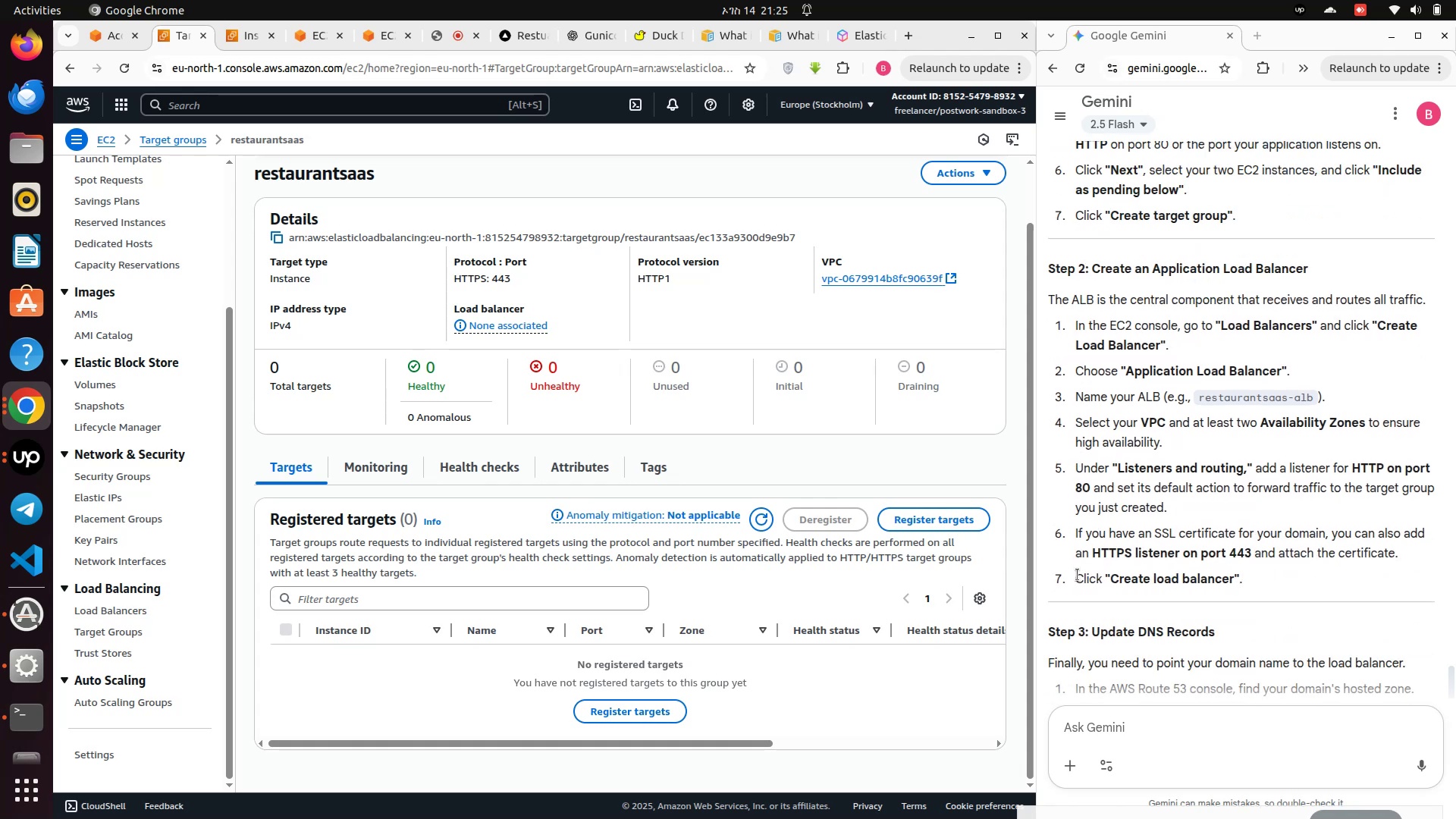 
scroll: coordinate [1078, 575], scroll_direction: up, amount: 1.0
 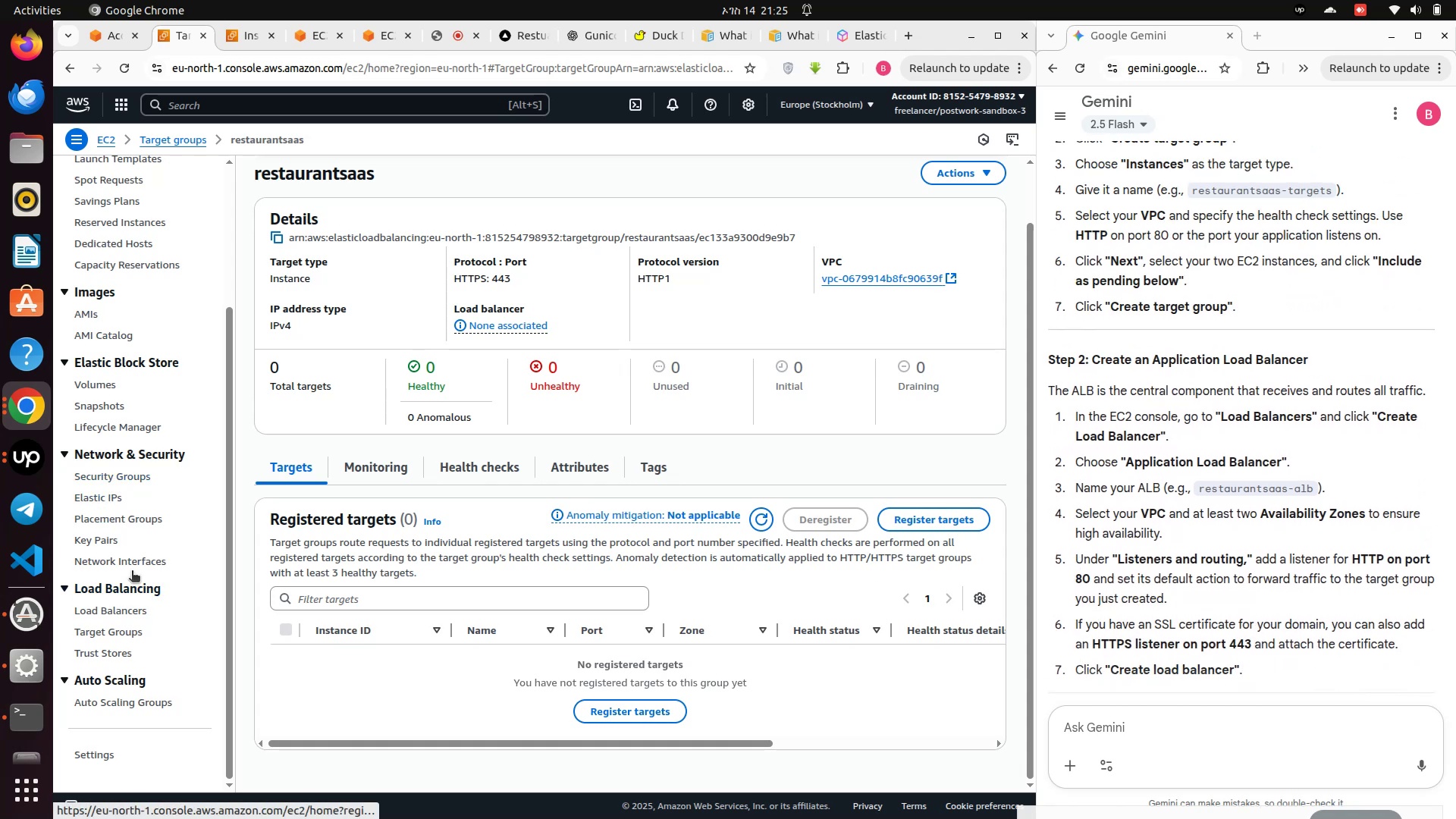 
left_click([125, 615])
 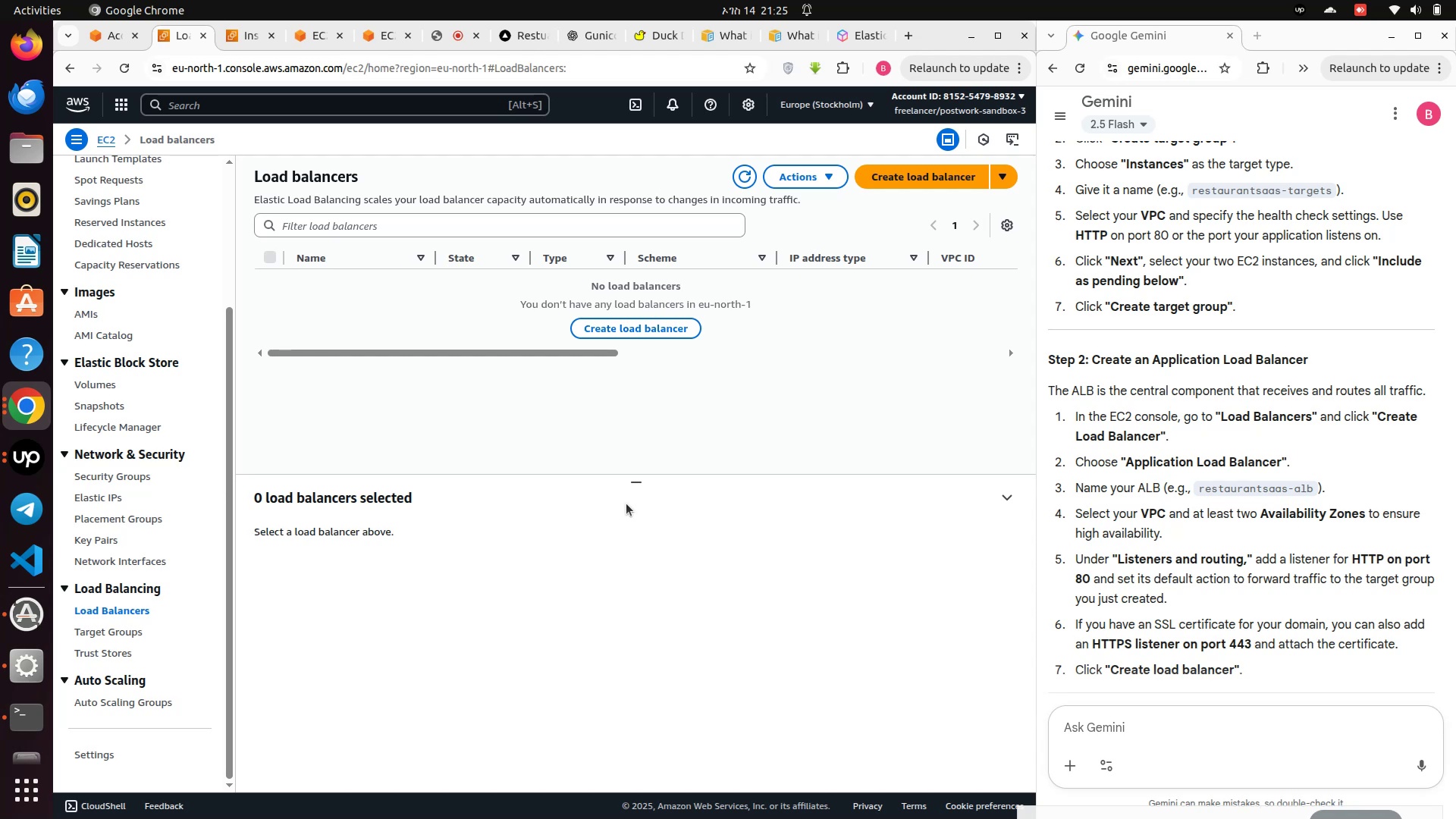 
wait(6.58)
 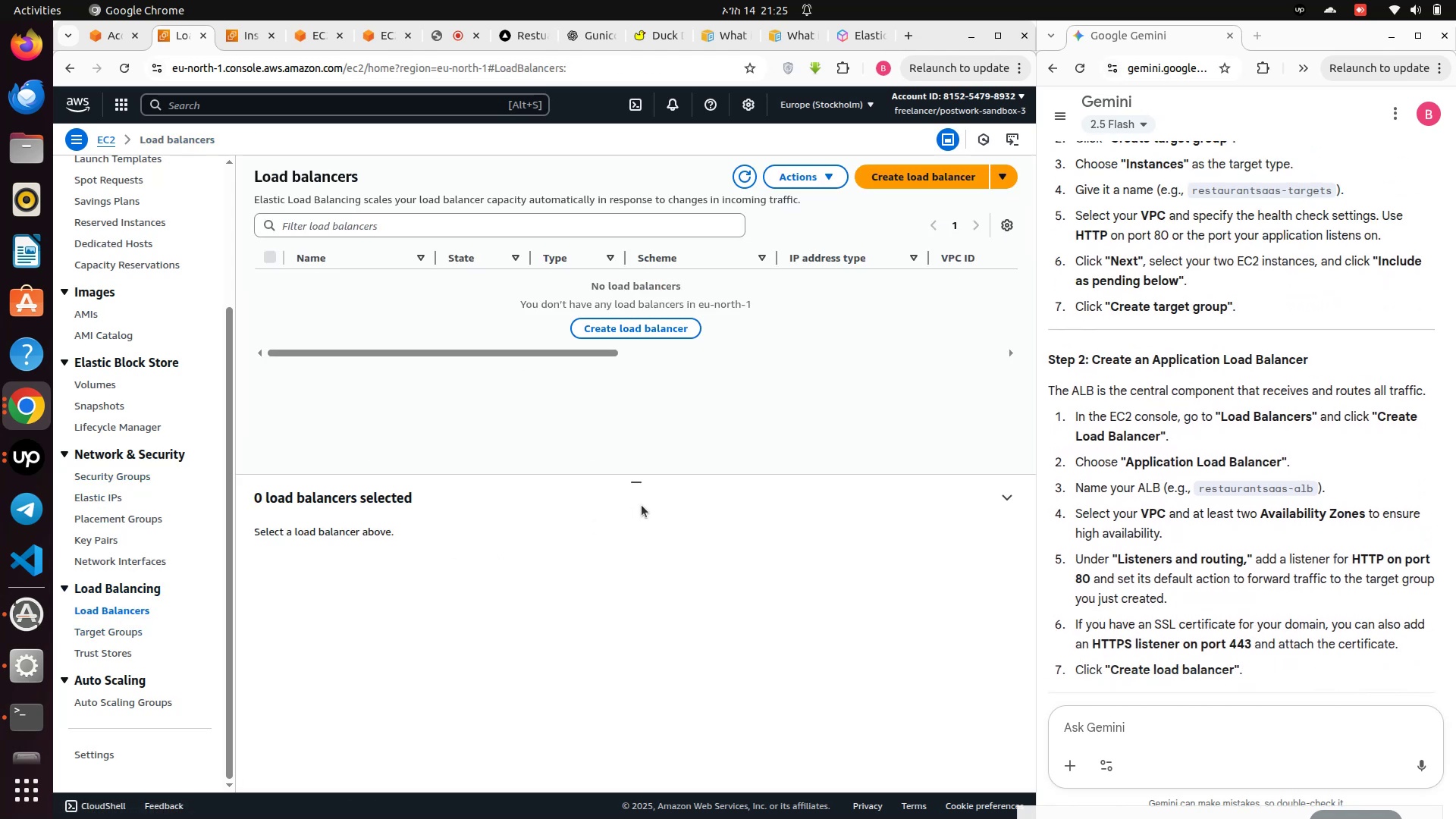 
left_click([641, 332])
 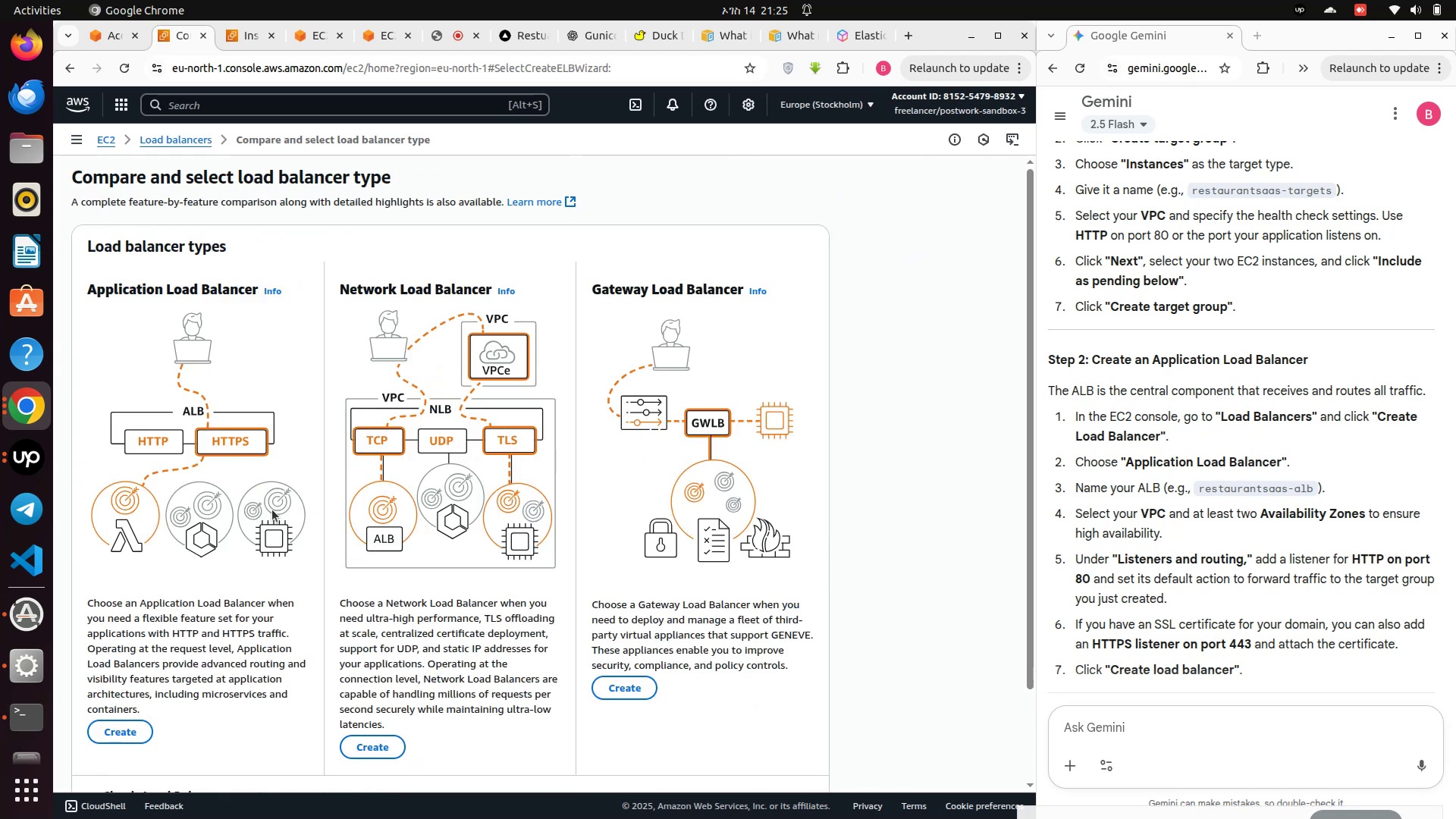 
wait(6.23)
 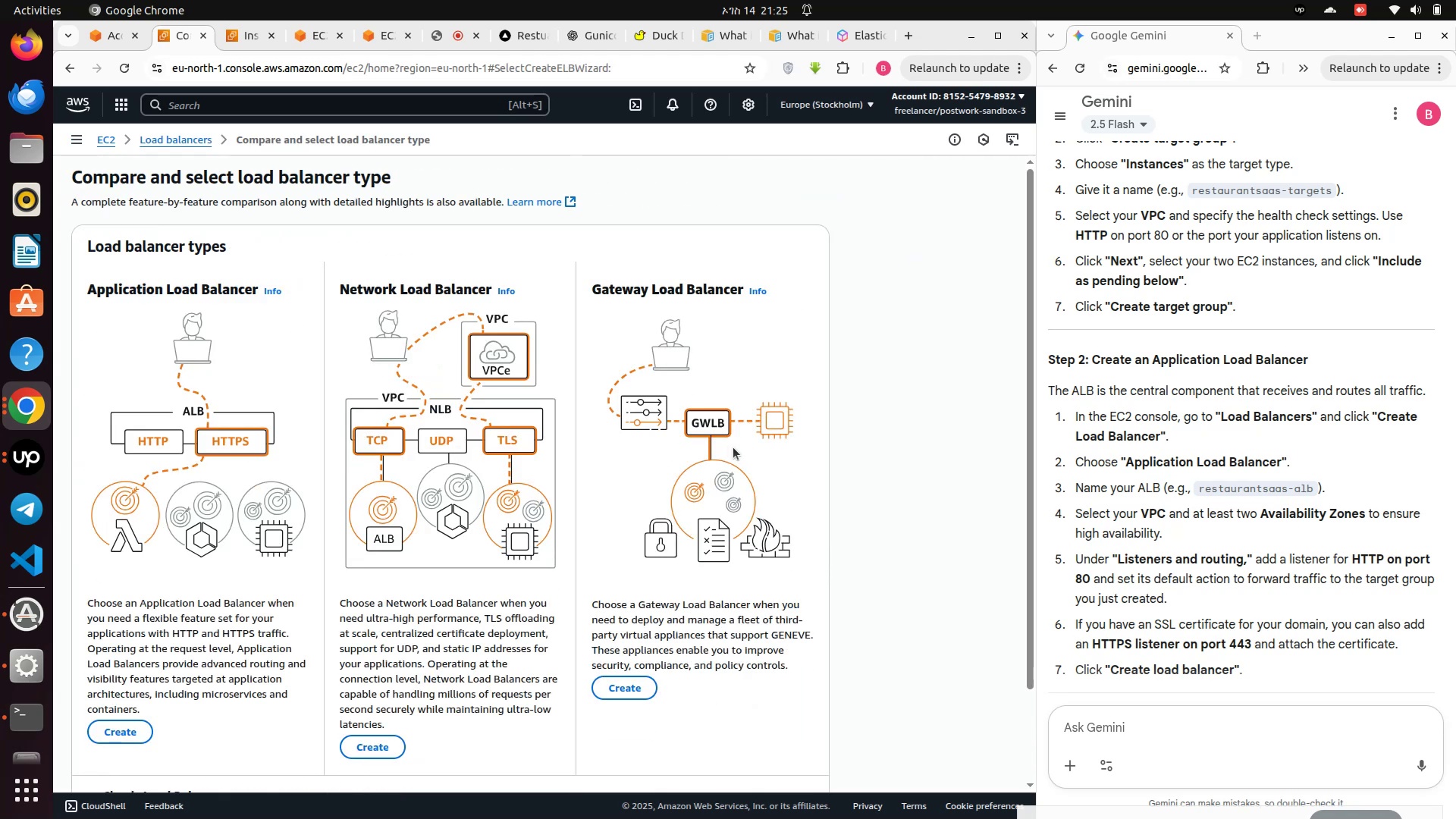 
scroll: coordinate [190, 539], scroll_direction: down, amount: 2.0
 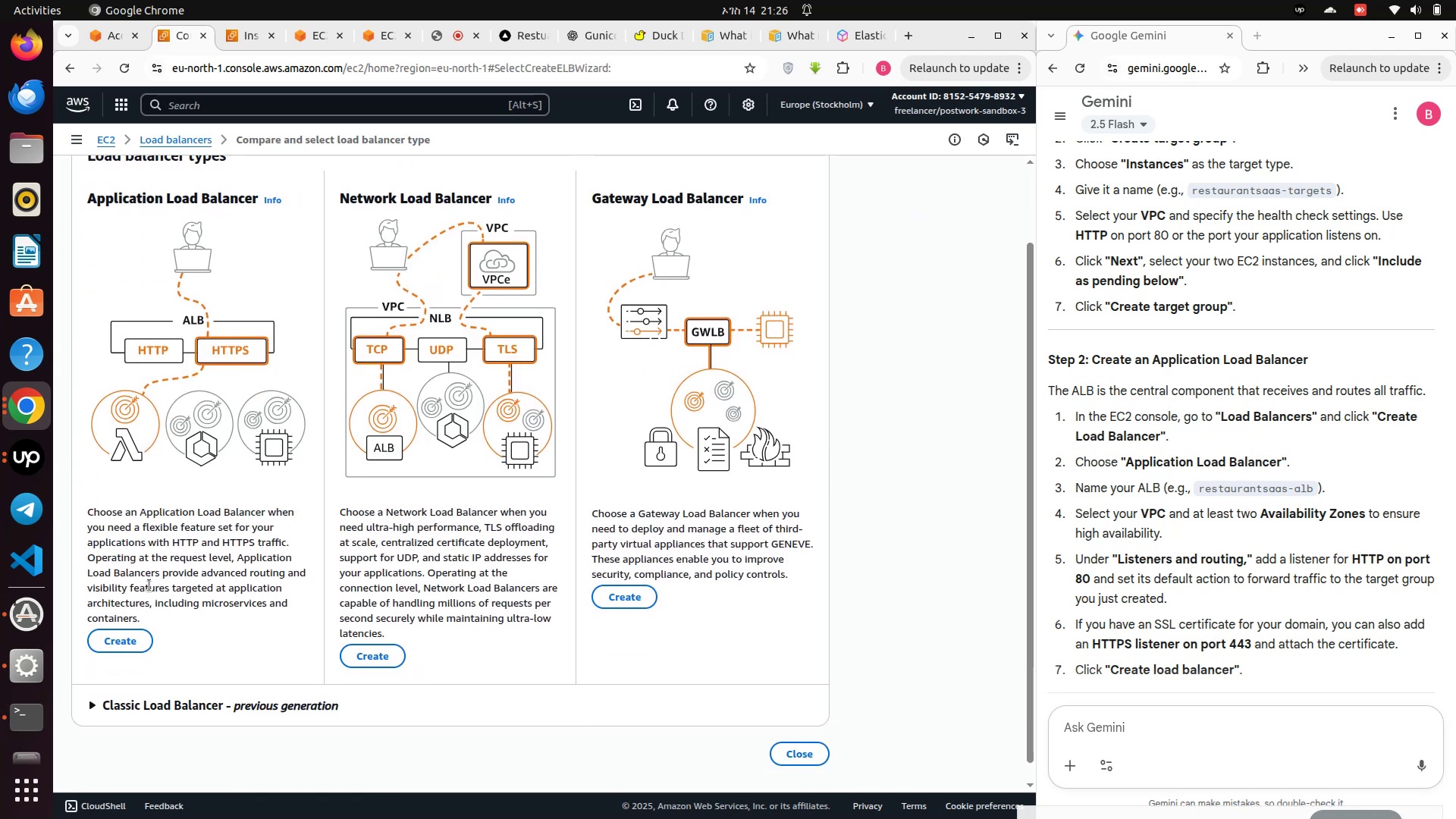 
mouse_move([108, 642])
 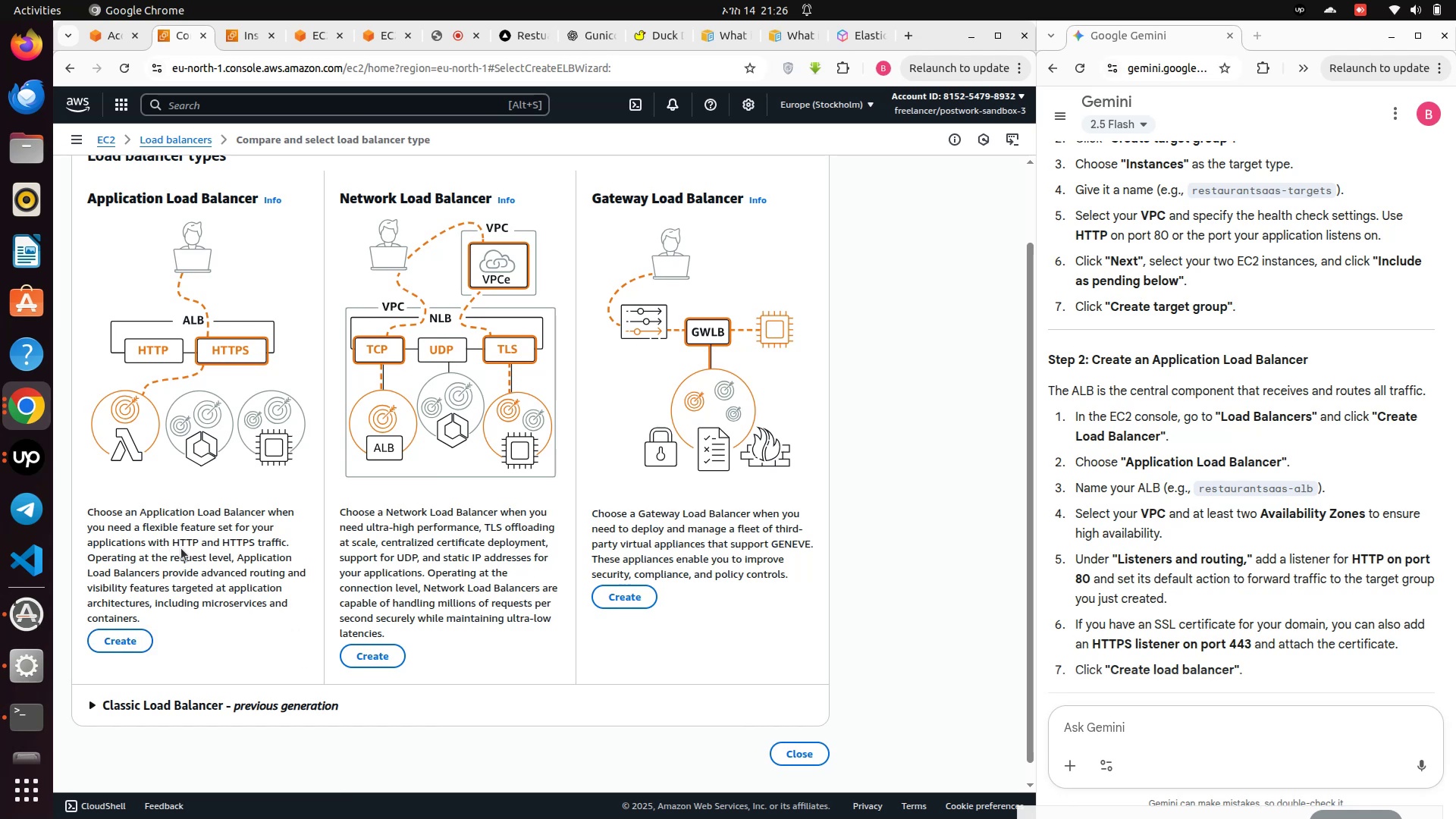 
left_click([181, 548])
 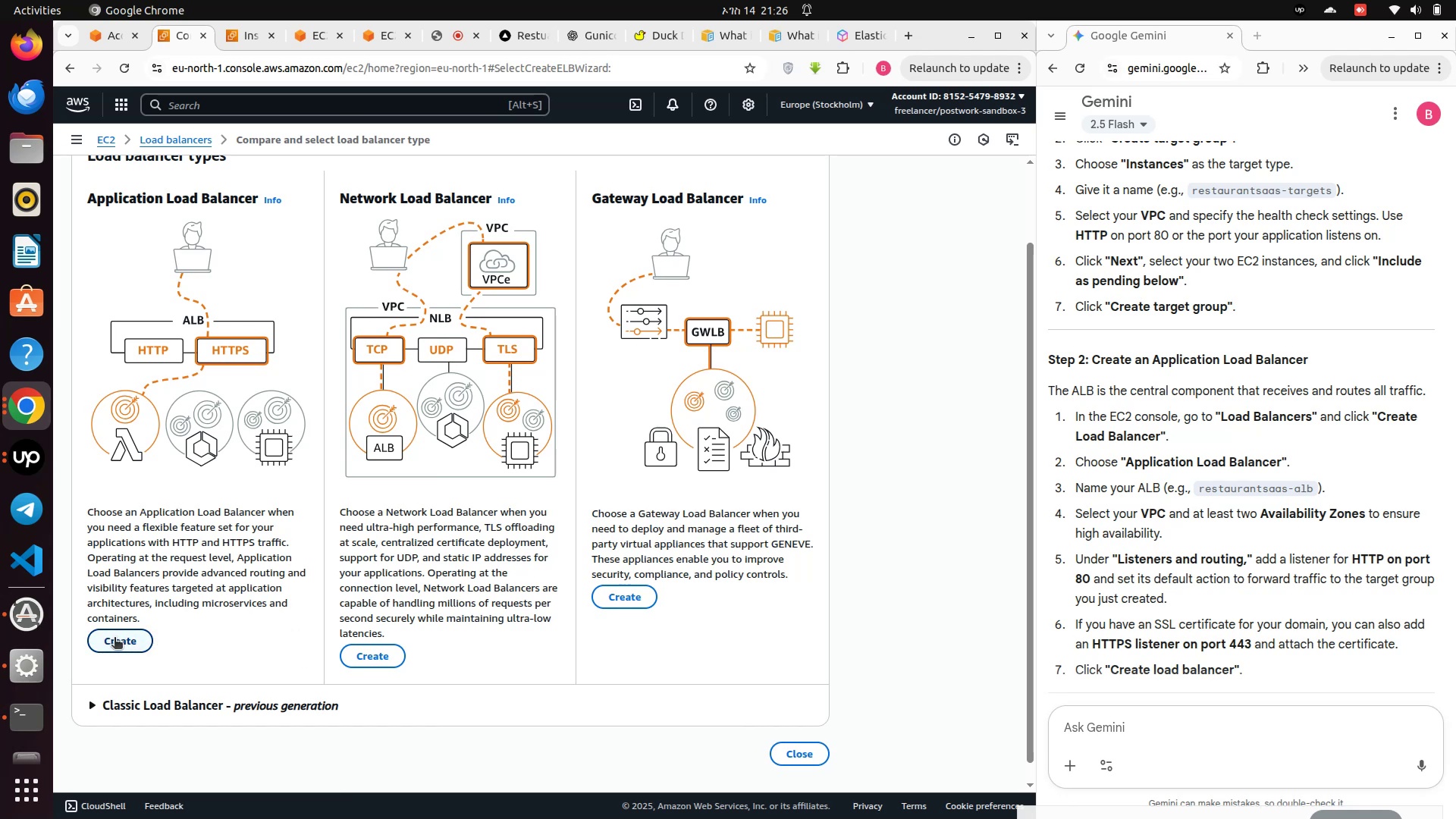 
left_click([115, 639])
 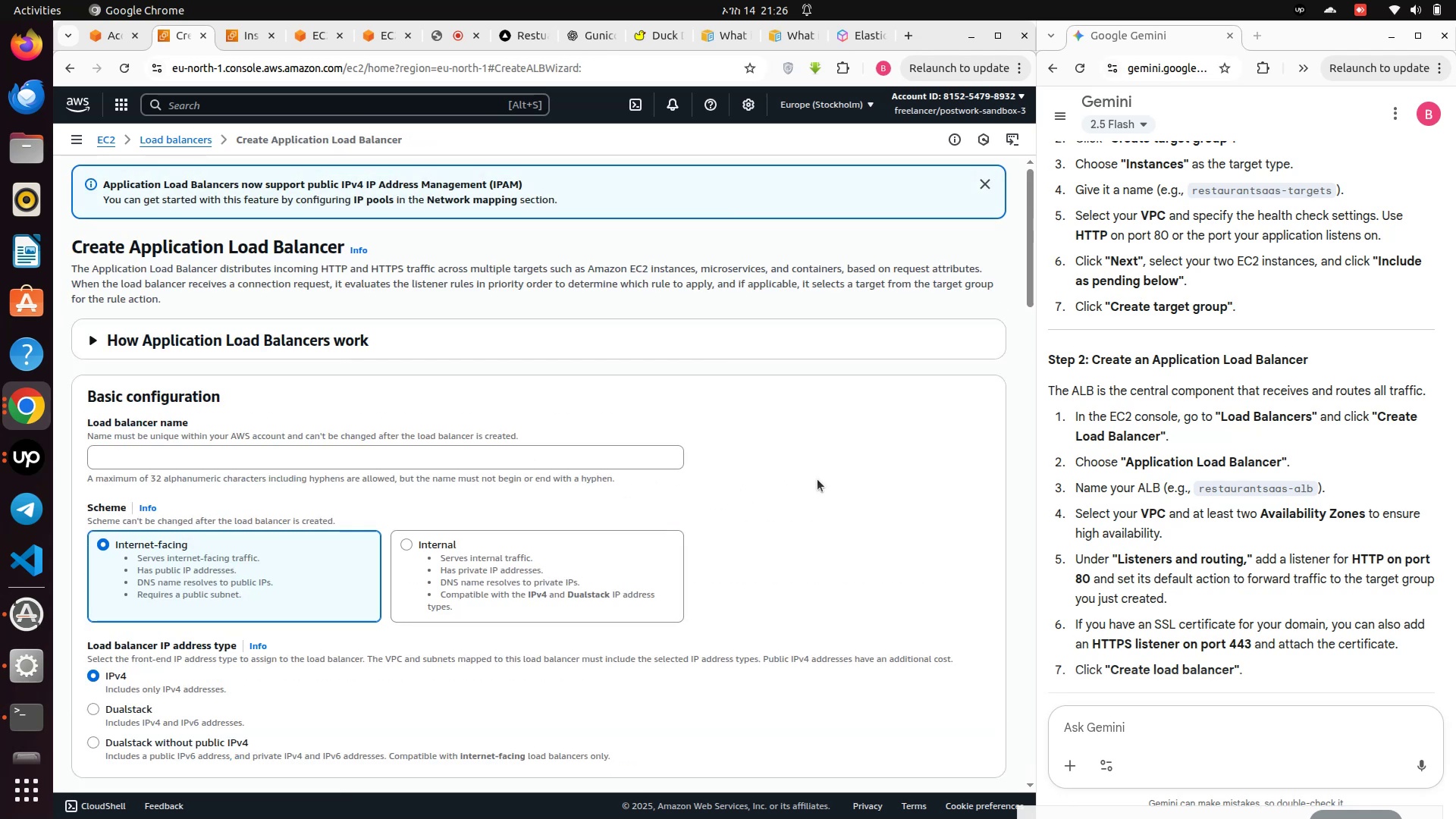 
wait(9.0)
 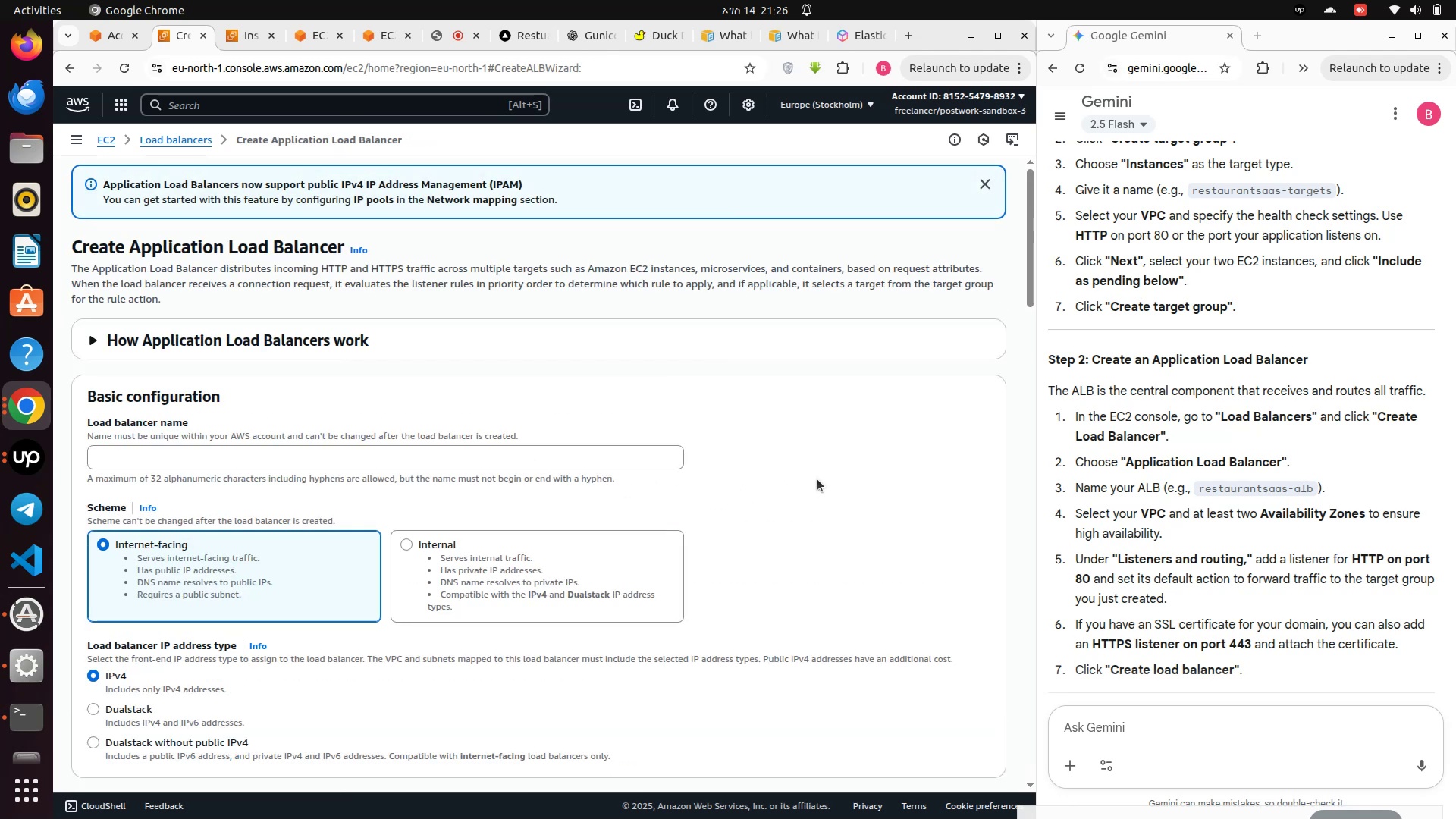 
scroll: coordinate [424, 358], scroll_direction: down, amount: 2.0
 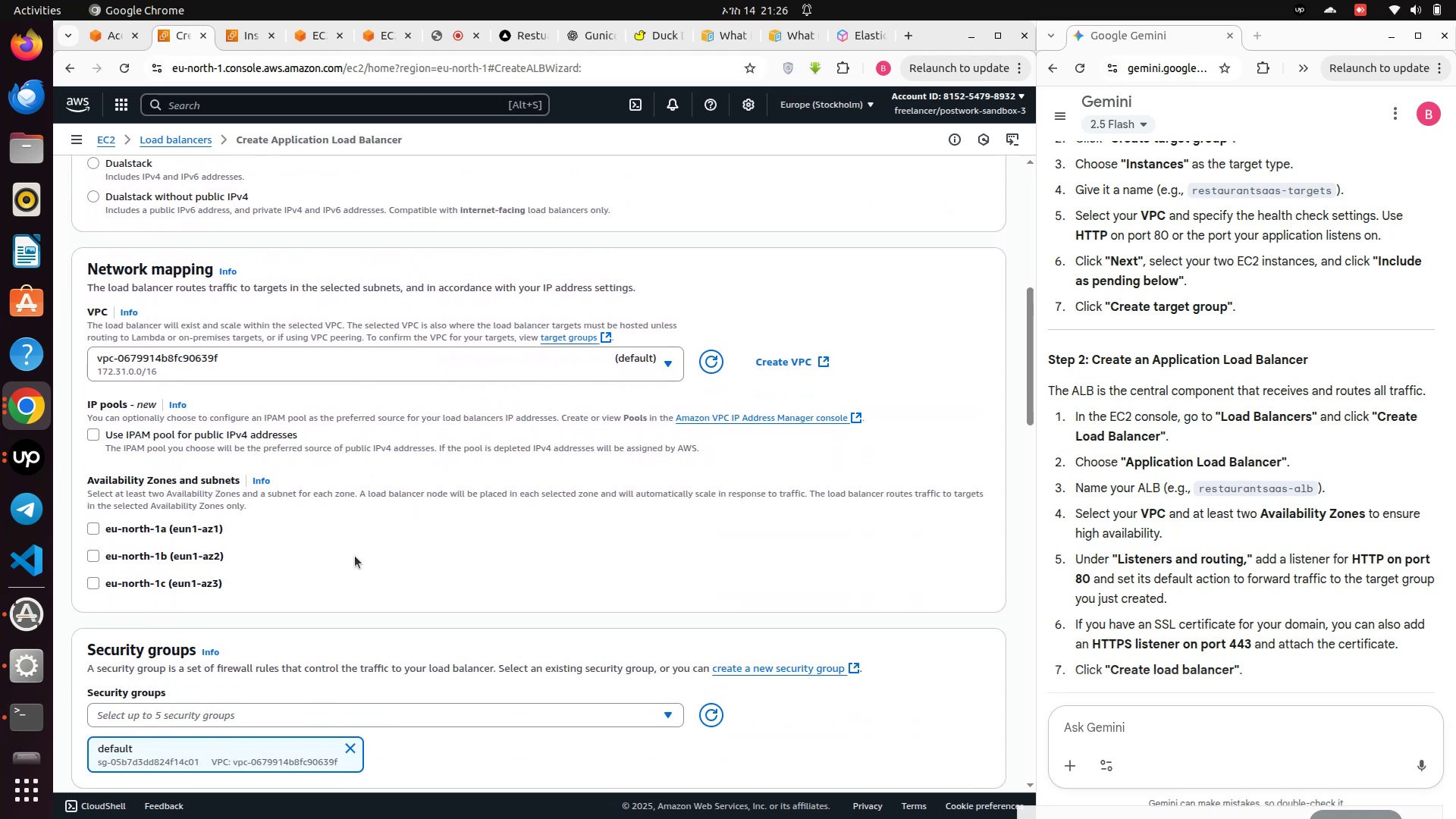 
wait(8.07)
 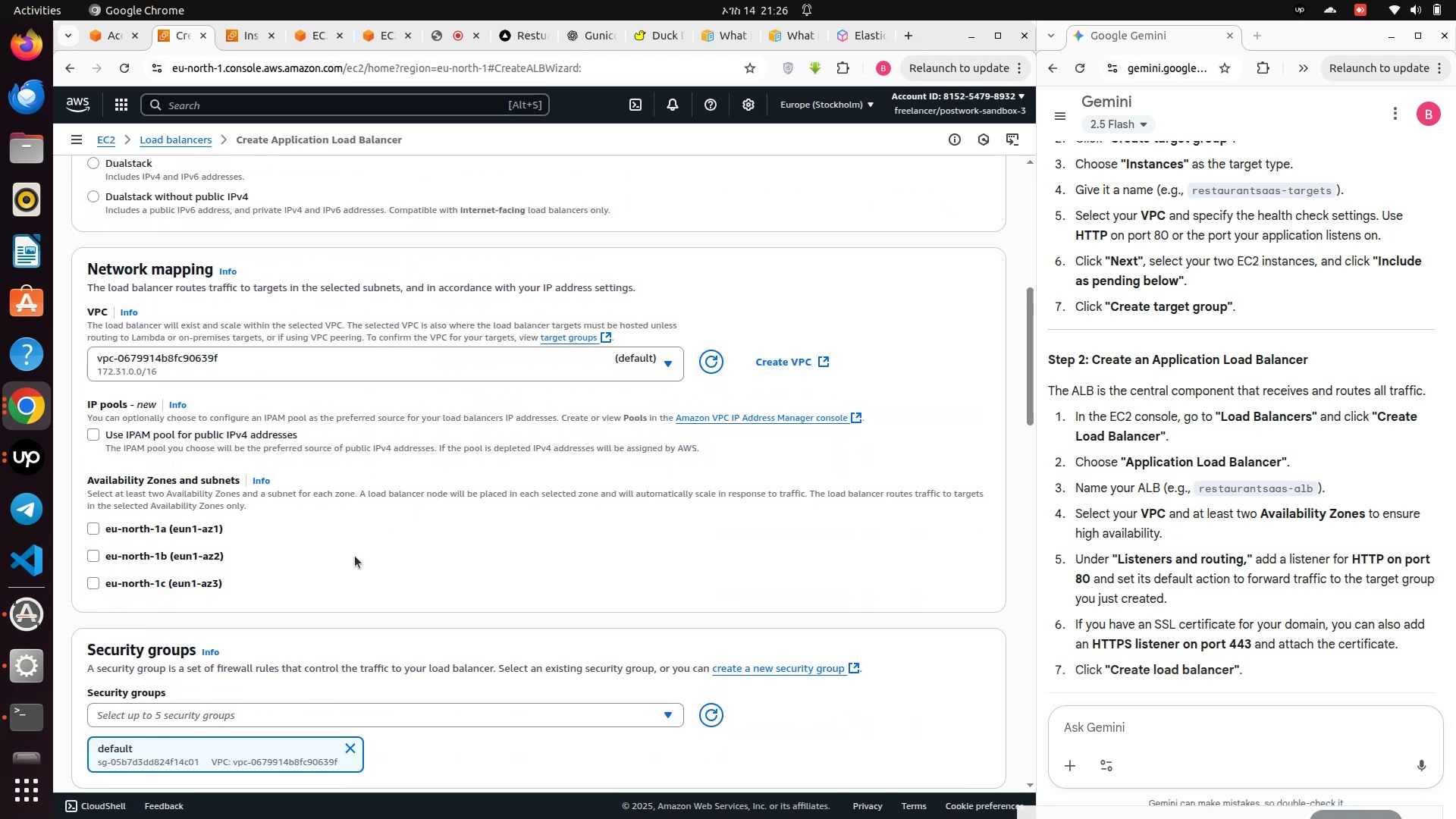 
left_click([90, 532])
 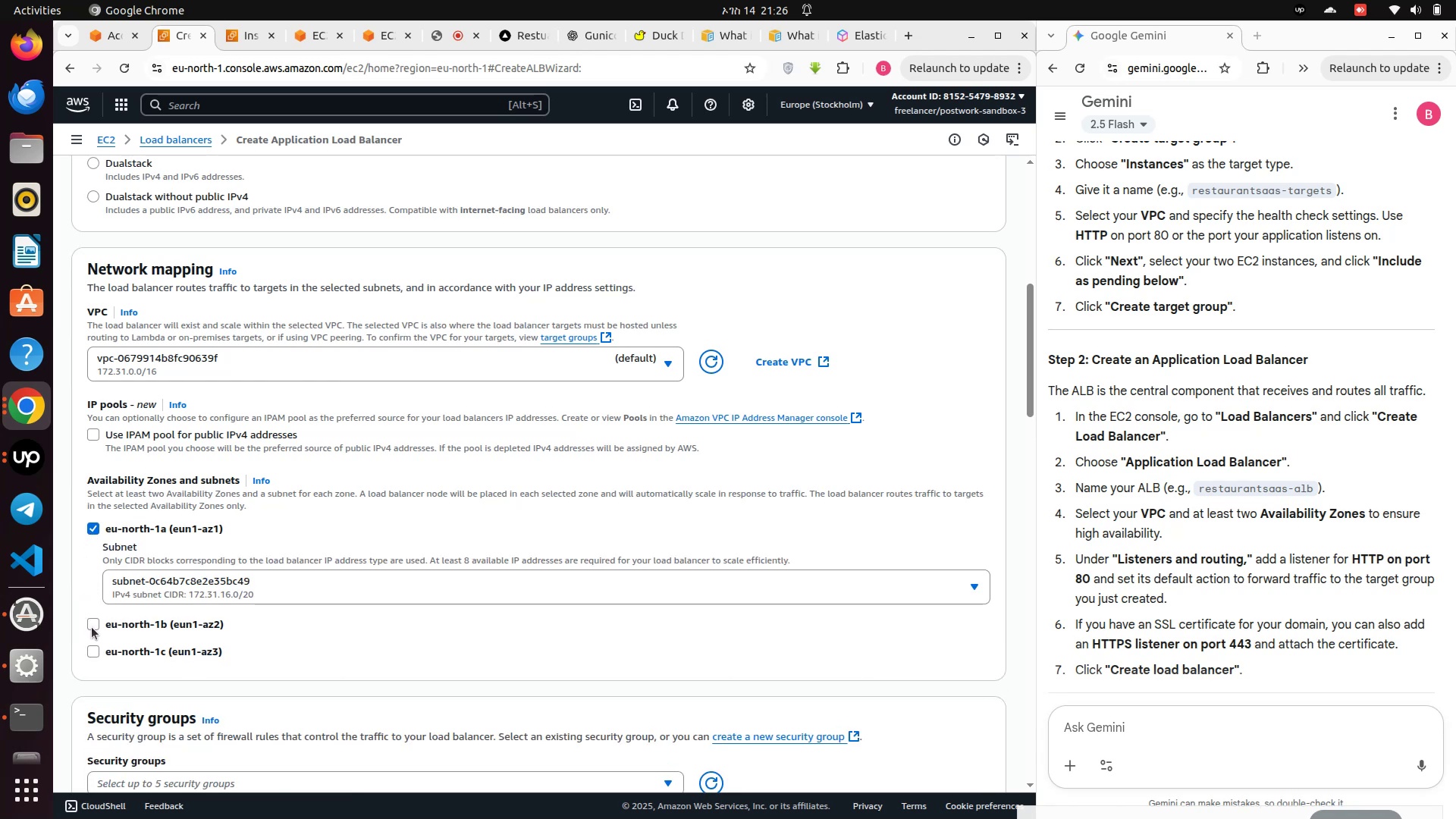 
left_click([92, 627])
 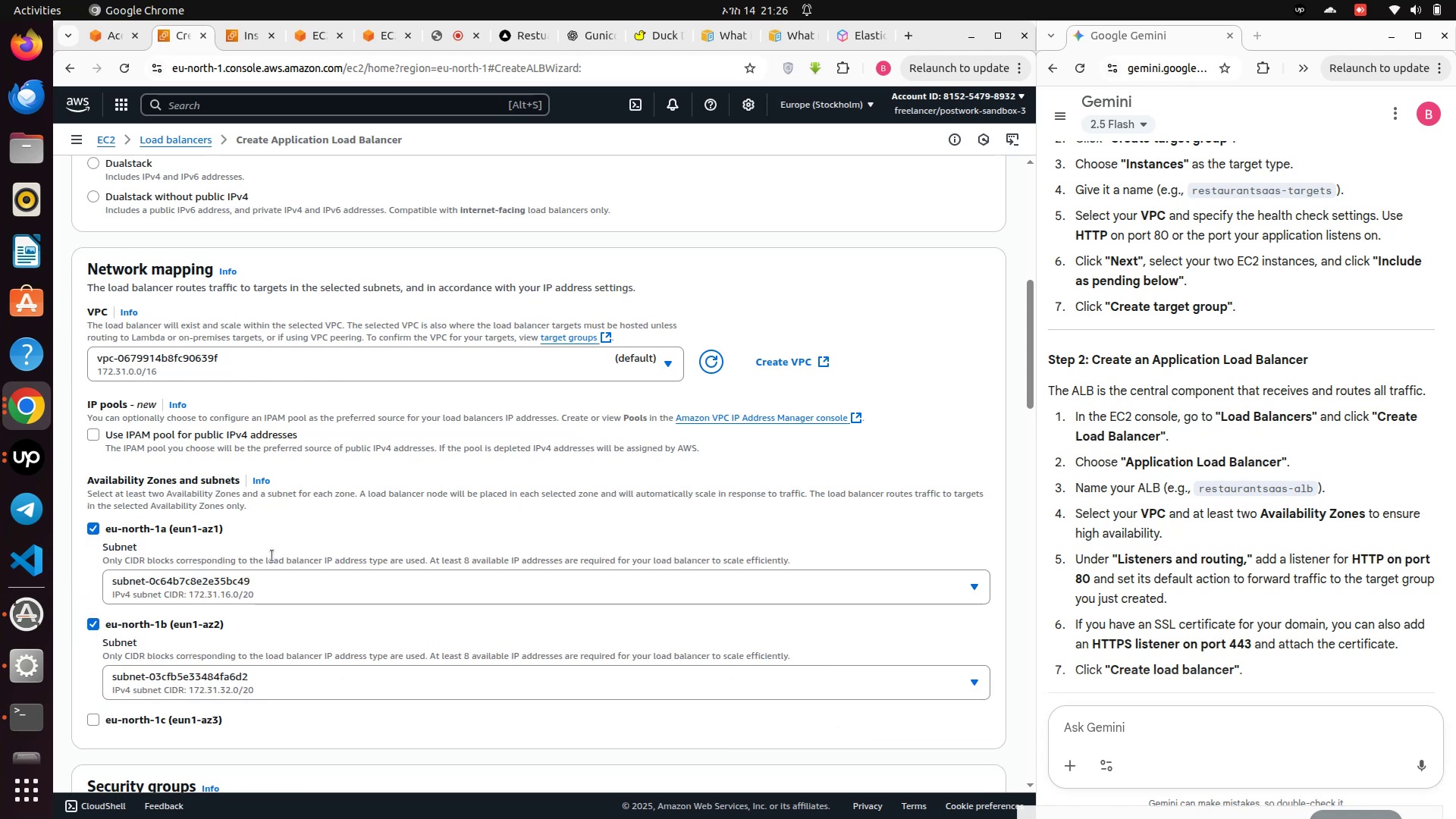 
scroll: coordinate [283, 547], scroll_direction: down, amount: 2.0
 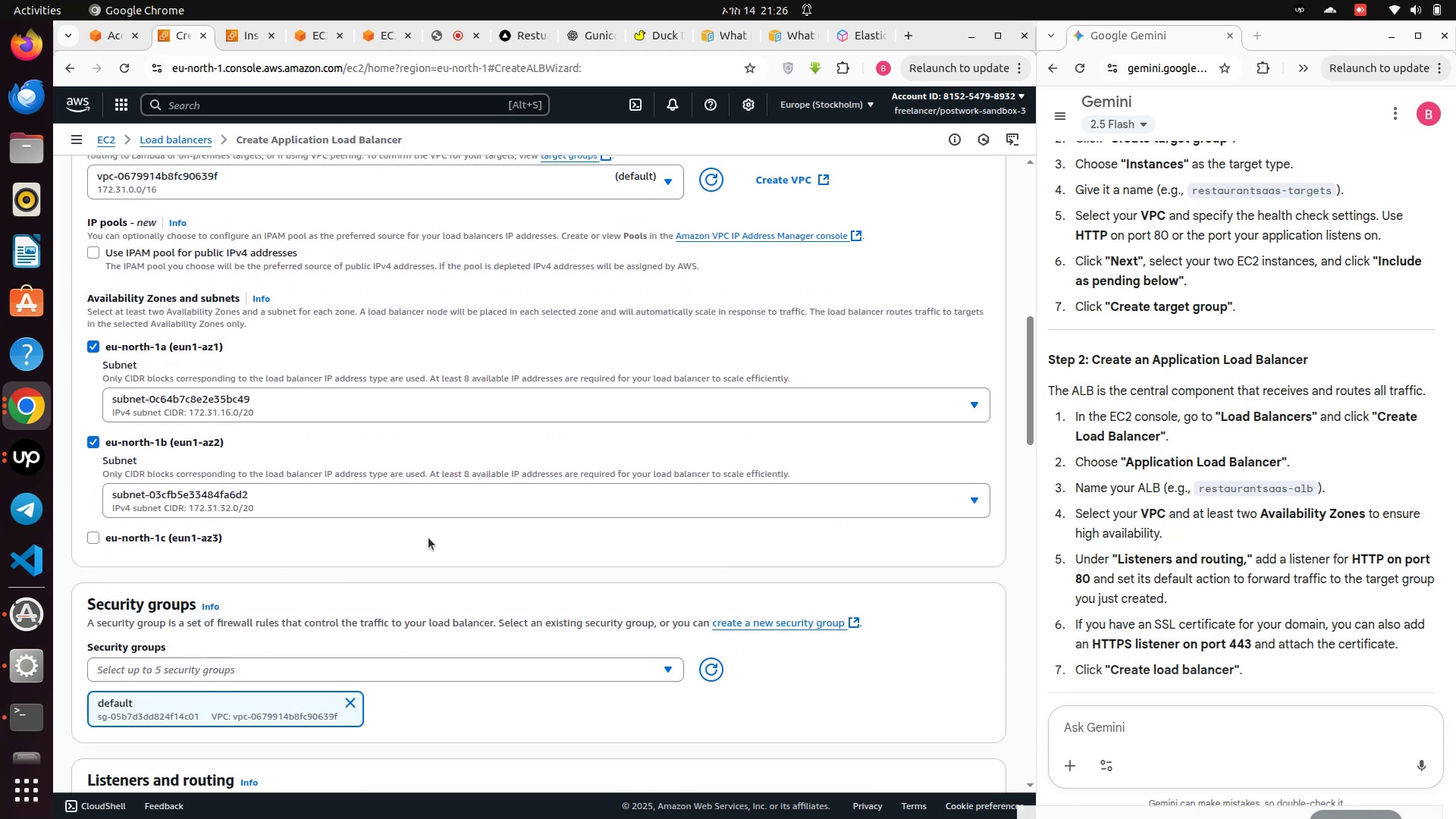 
mouse_move([466, 515])
 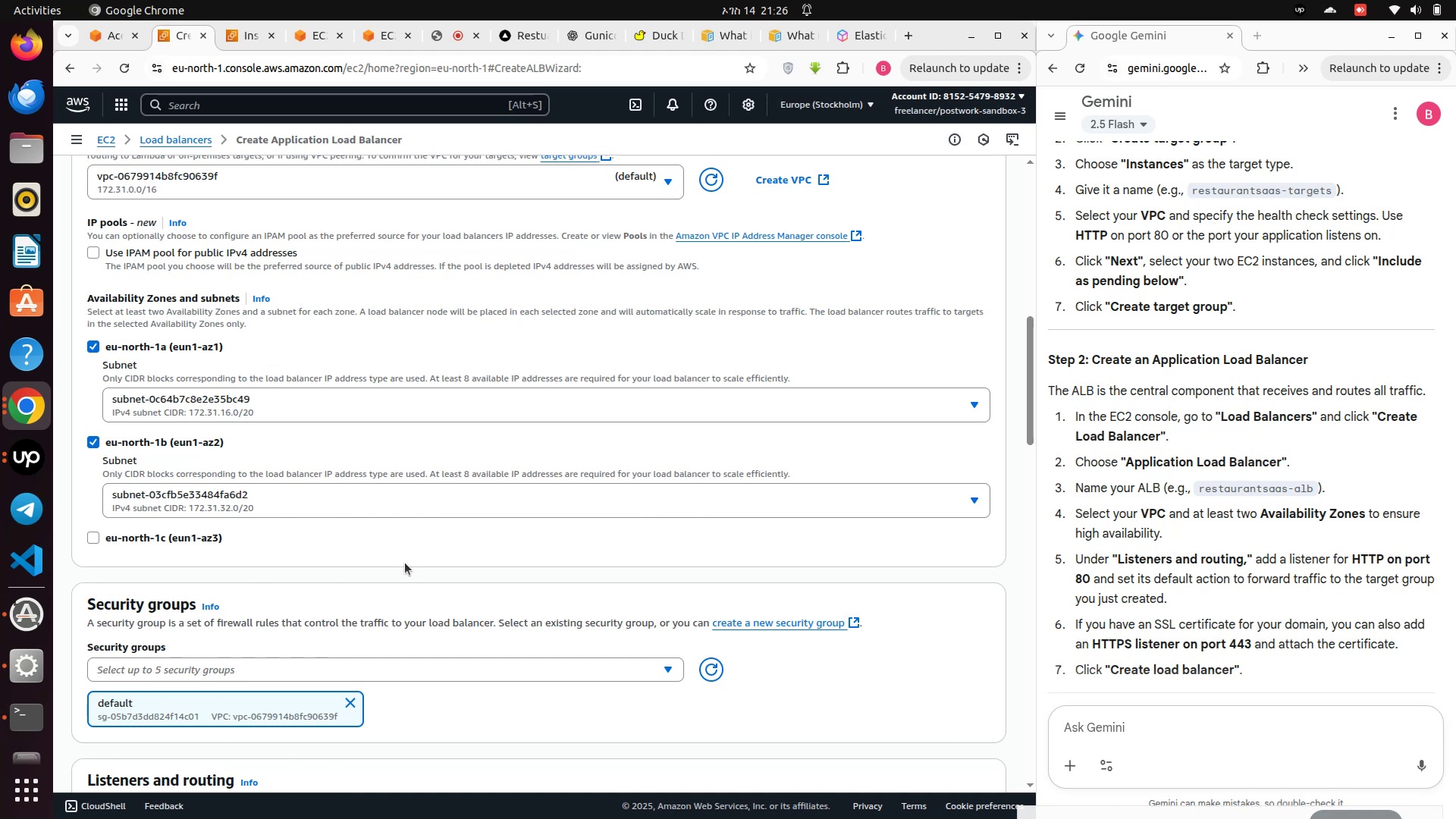 
scroll: coordinate [398, 579], scroll_direction: down, amount: 4.0
 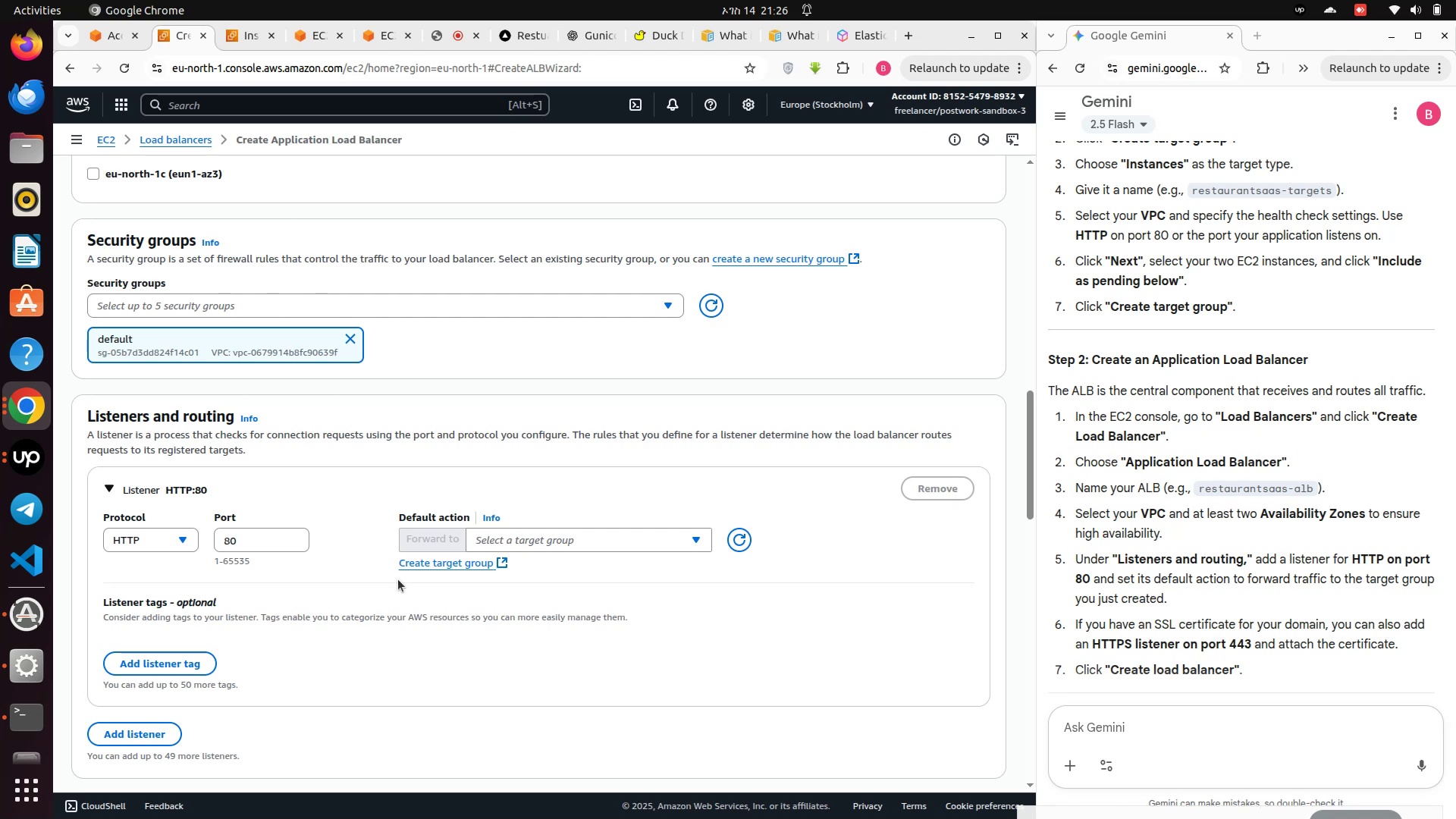 
wait(11.62)
 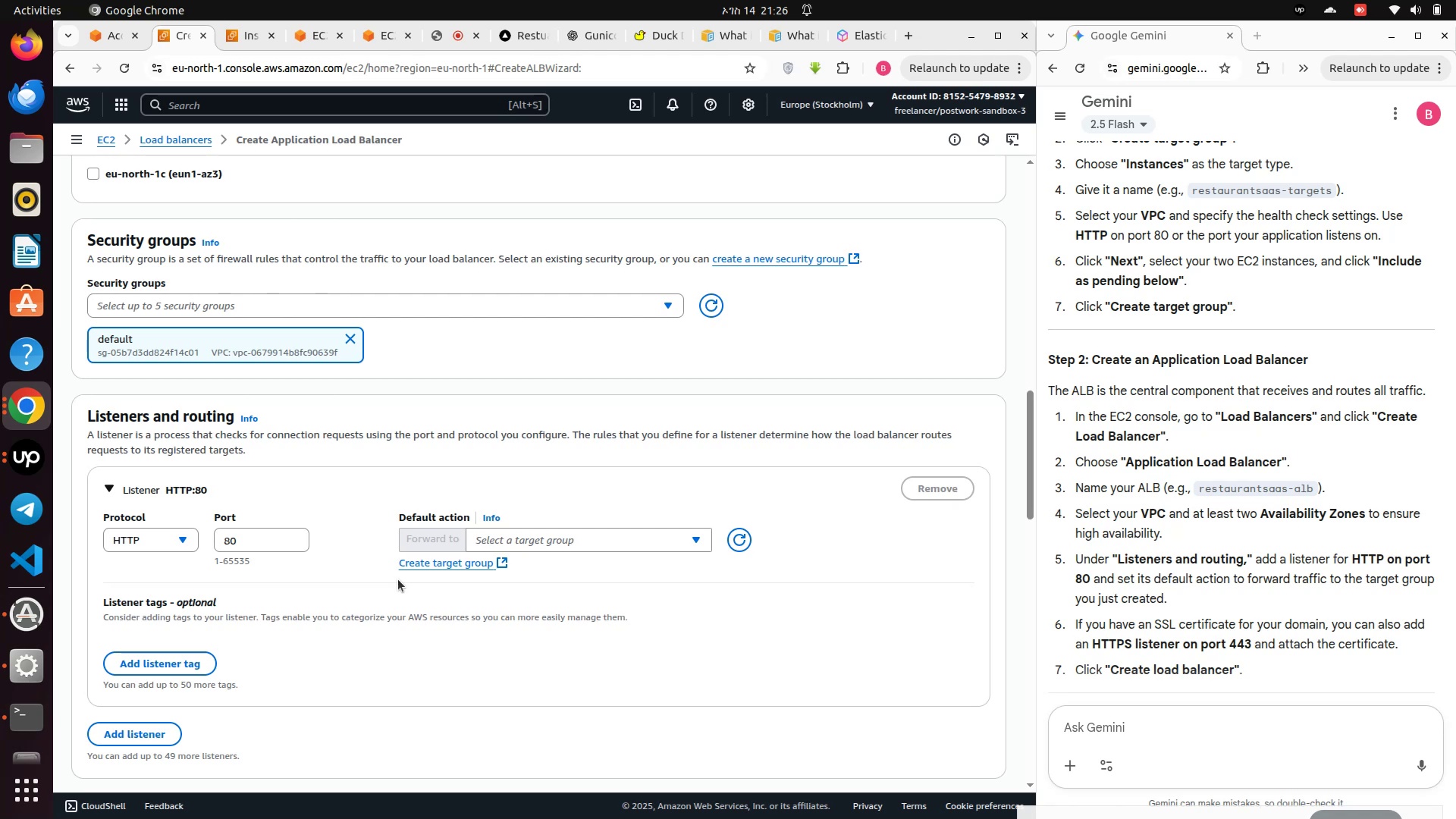 
left_click([185, 664])
 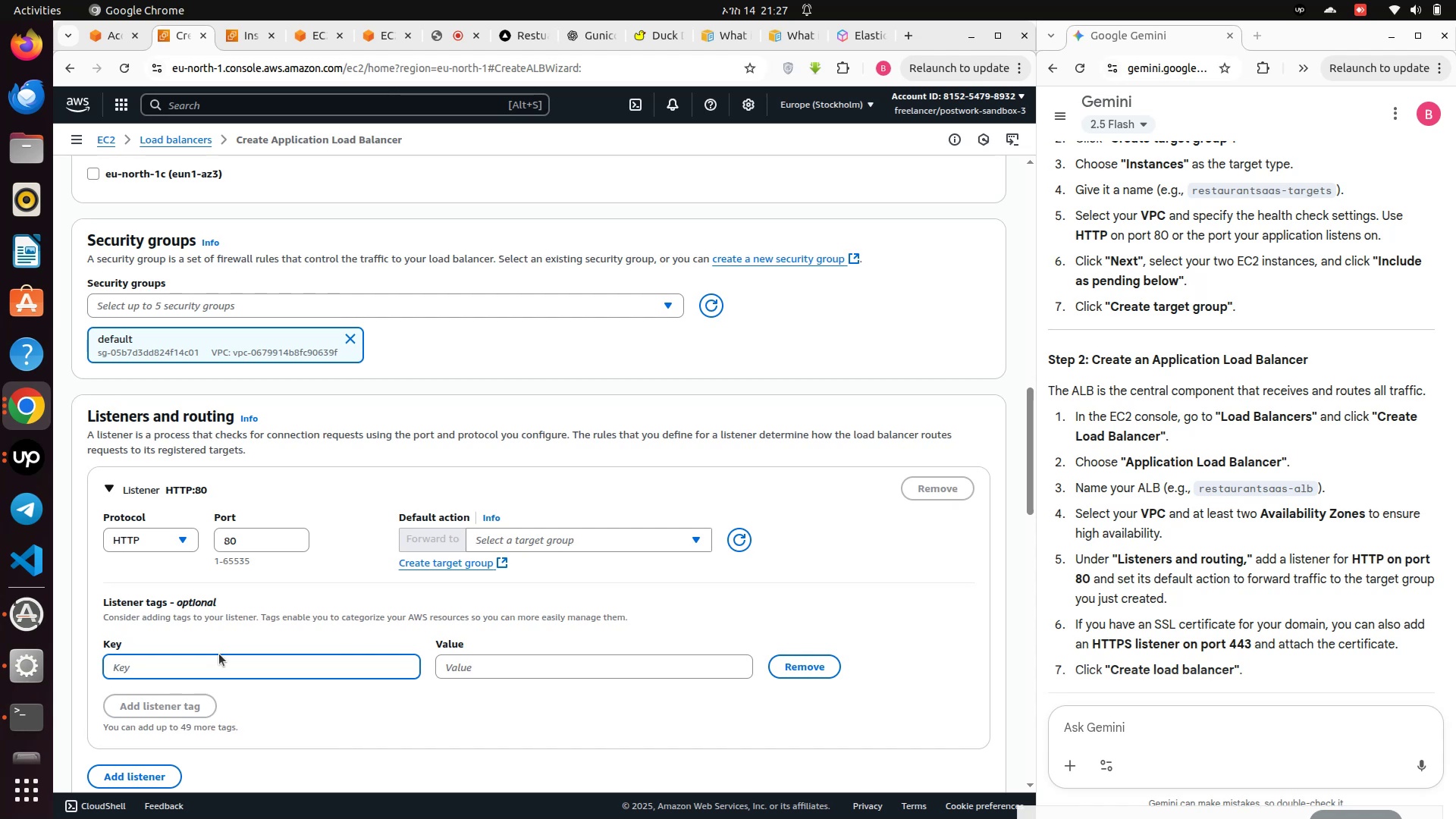 
wait(15.47)
 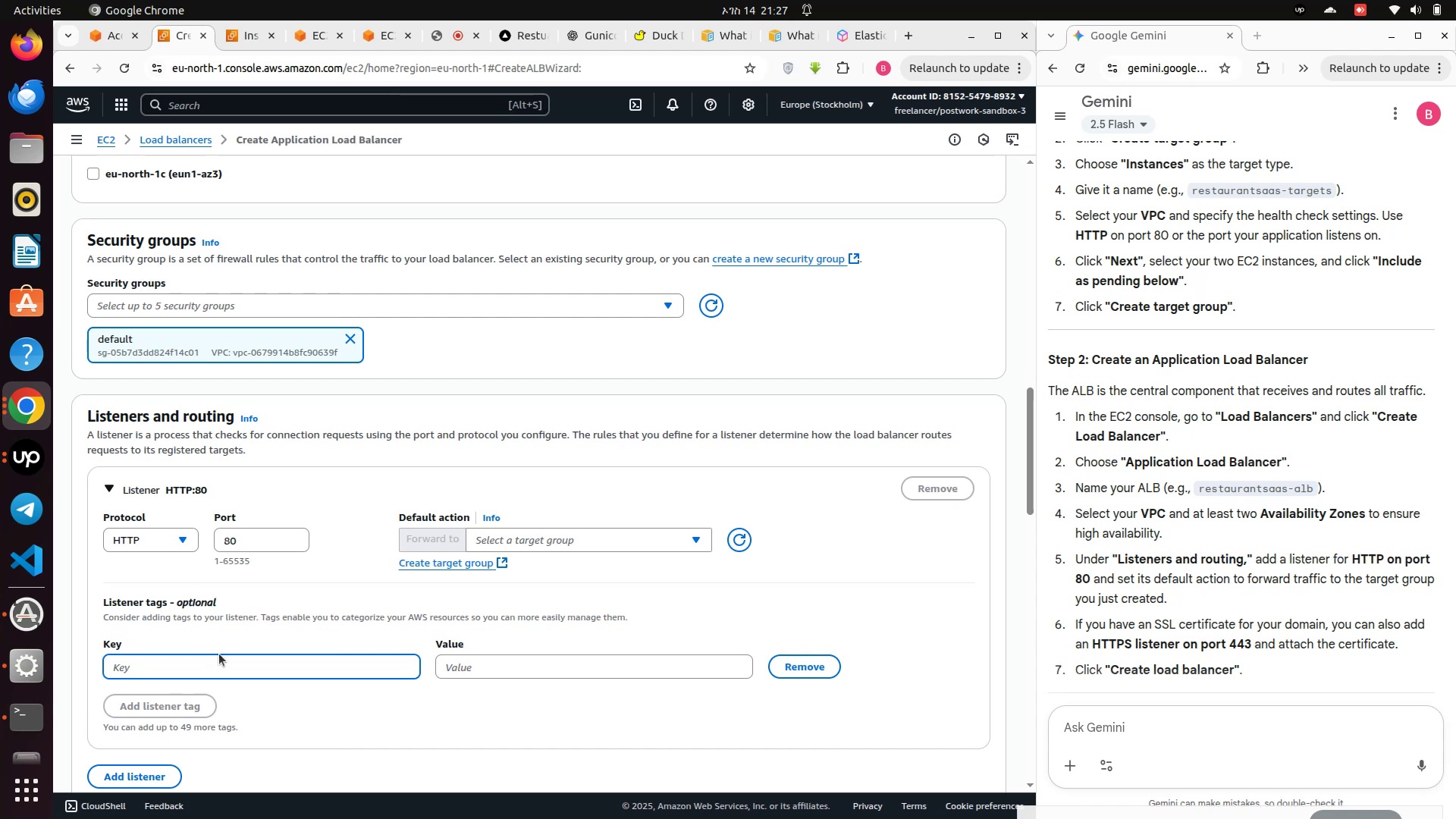 
scroll: coordinate [228, 644], scroll_direction: down, amount: 2.0
 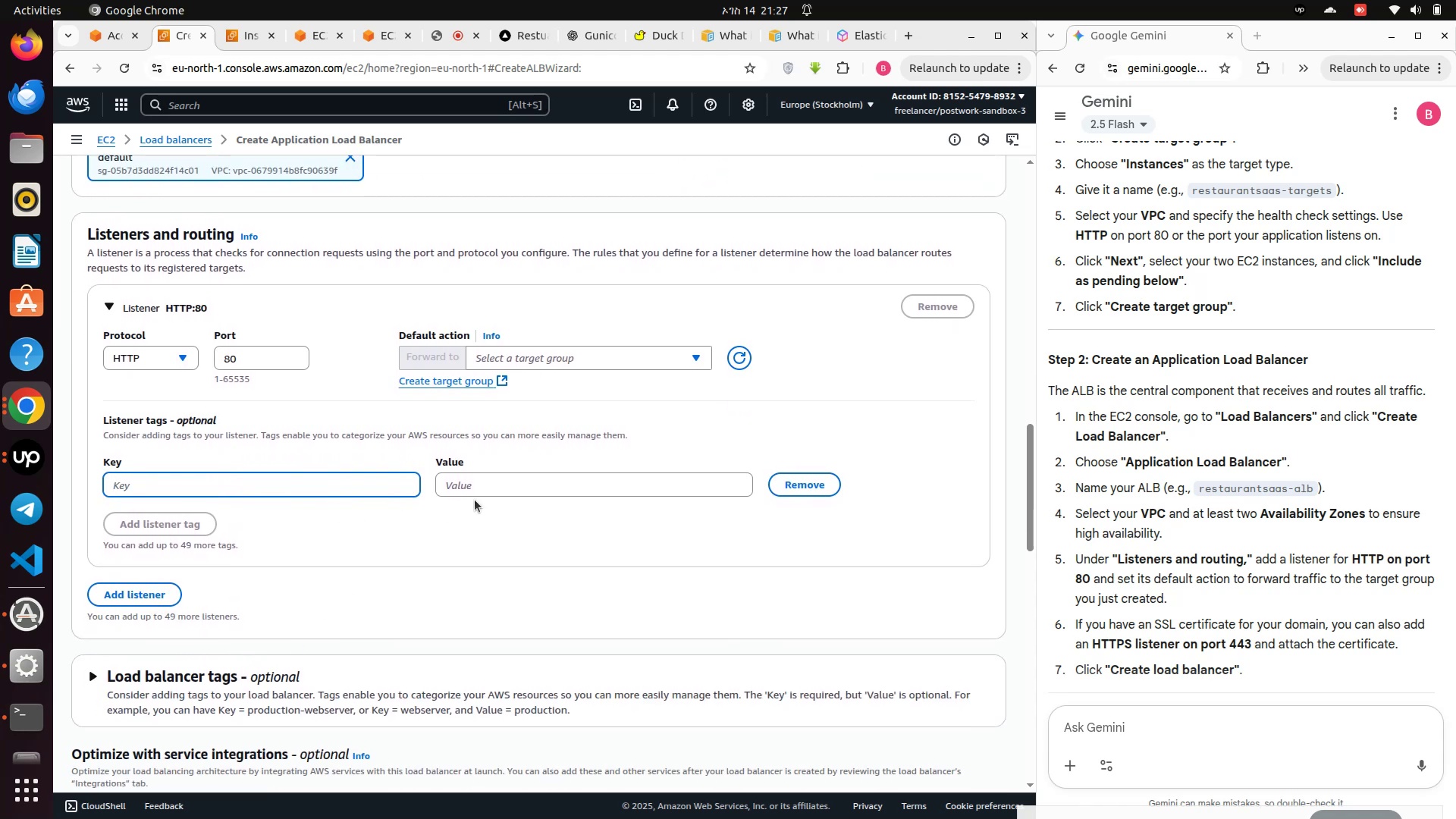 
left_click([510, 482])
 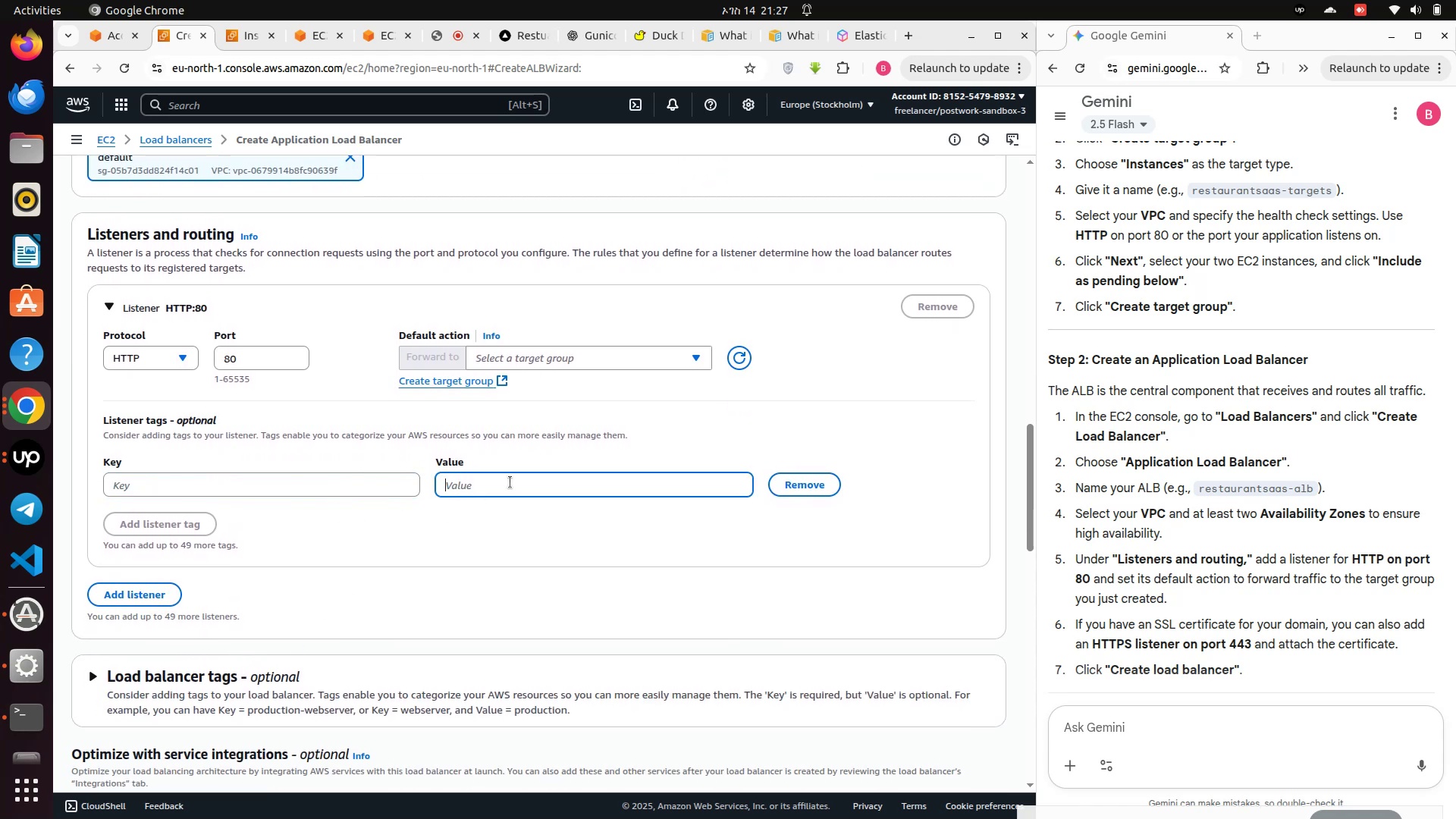 
type(44)
 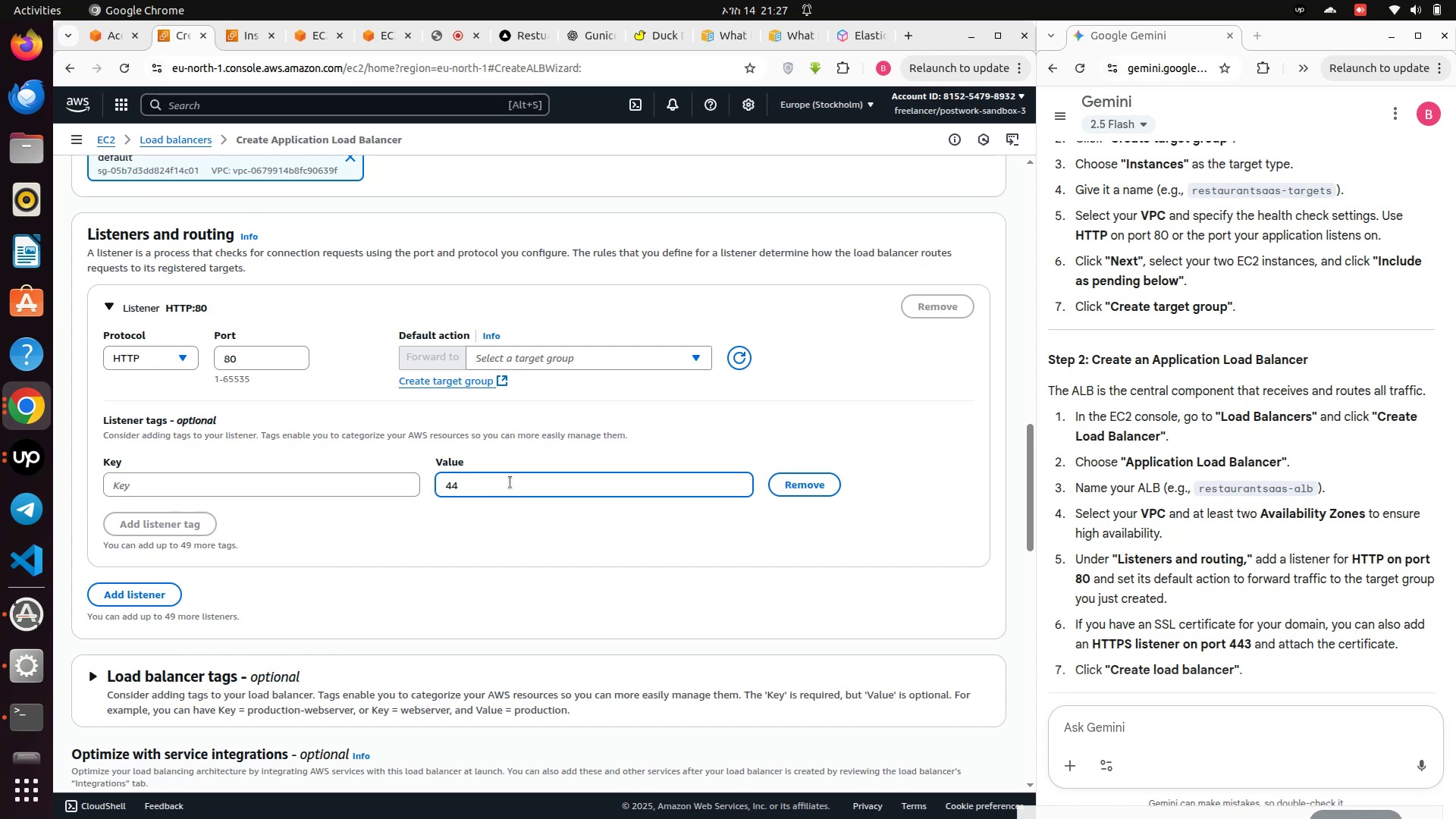 
left_click([253, 403])
 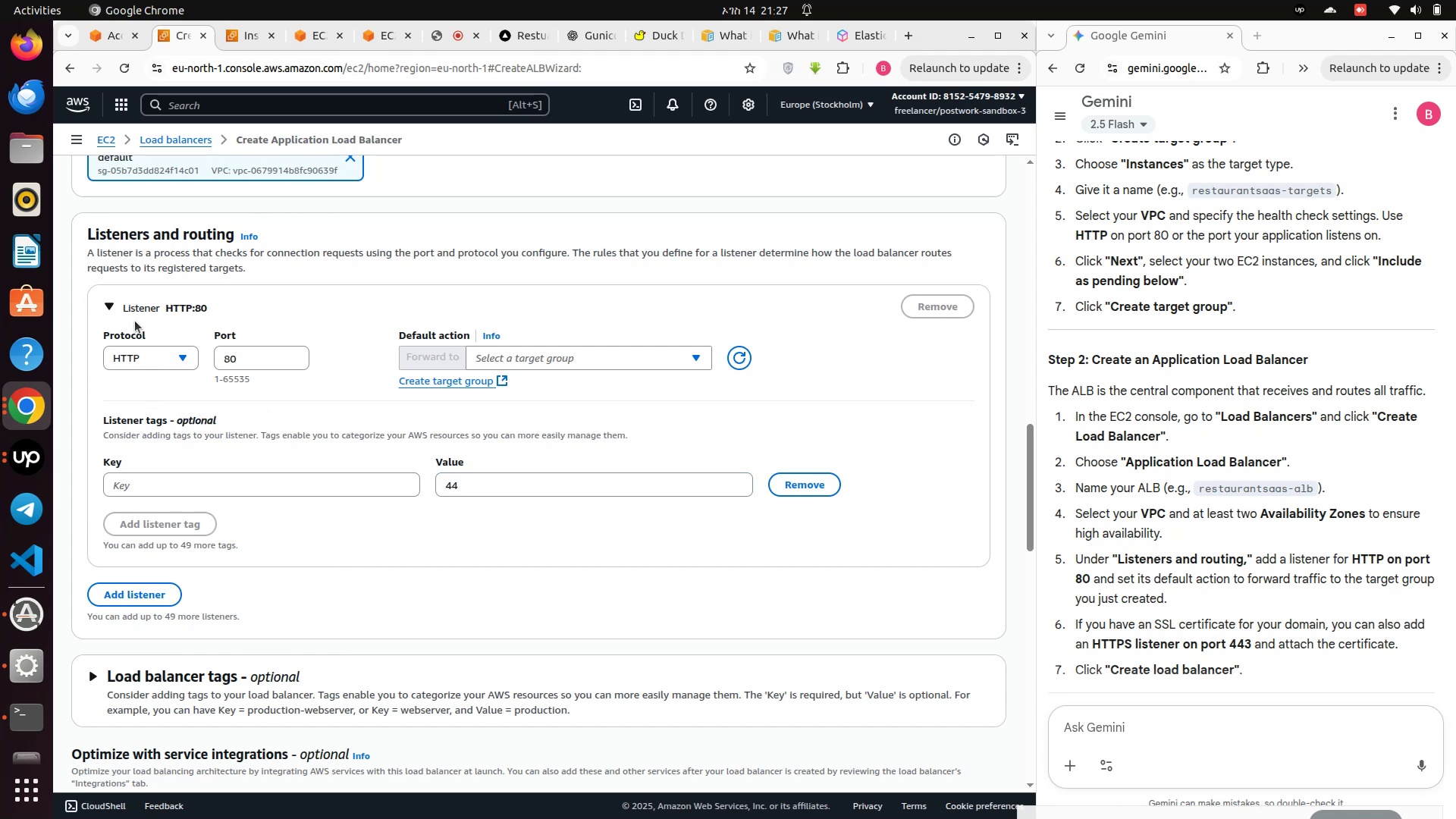 
left_click([136, 312])
 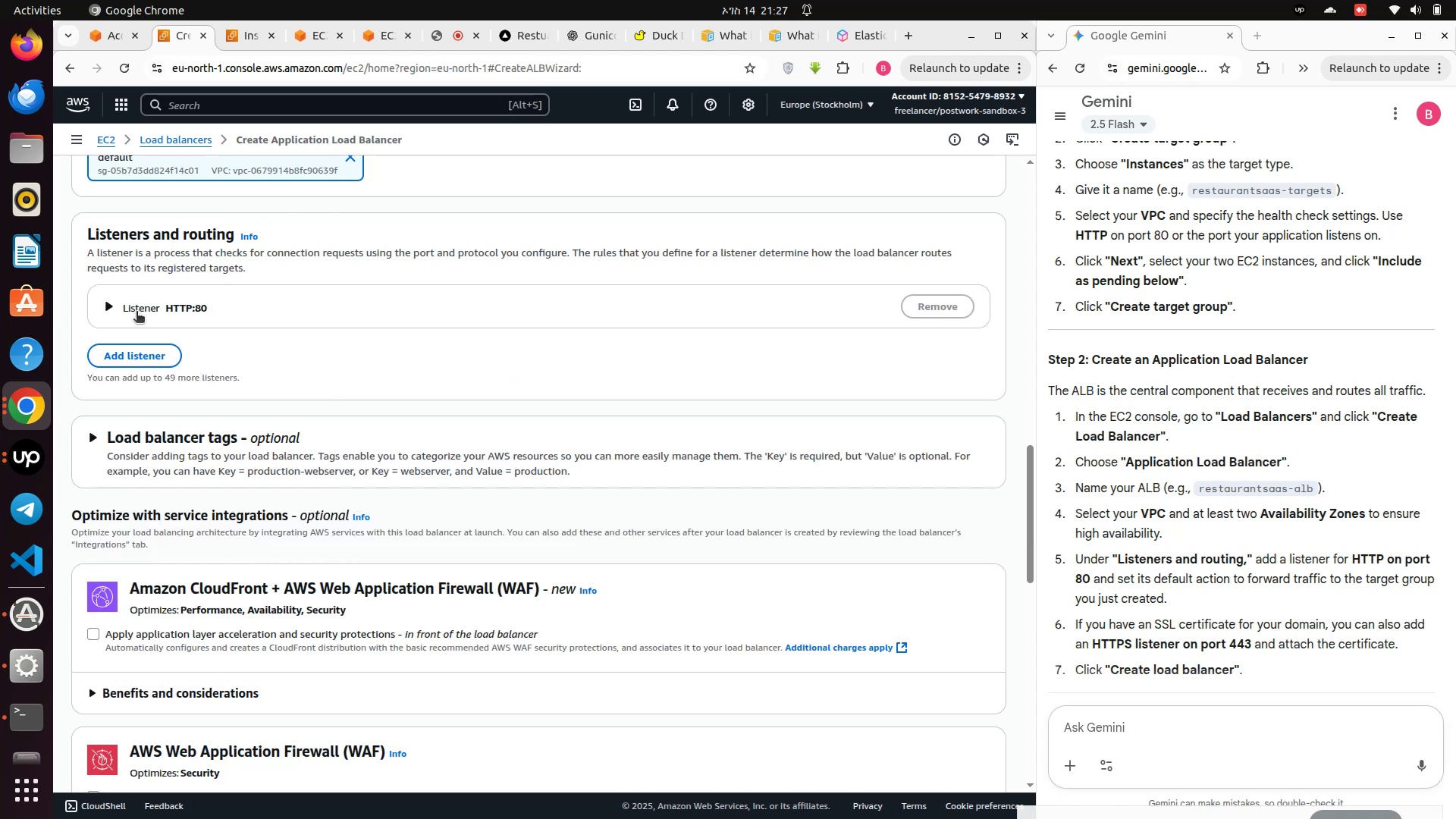 
left_click([136, 312])
 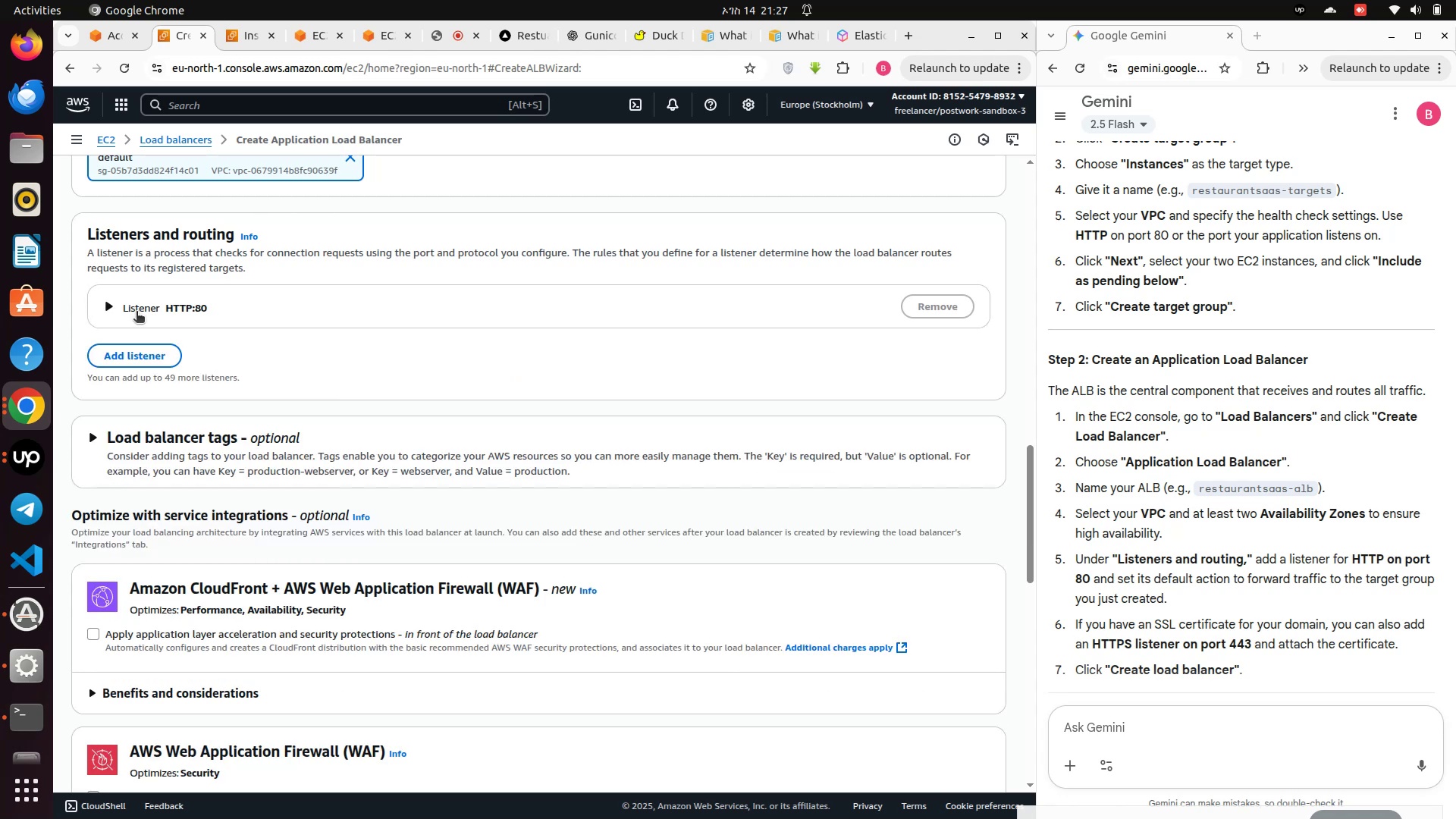 
mouse_move([115, 336])
 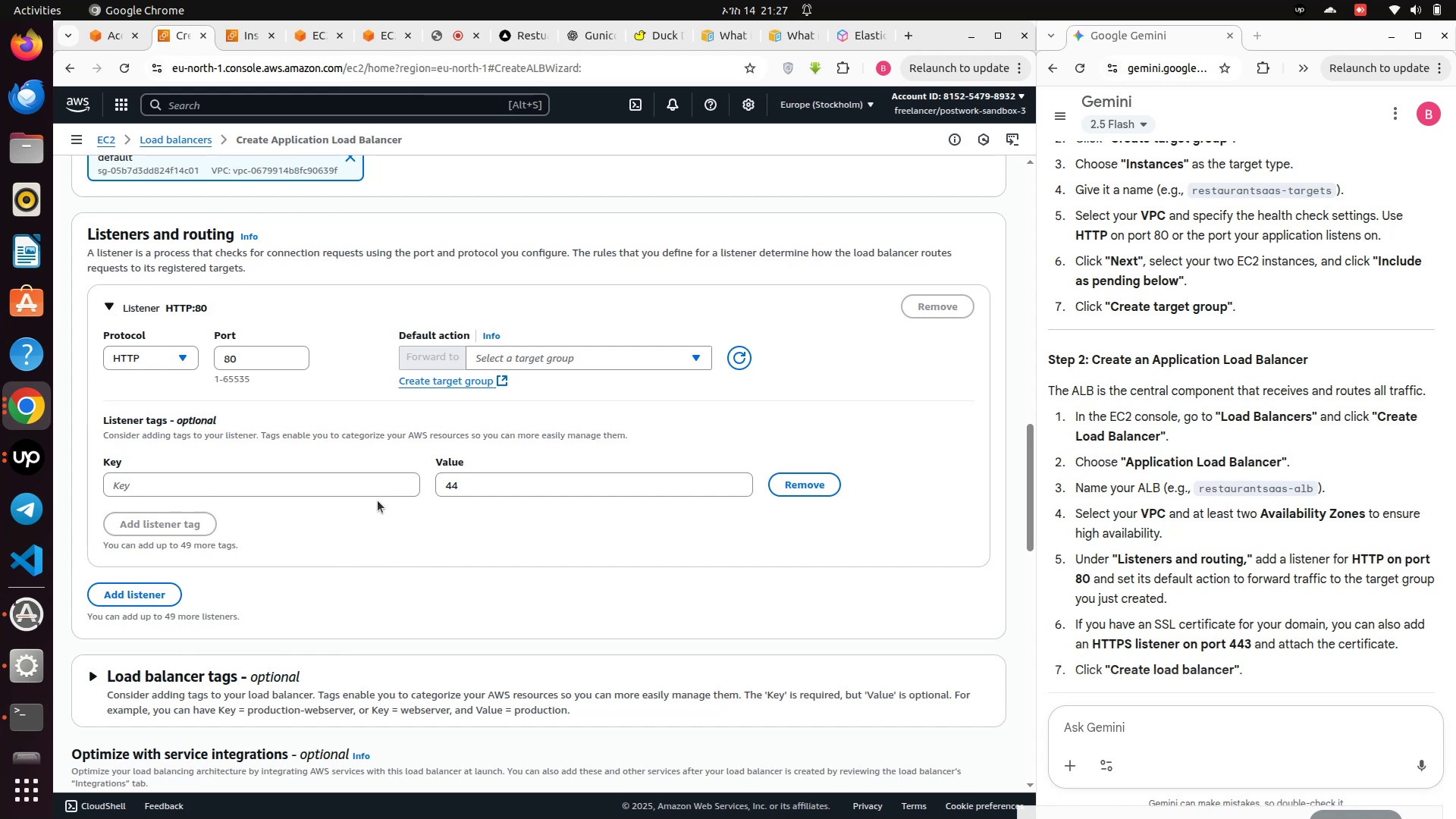 
left_click([513, 486])
 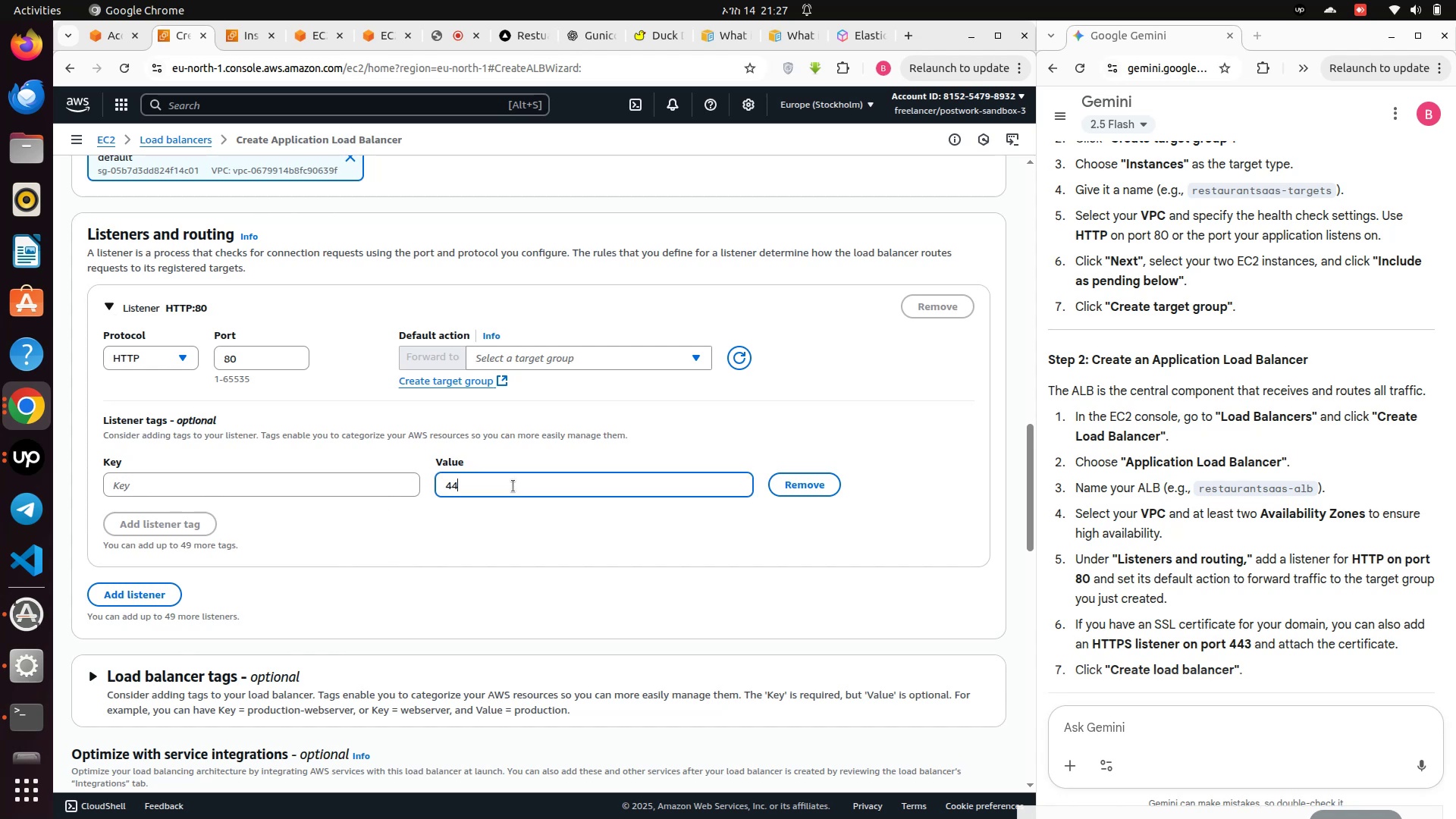 
key(3)
 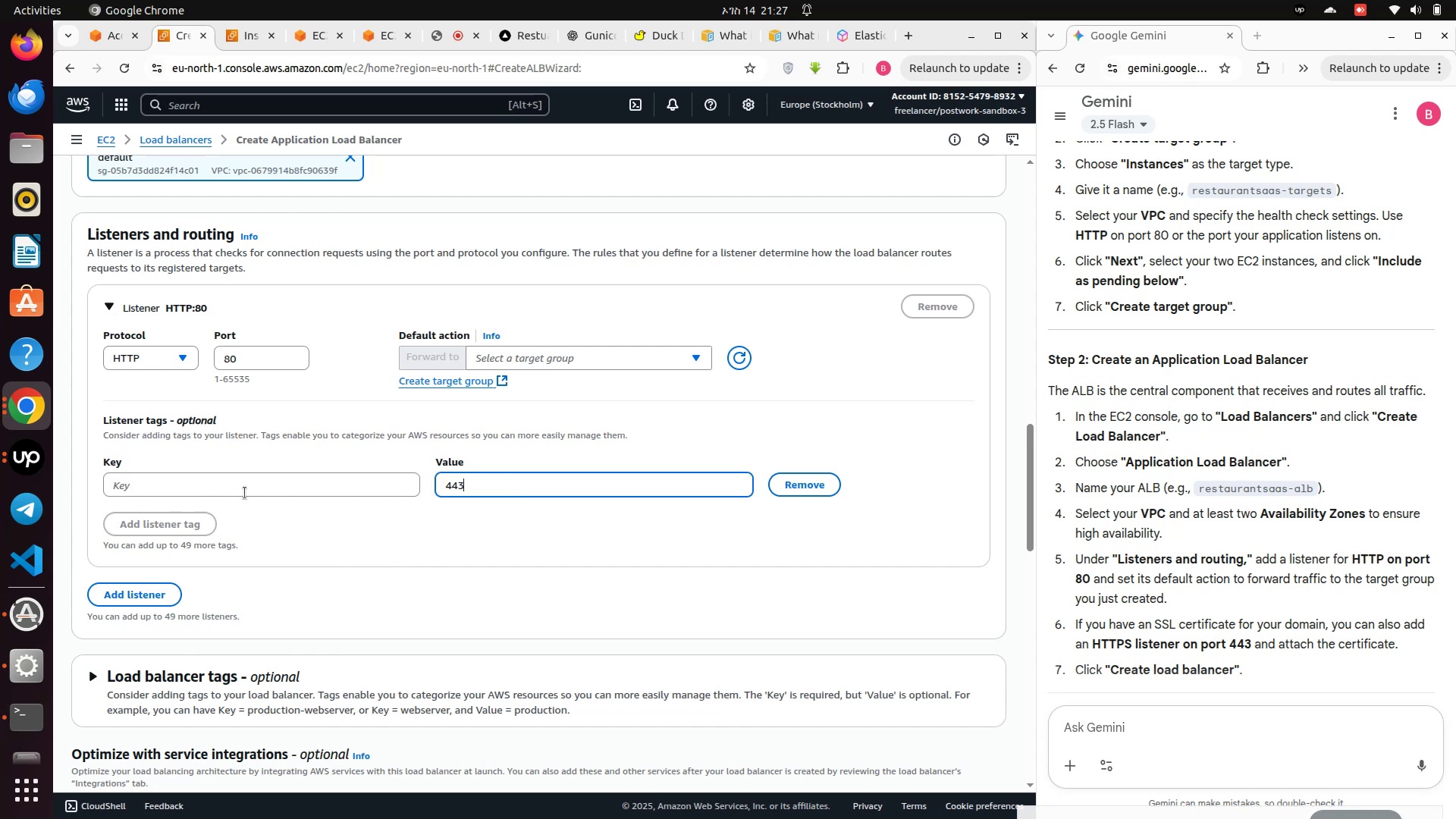 
left_click([245, 493])
 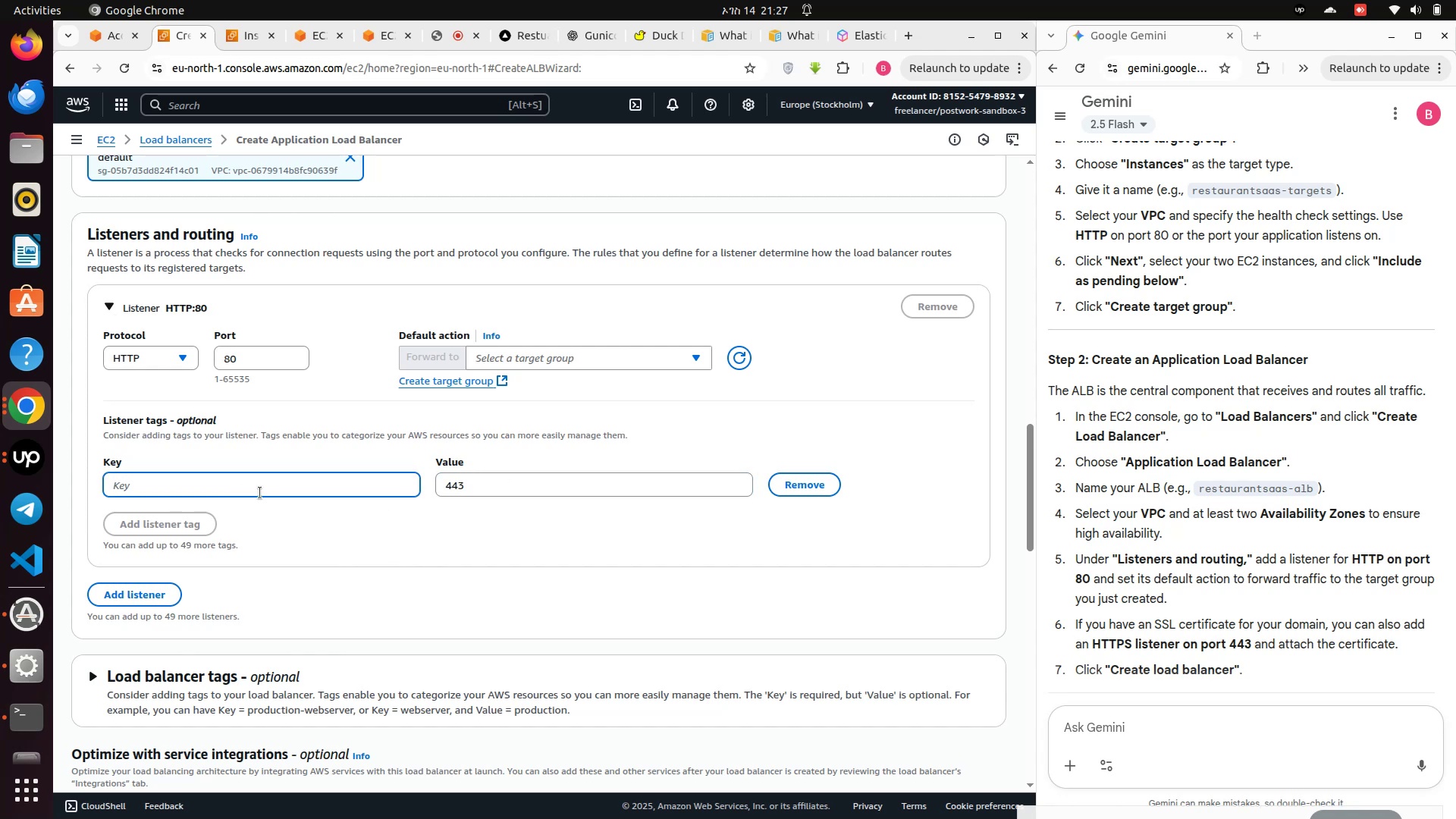 
type(HTTPS)
 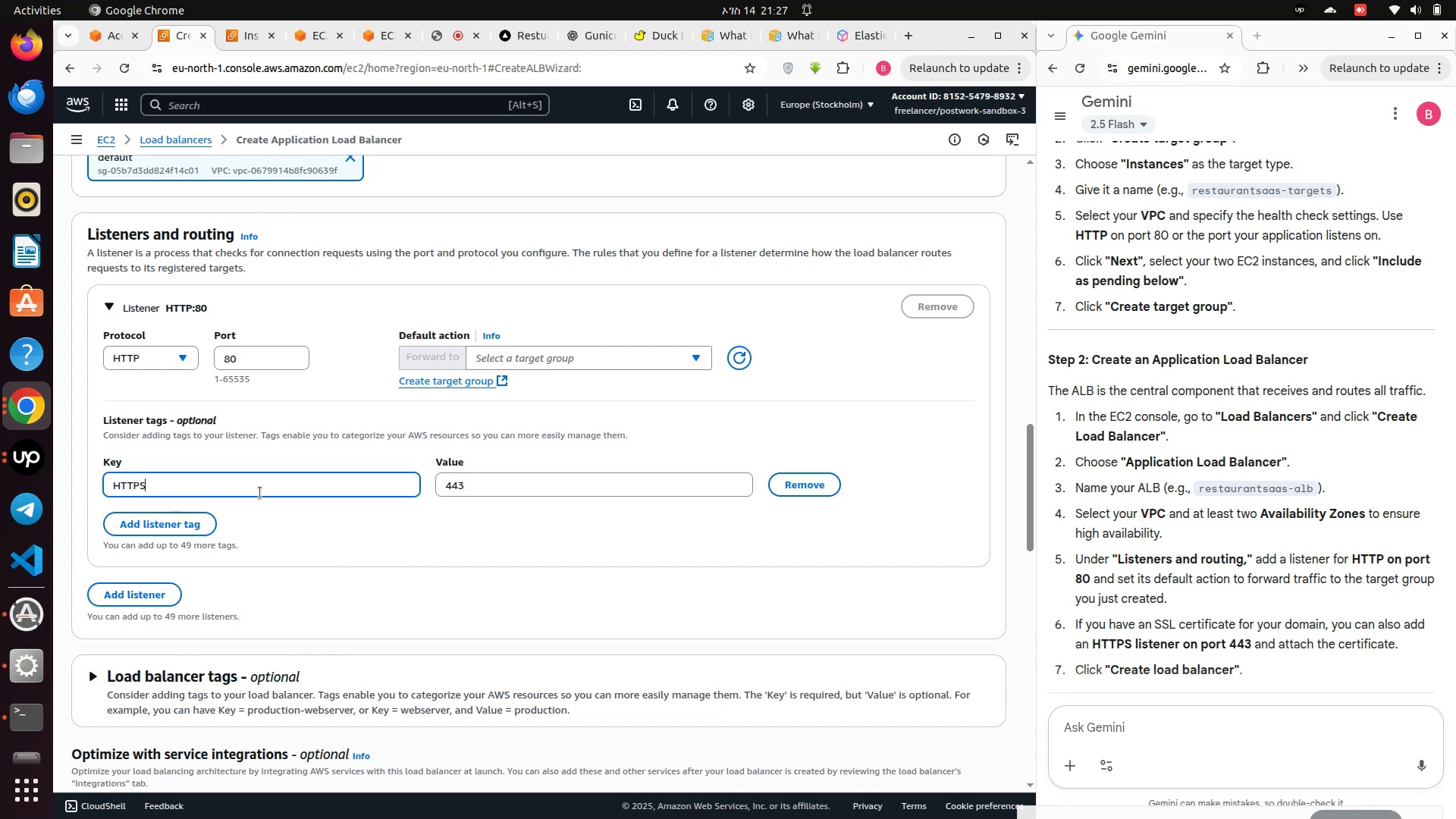 
left_click([804, 539])
 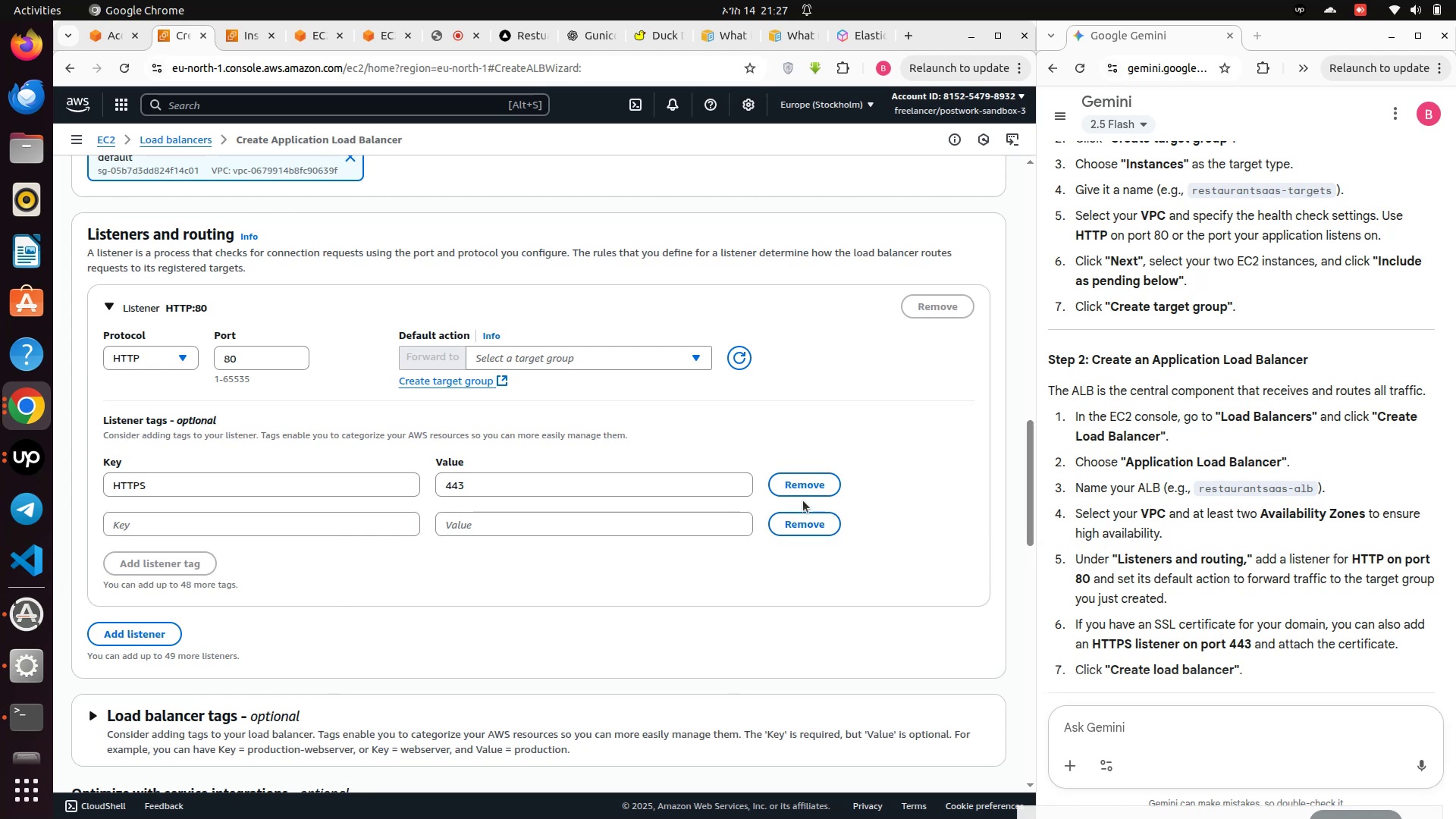 
left_click([803, 527])
 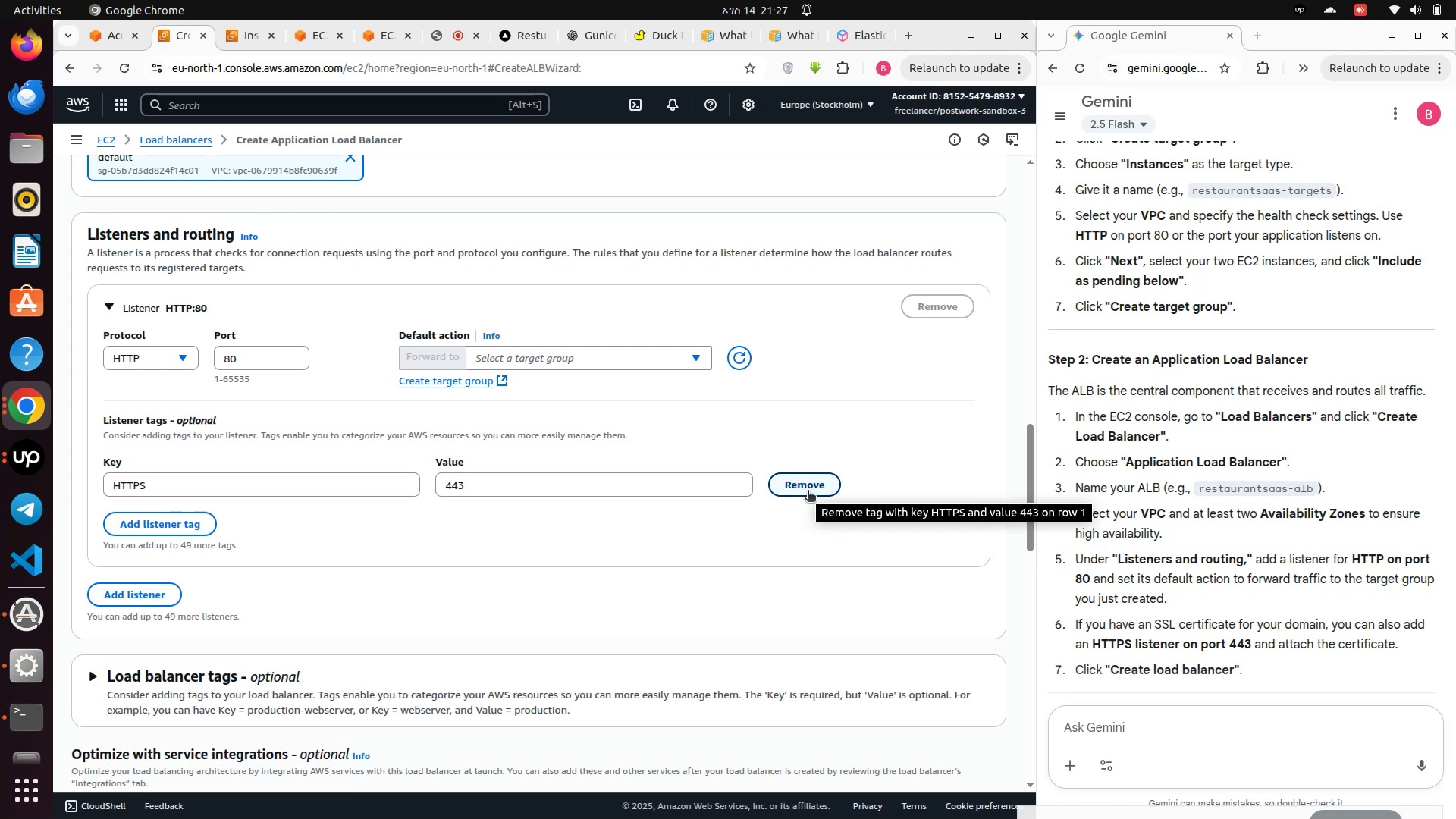 
left_click([808, 491])
 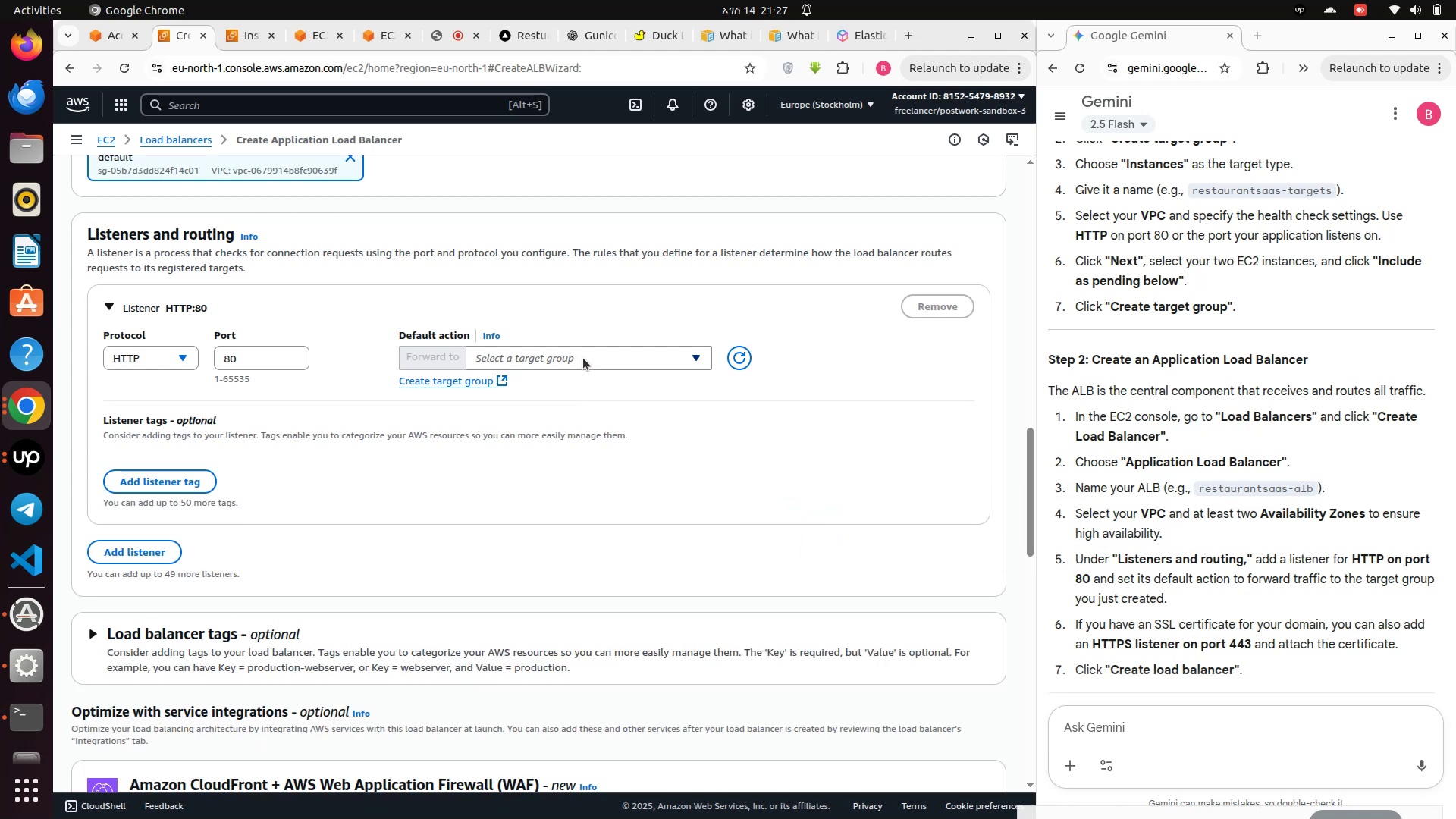 
left_click([583, 358])
 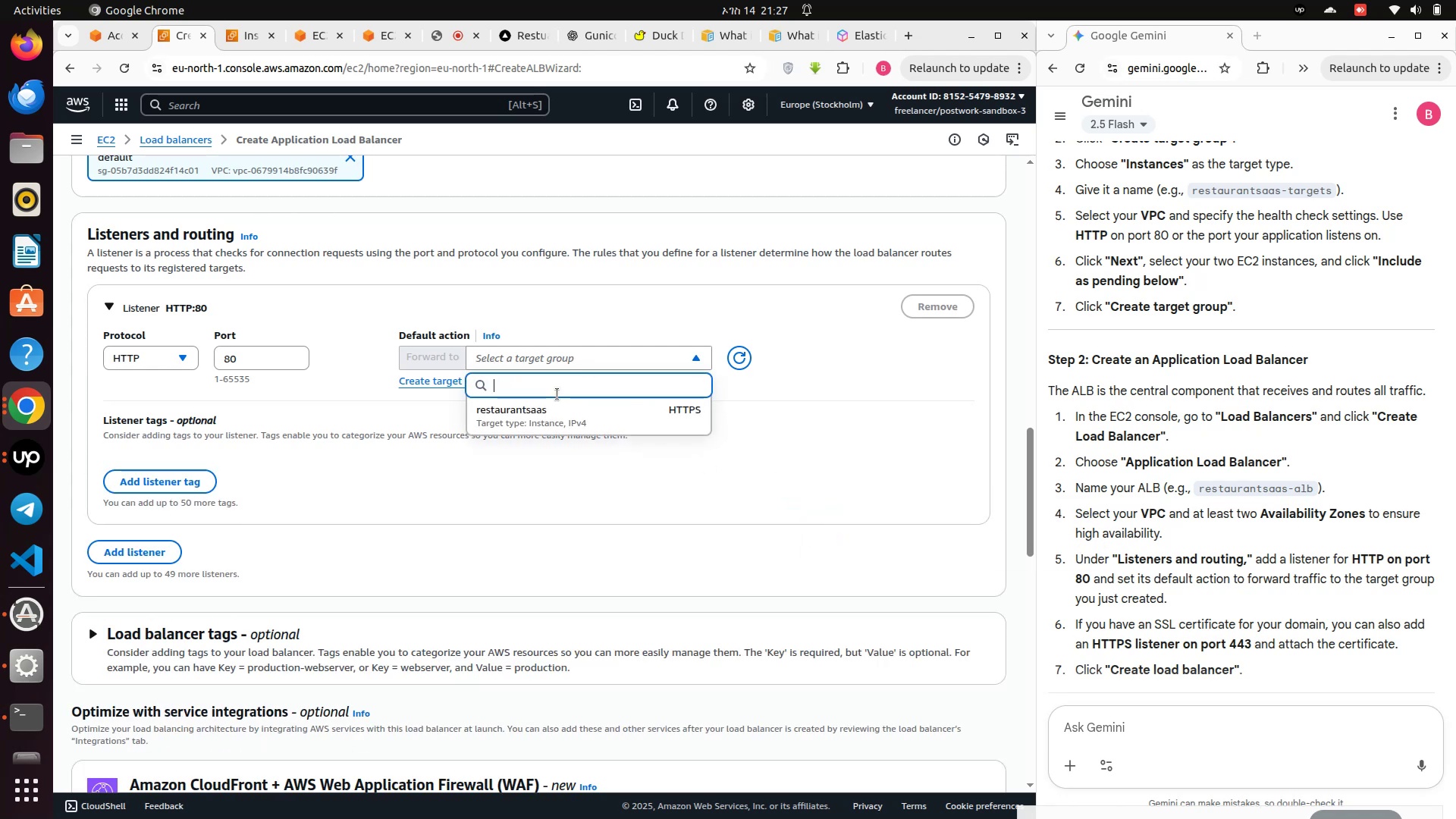 
left_click([554, 410])
 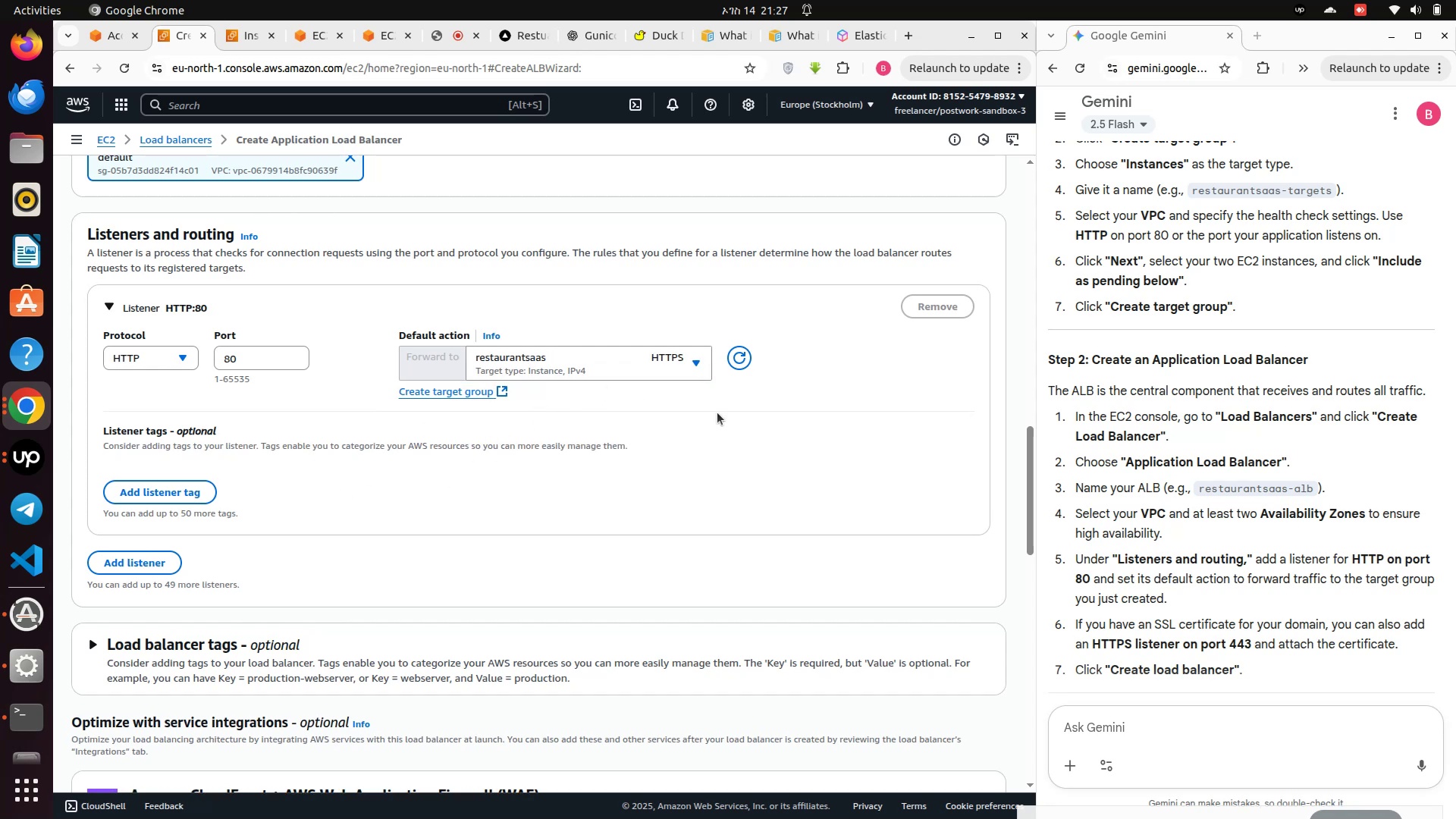 
scroll: coordinate [742, 394], scroll_direction: down, amount: 3.0
 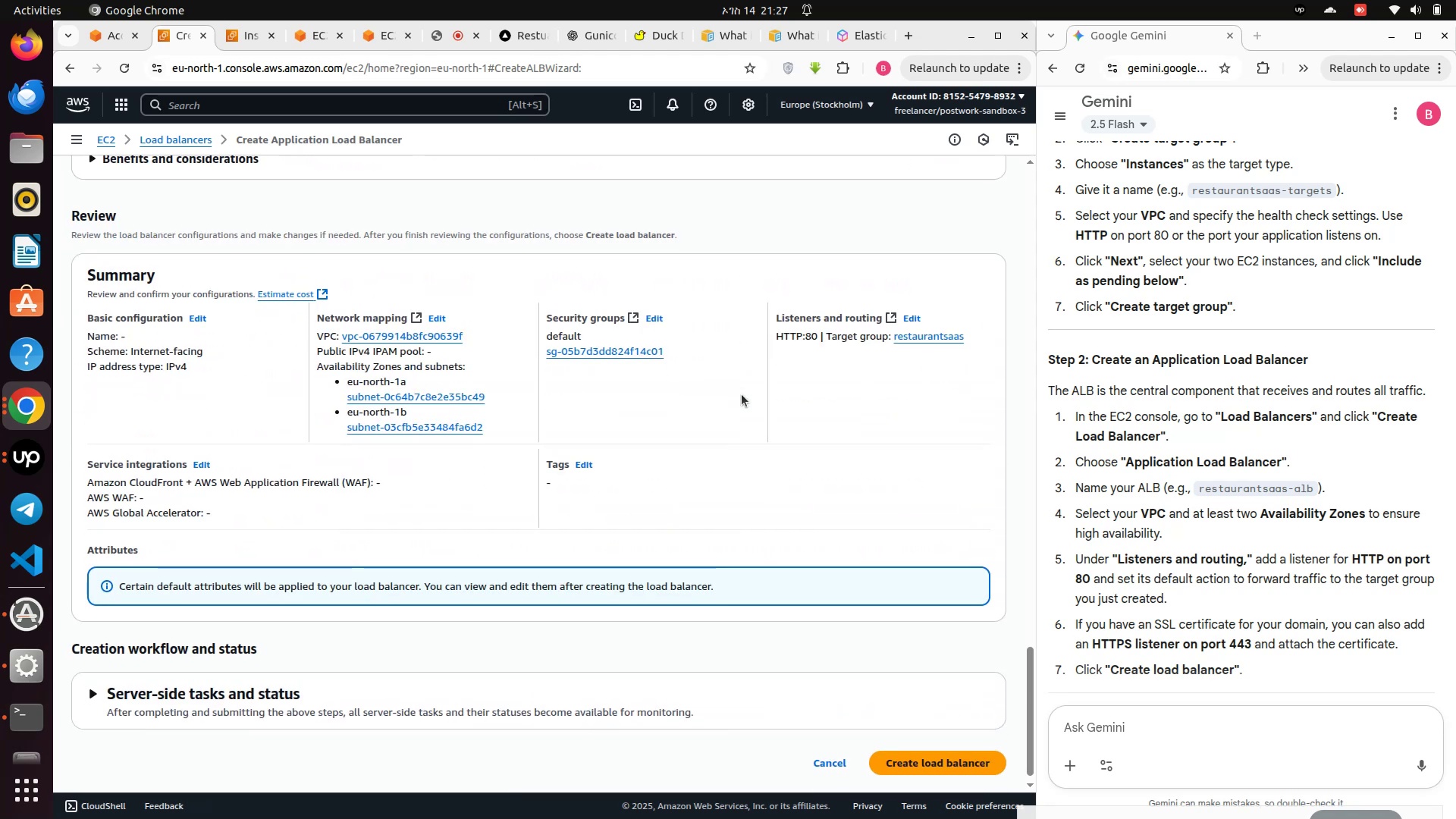 
scroll: coordinate [742, 394], scroll_direction: up, amount: 10.0
 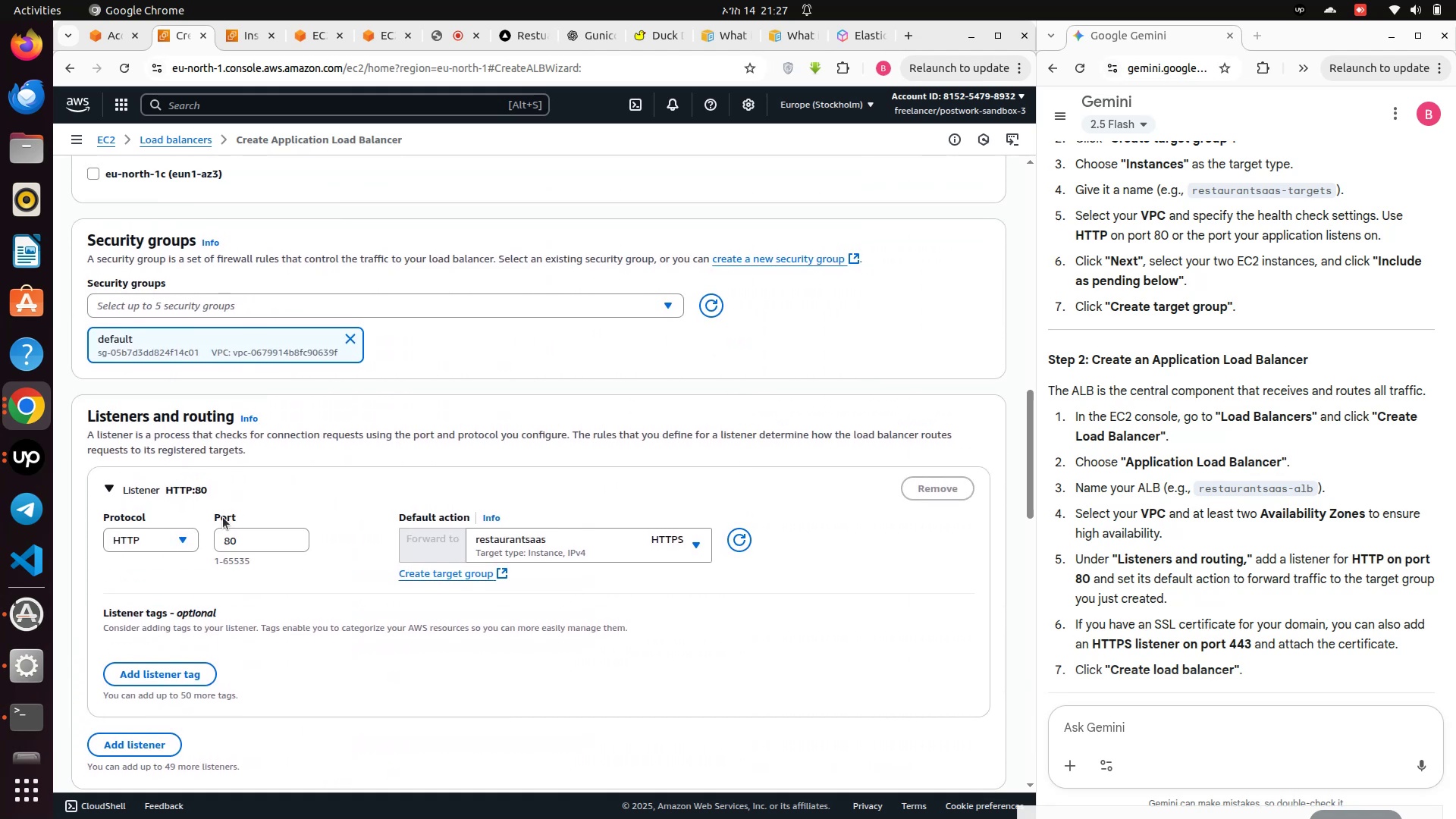 
left_click([158, 543])
 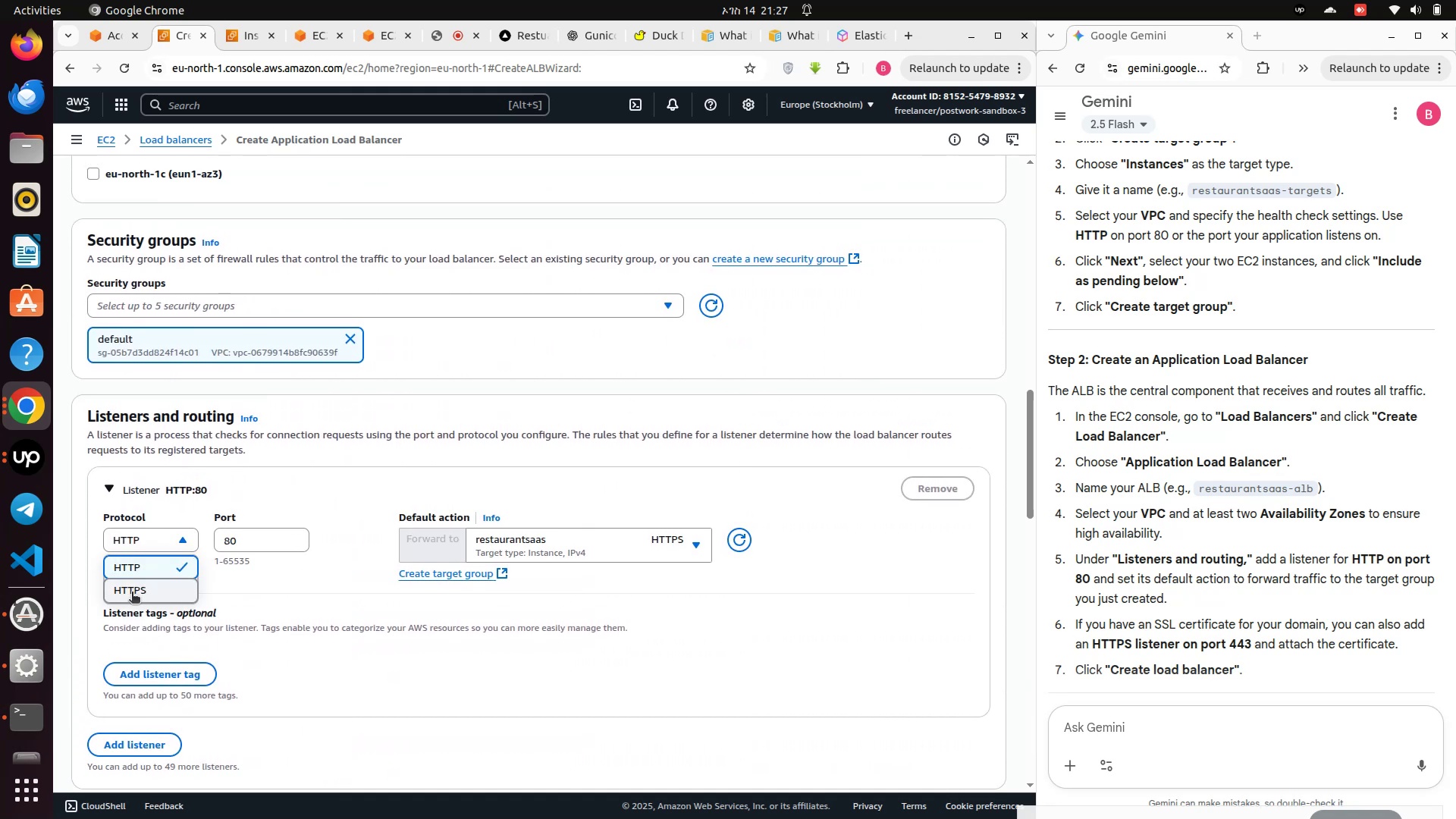 
left_click([132, 593])
 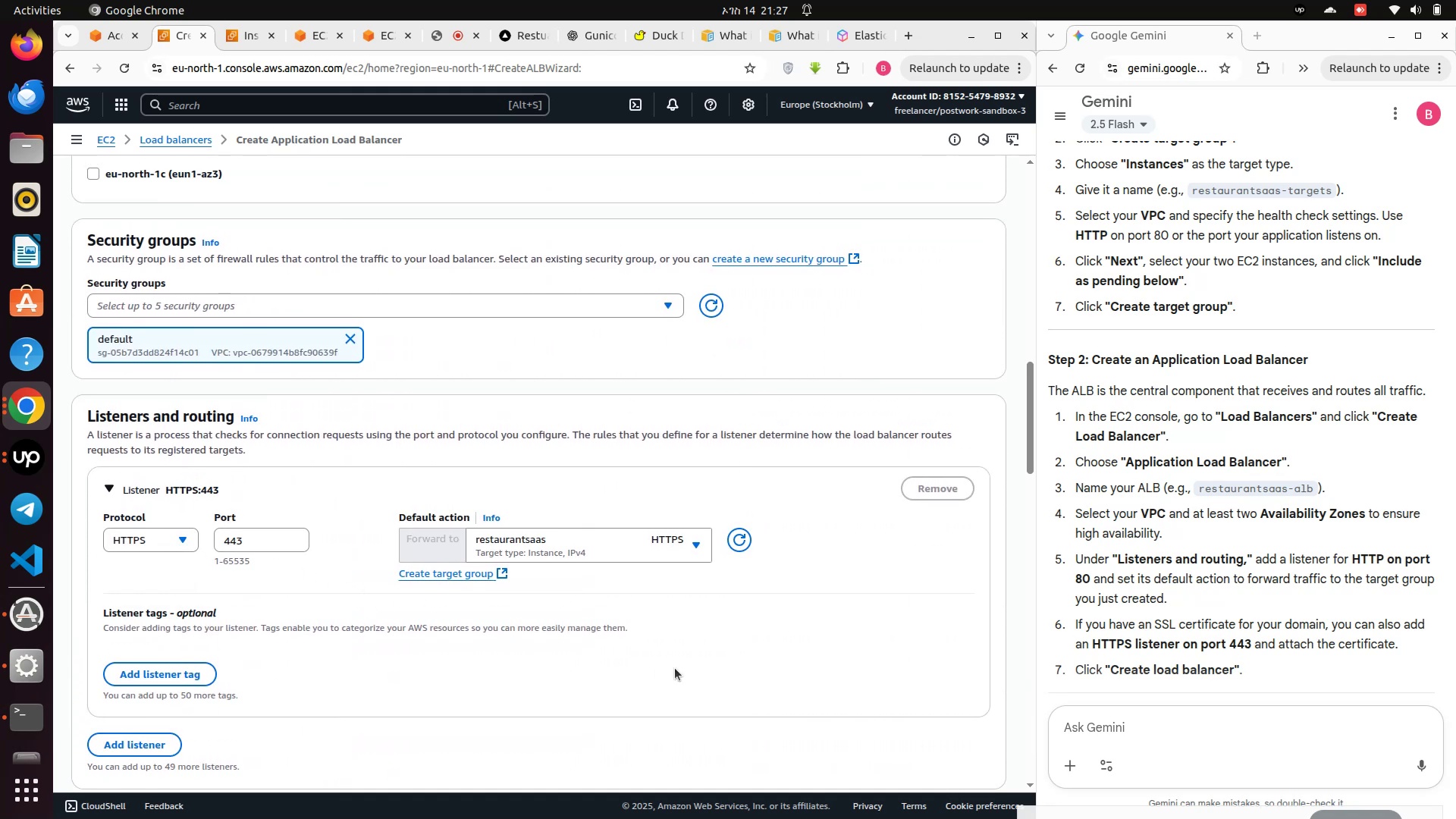 
scroll: coordinate [805, 661], scroll_direction: down, amount: 16.0
 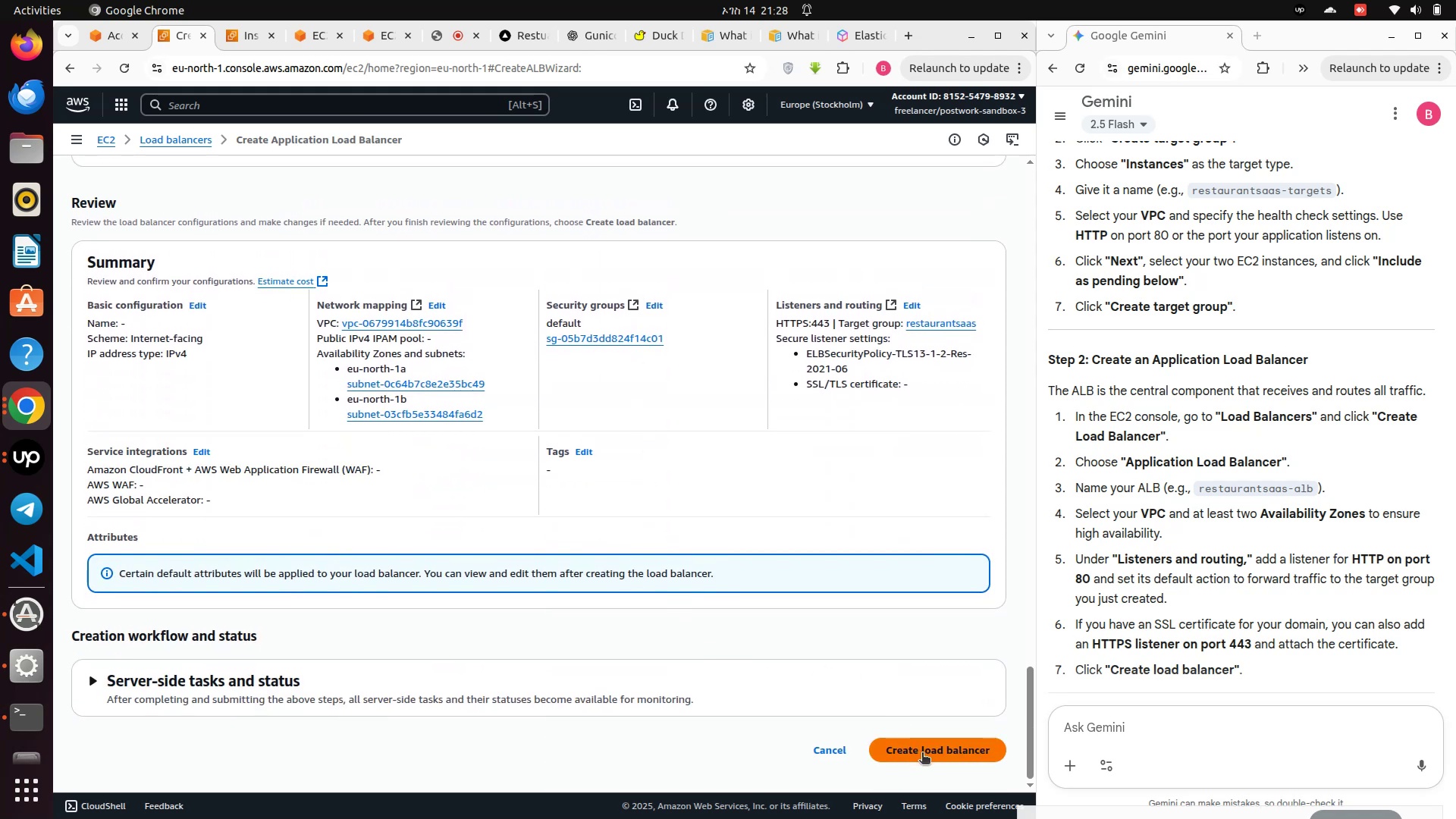 
left_click([922, 754])
 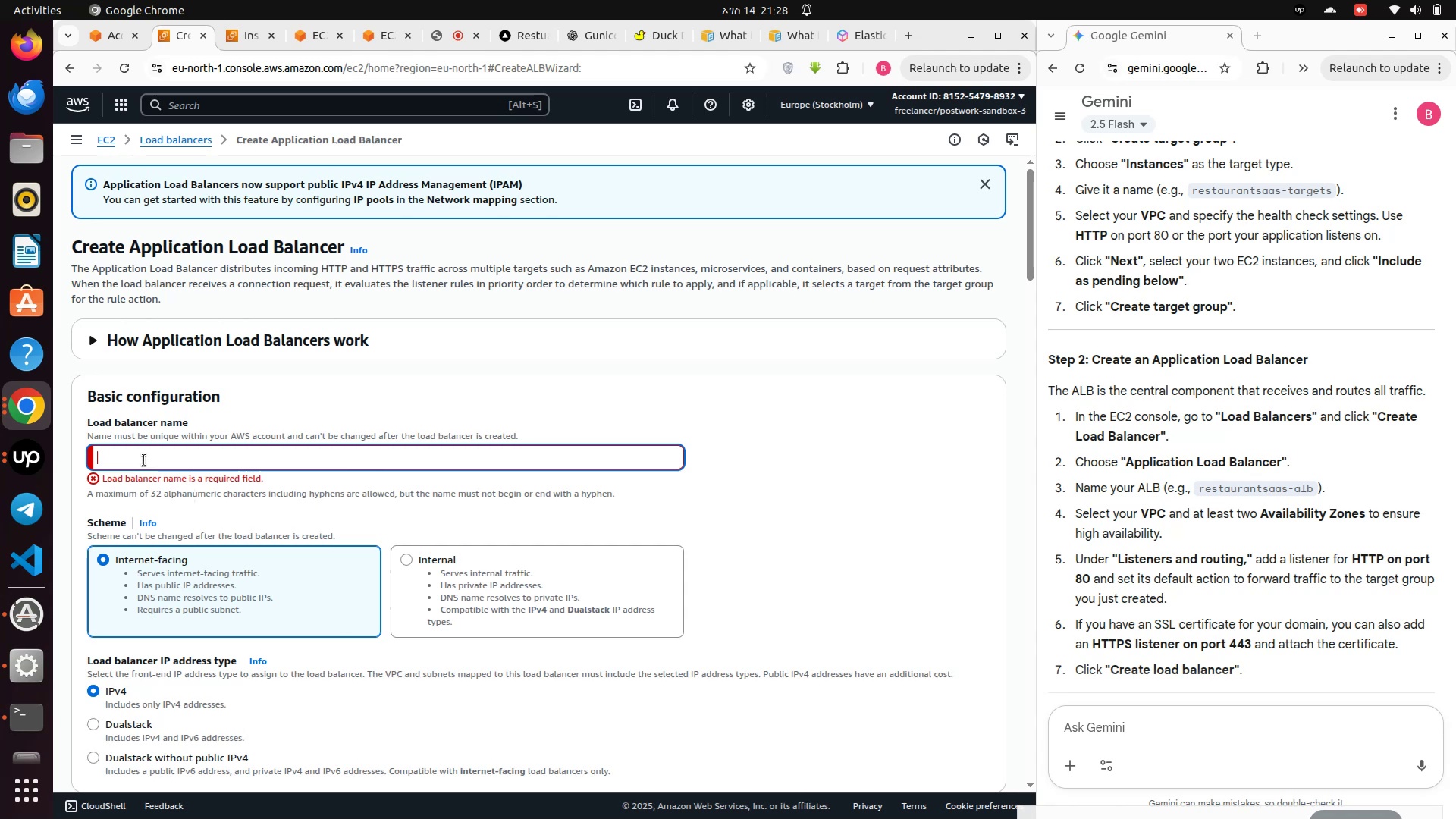 
left_click([144, 460])
 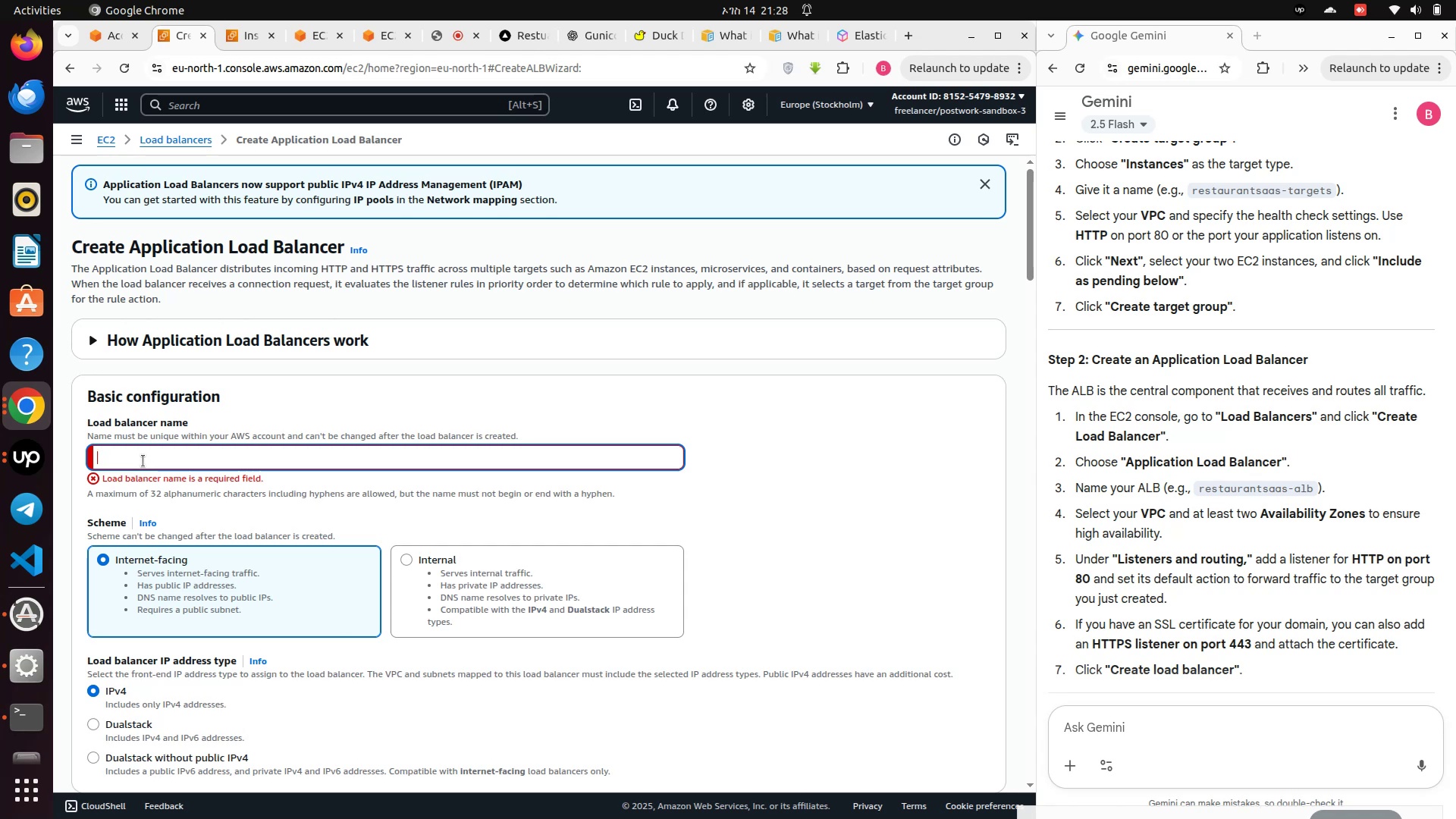 
type(restaurantsaas-alb)
 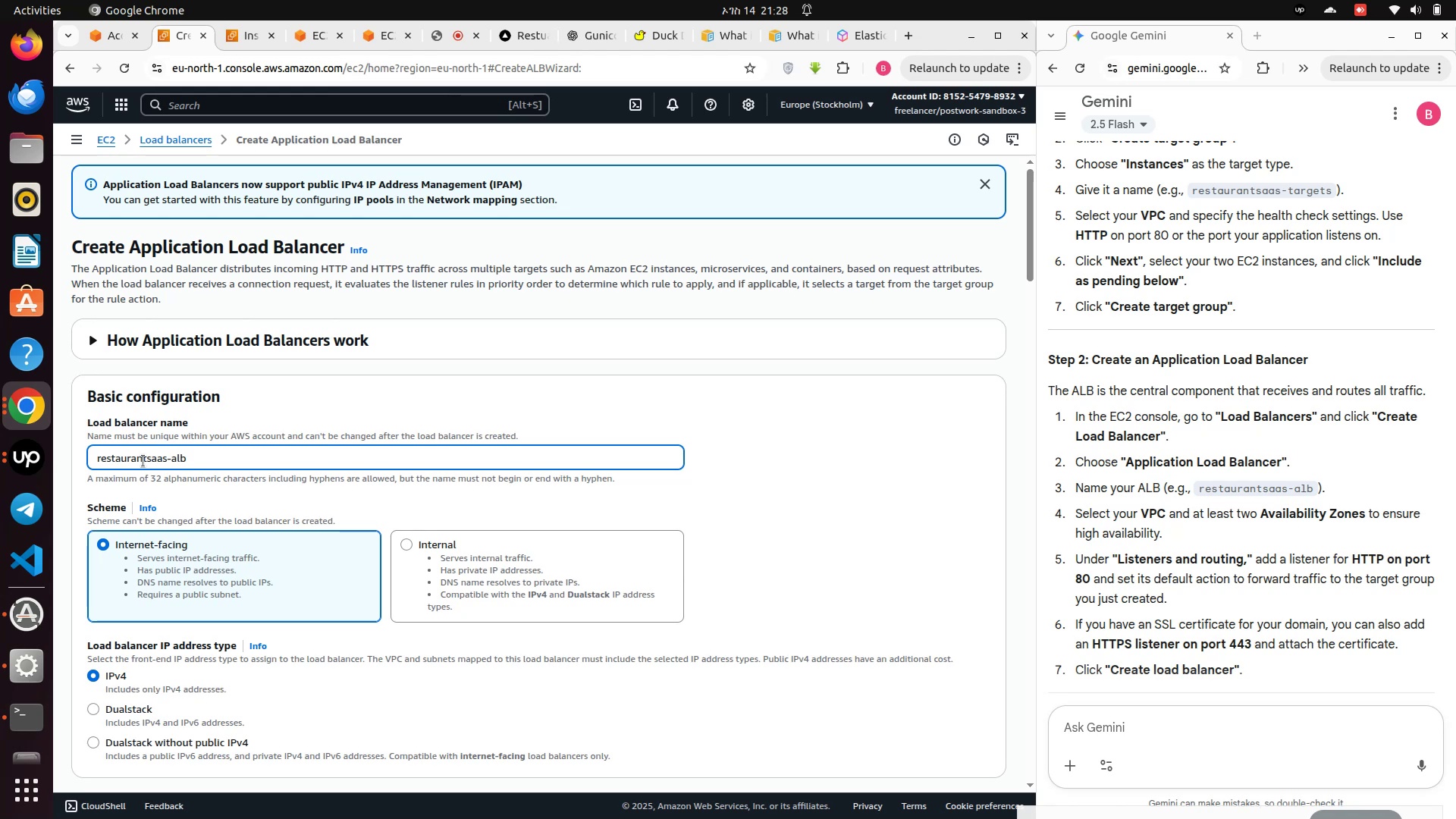 
key(Enter)
 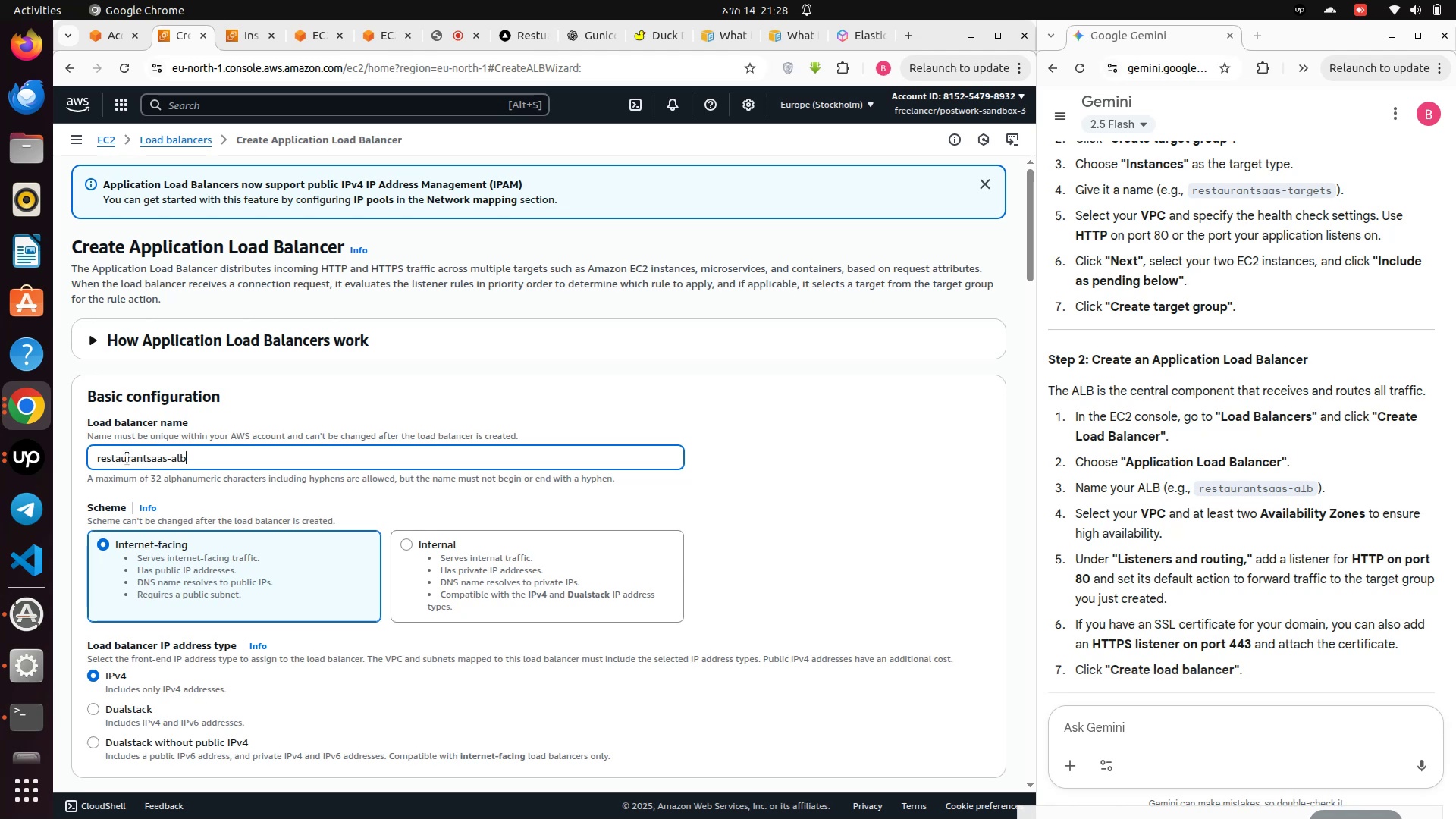 
scroll: coordinate [237, 459], scroll_direction: down, amount: 23.0
 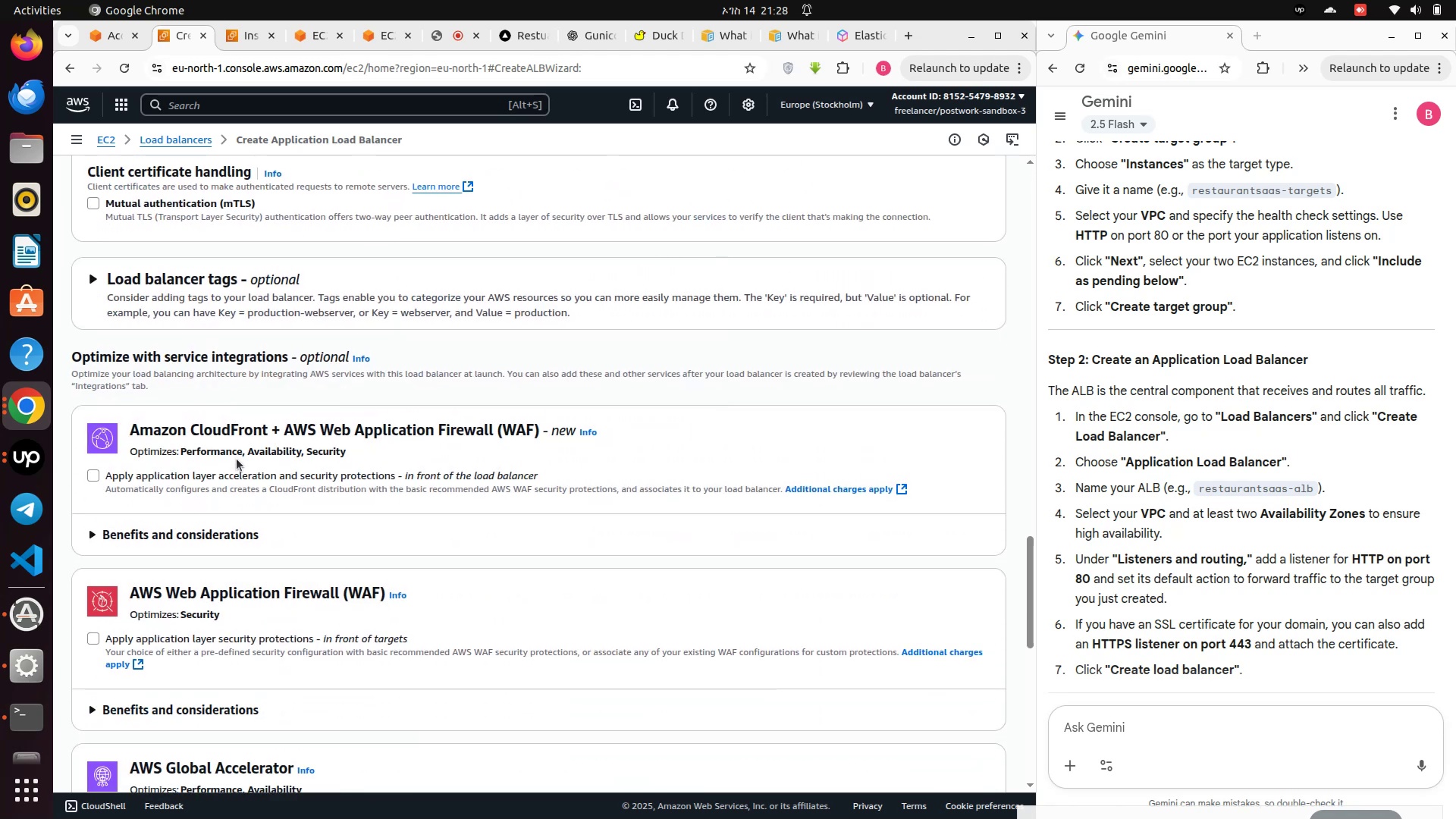 
scroll: coordinate [237, 459], scroll_direction: up, amount: 3.0
 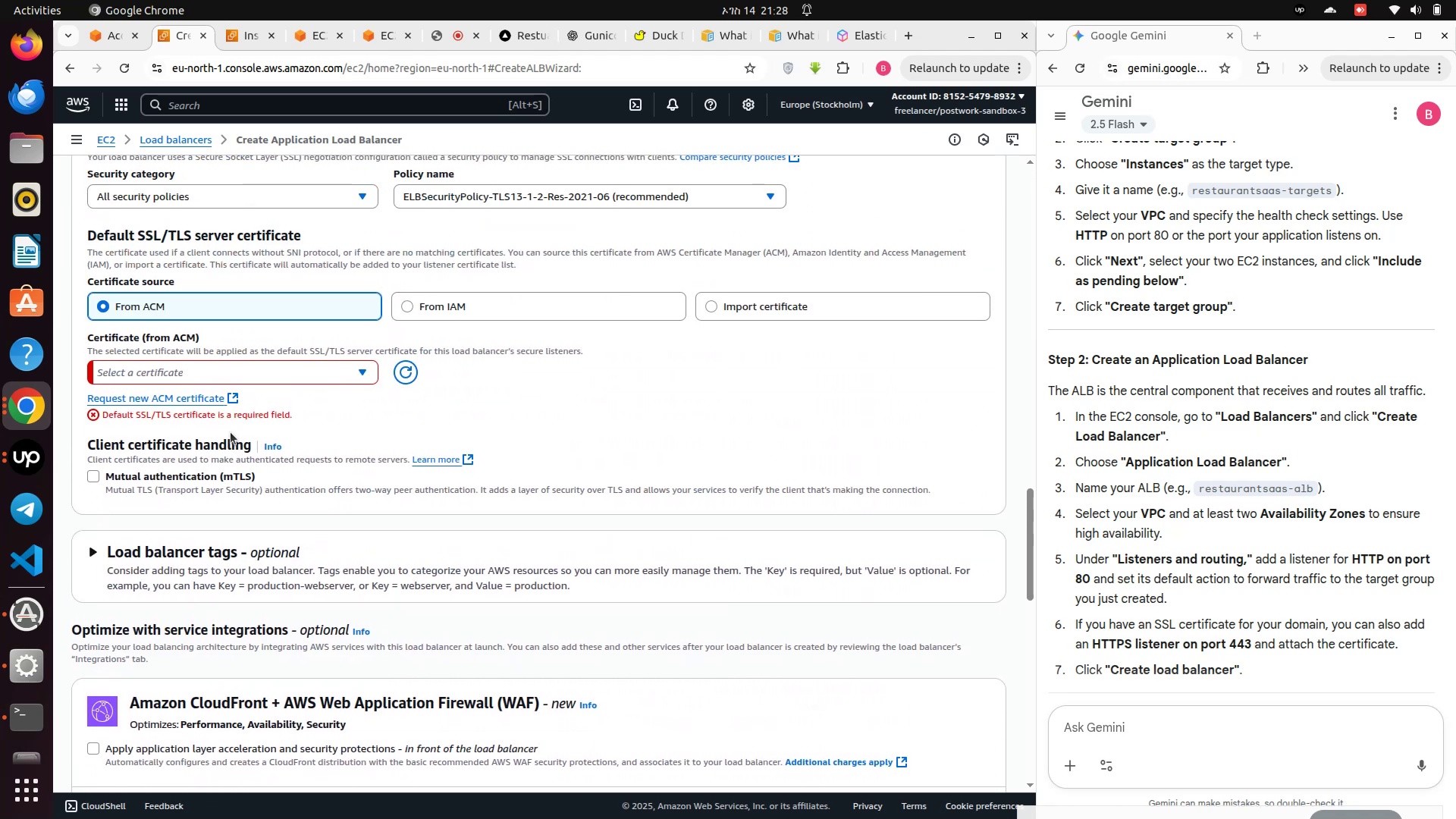 
left_click([268, 378])
 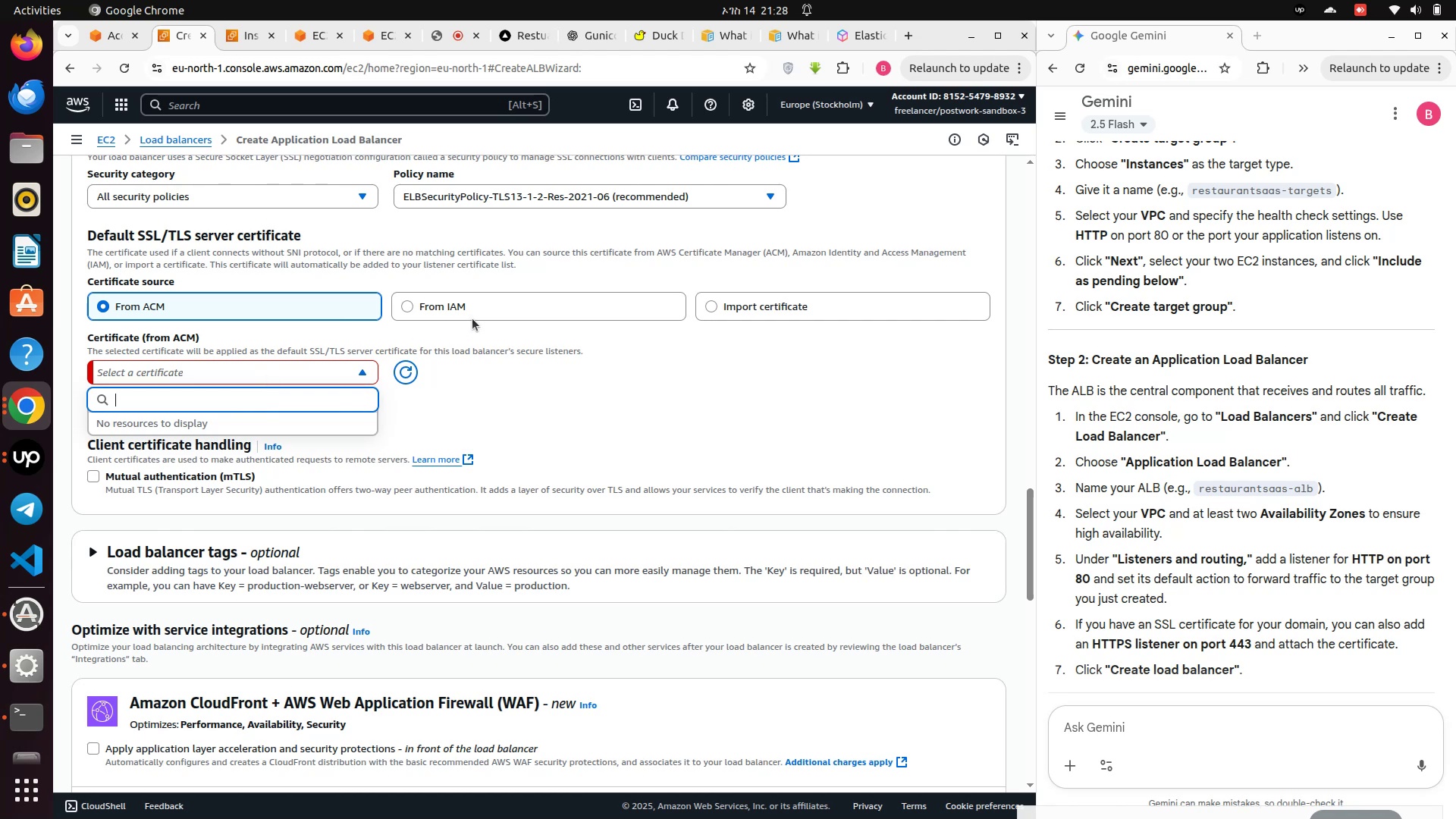 
wait(9.12)
 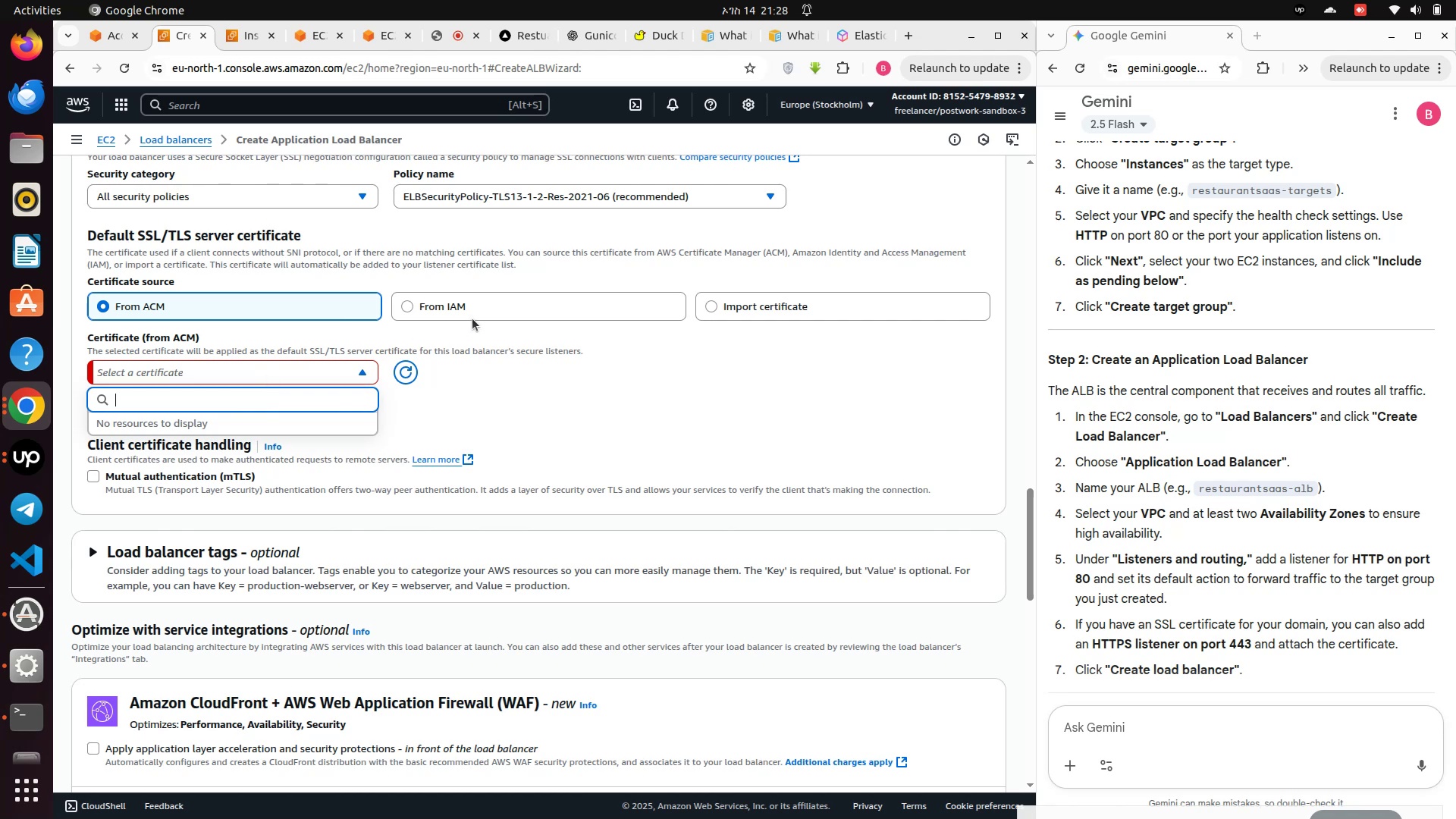 
left_click([726, 315])
 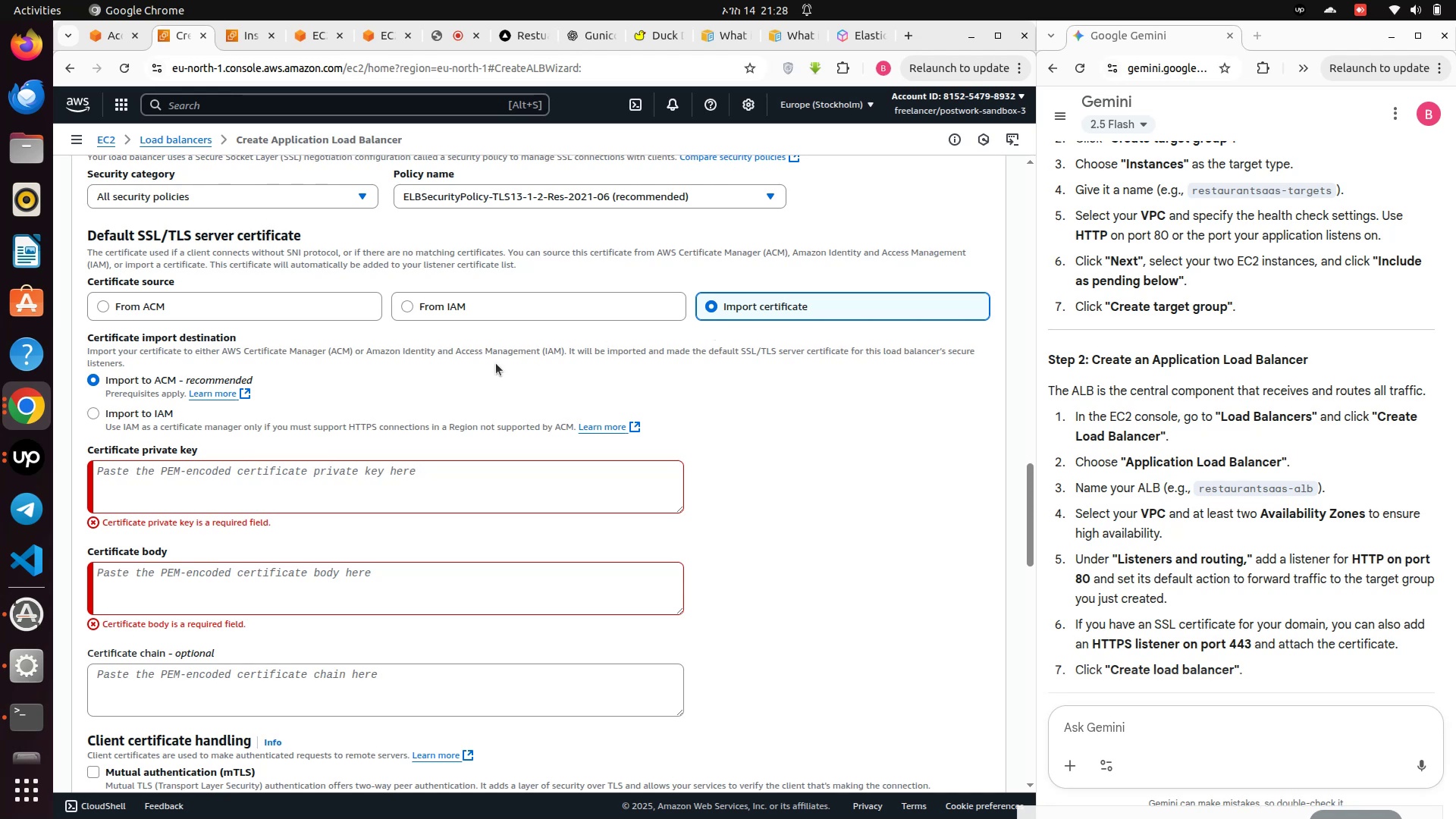 
left_click([495, 487])
 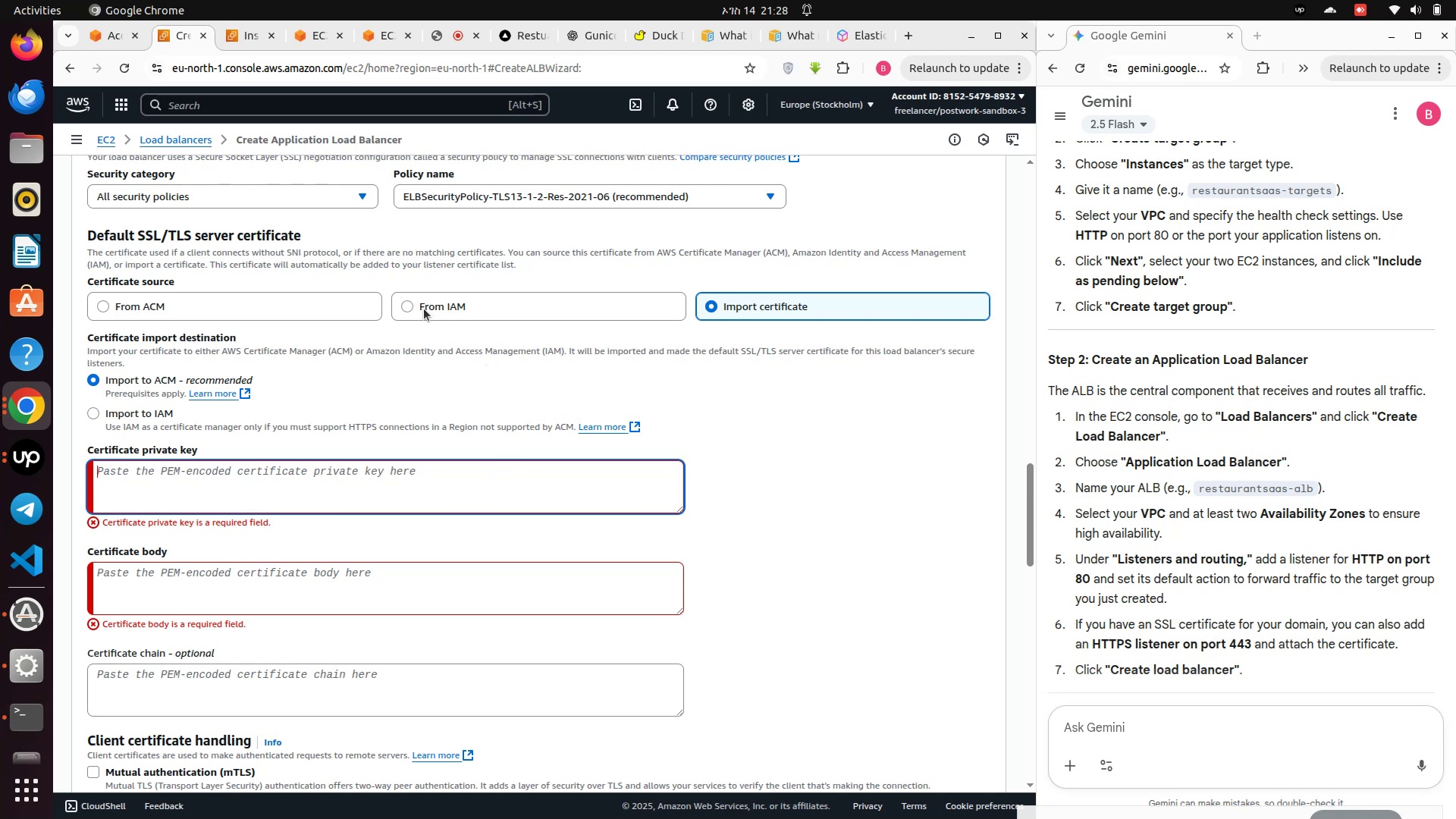 
left_click([427, 306])
 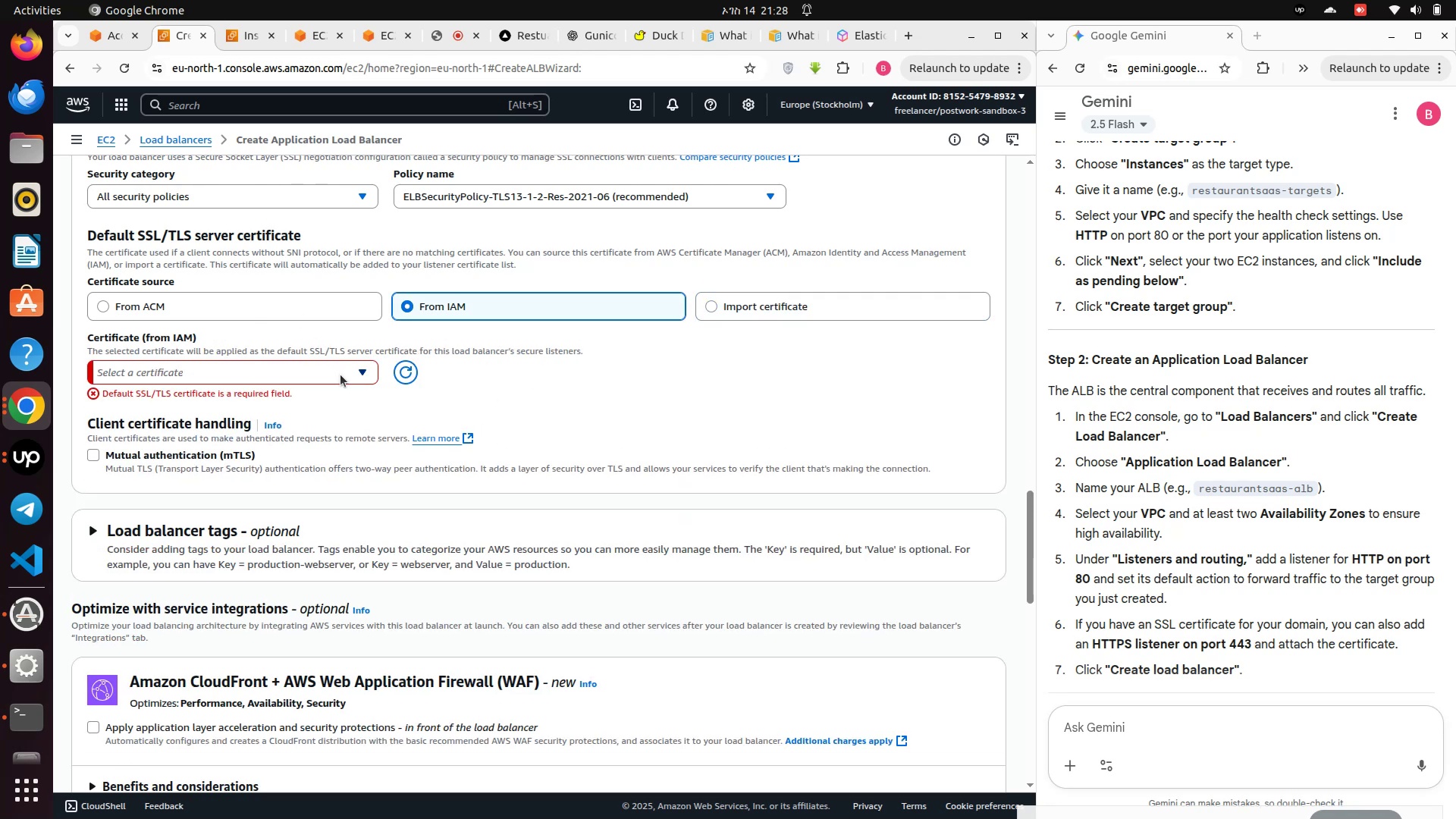 
left_click([406, 375])
 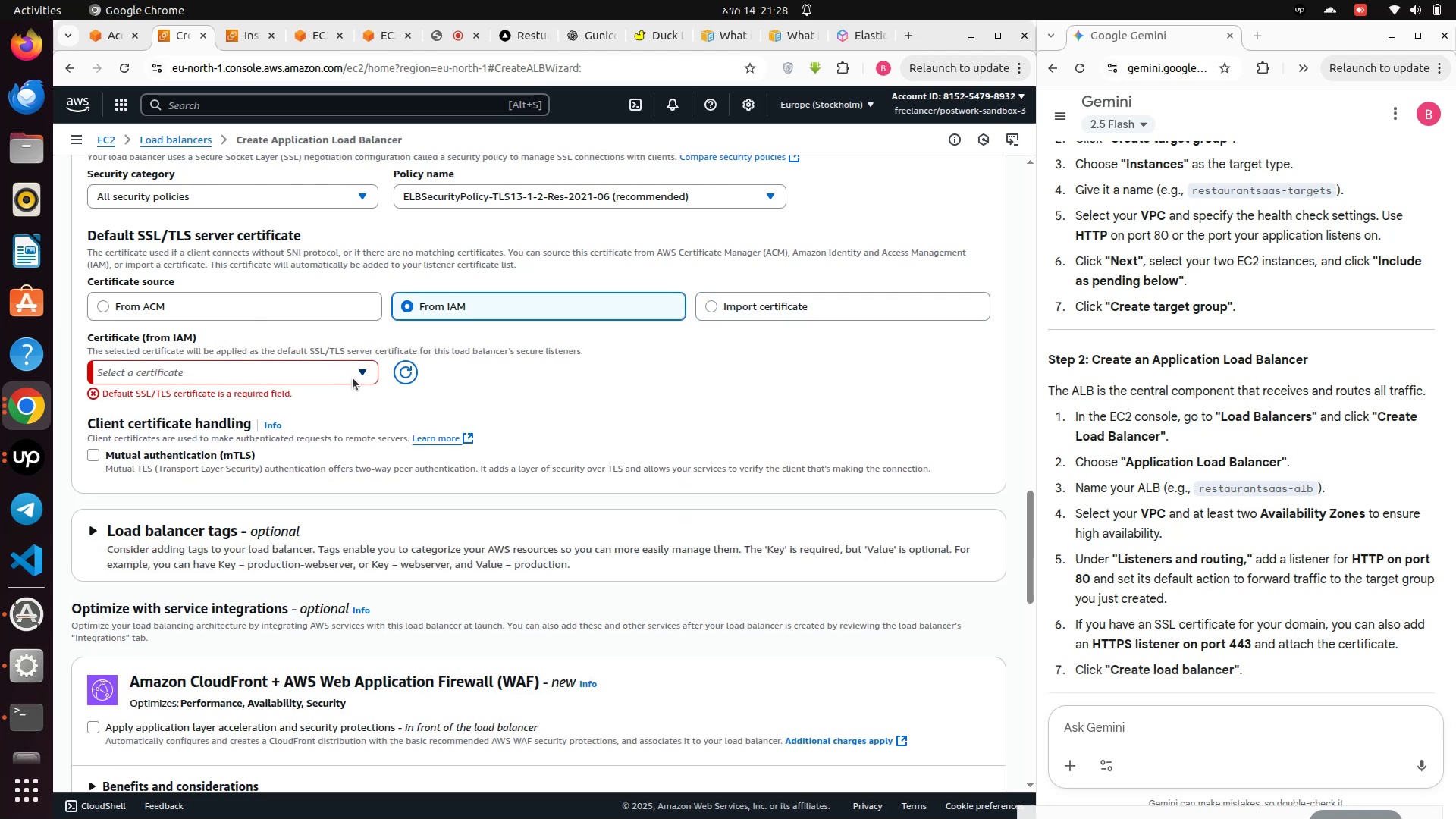 
left_click([353, 376])
 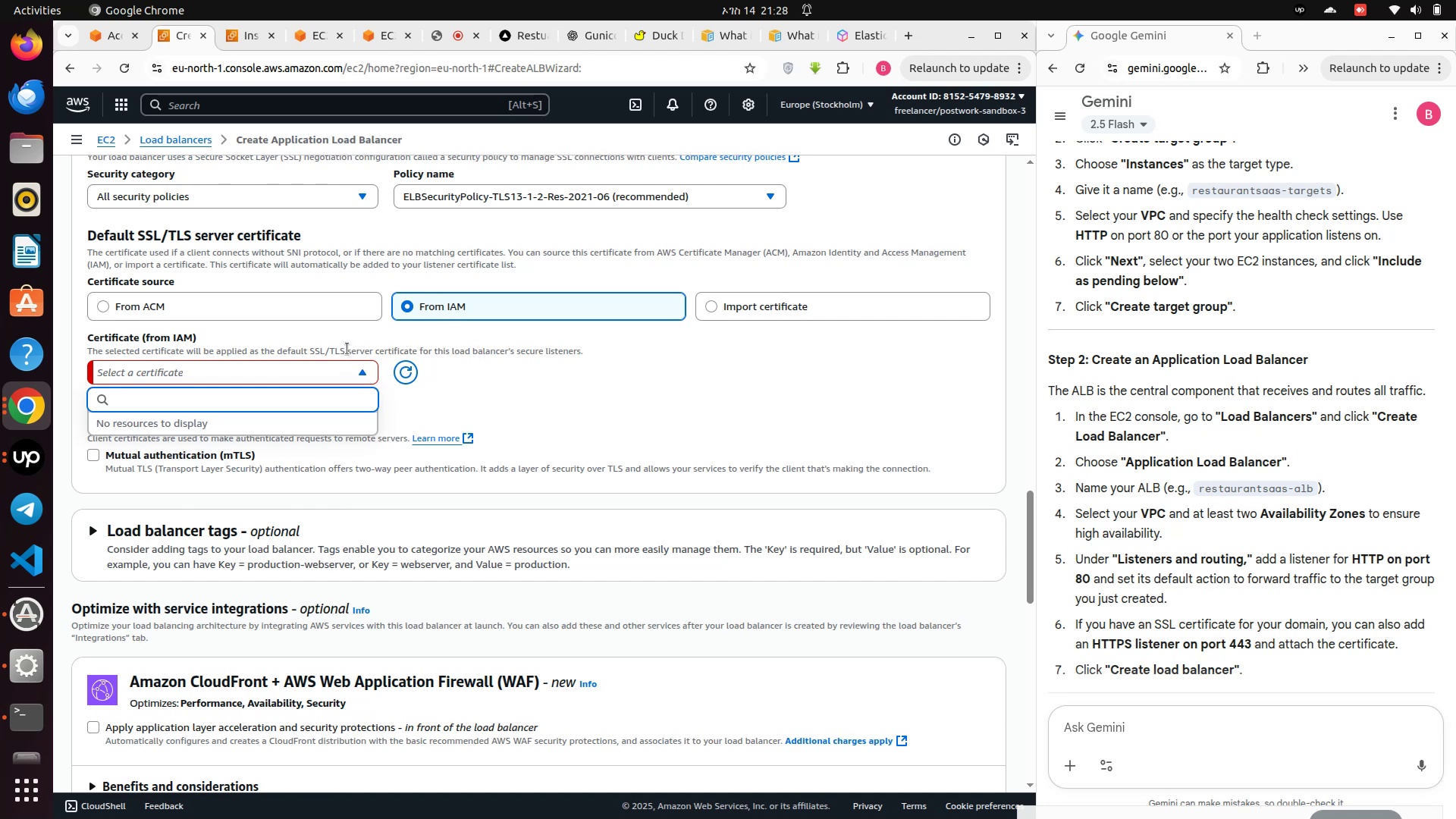 
key(A)
 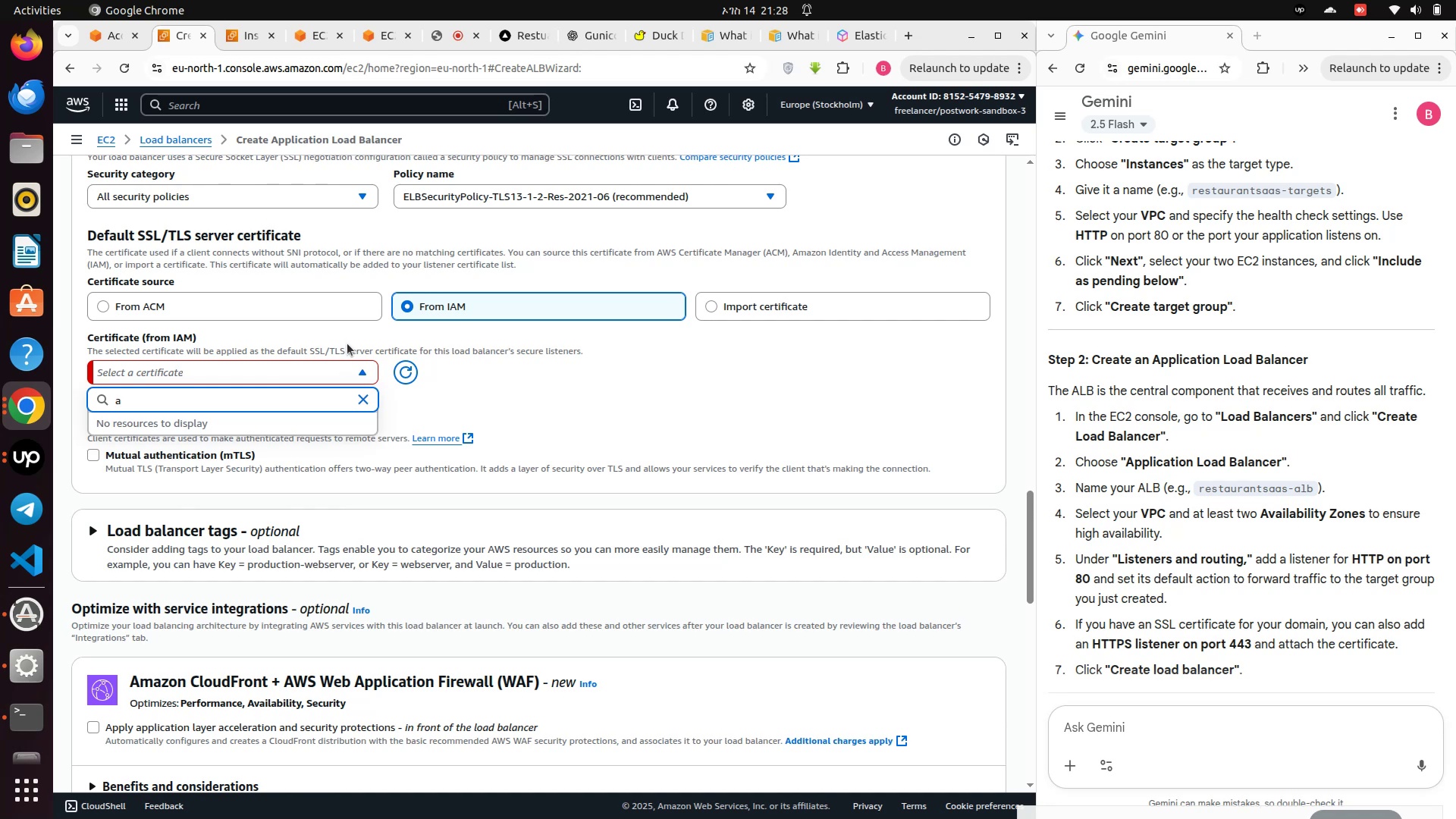 
key(Backspace)
 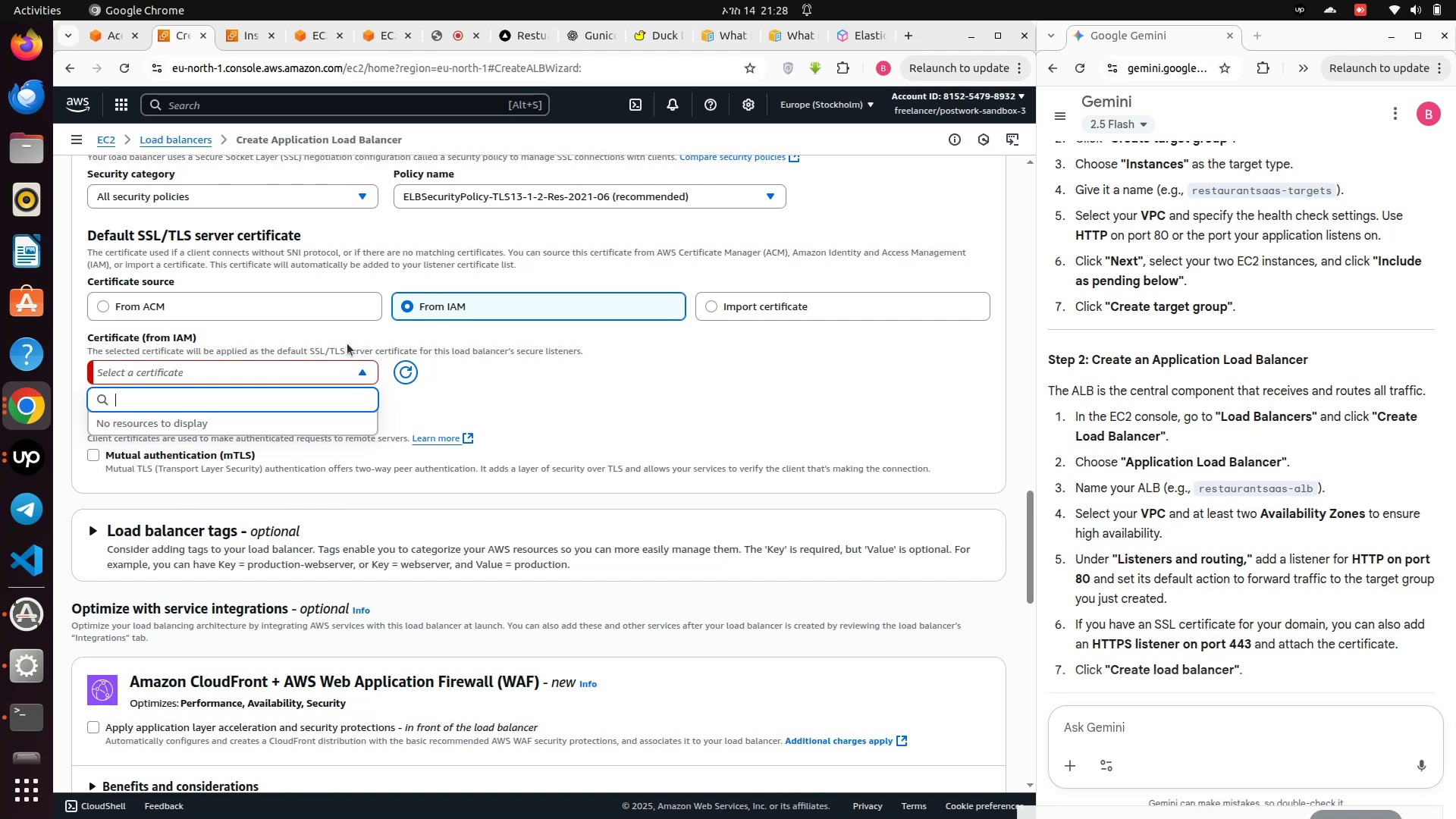 
key(Backspace)
 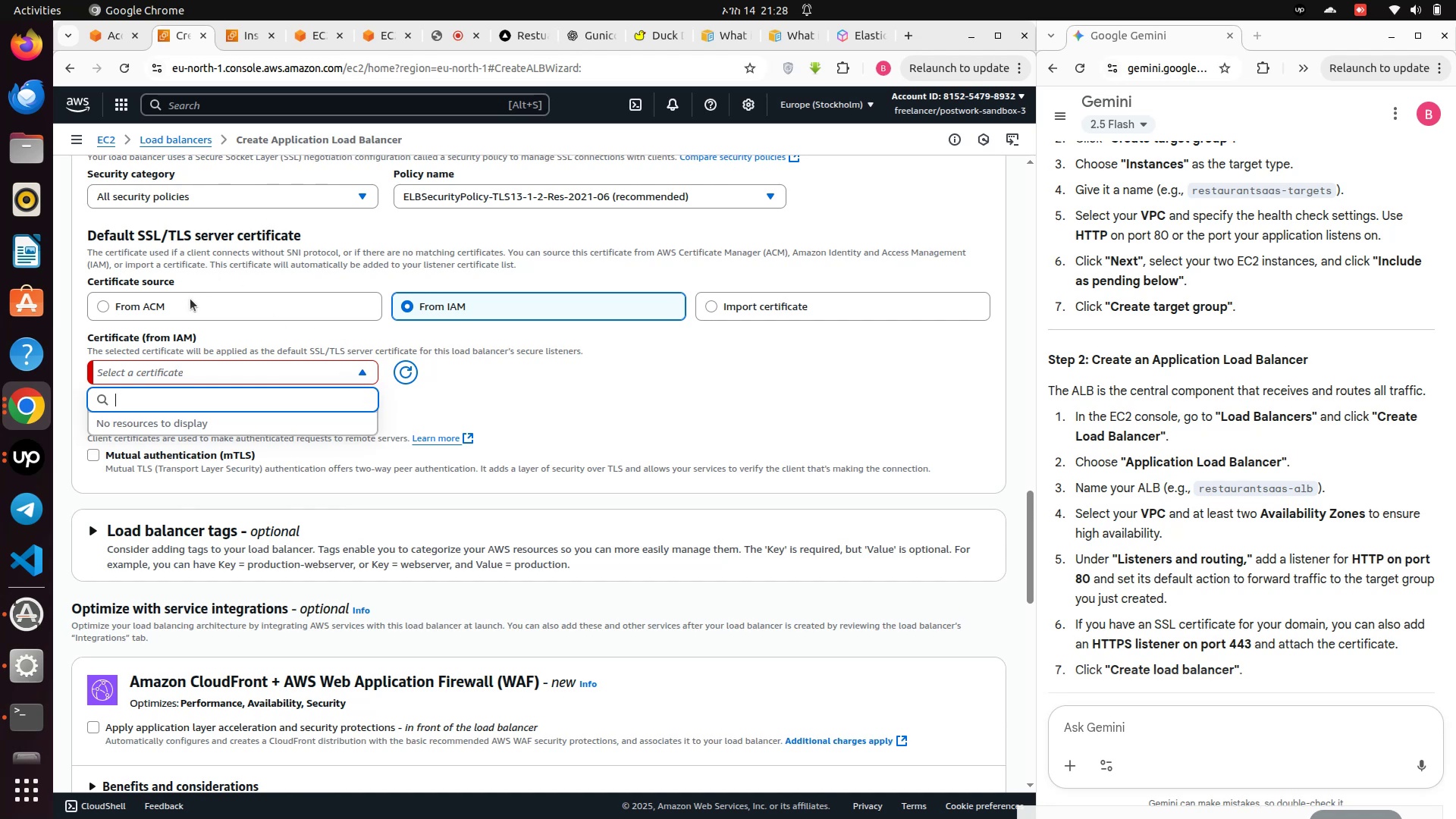 
left_click([184, 309])
 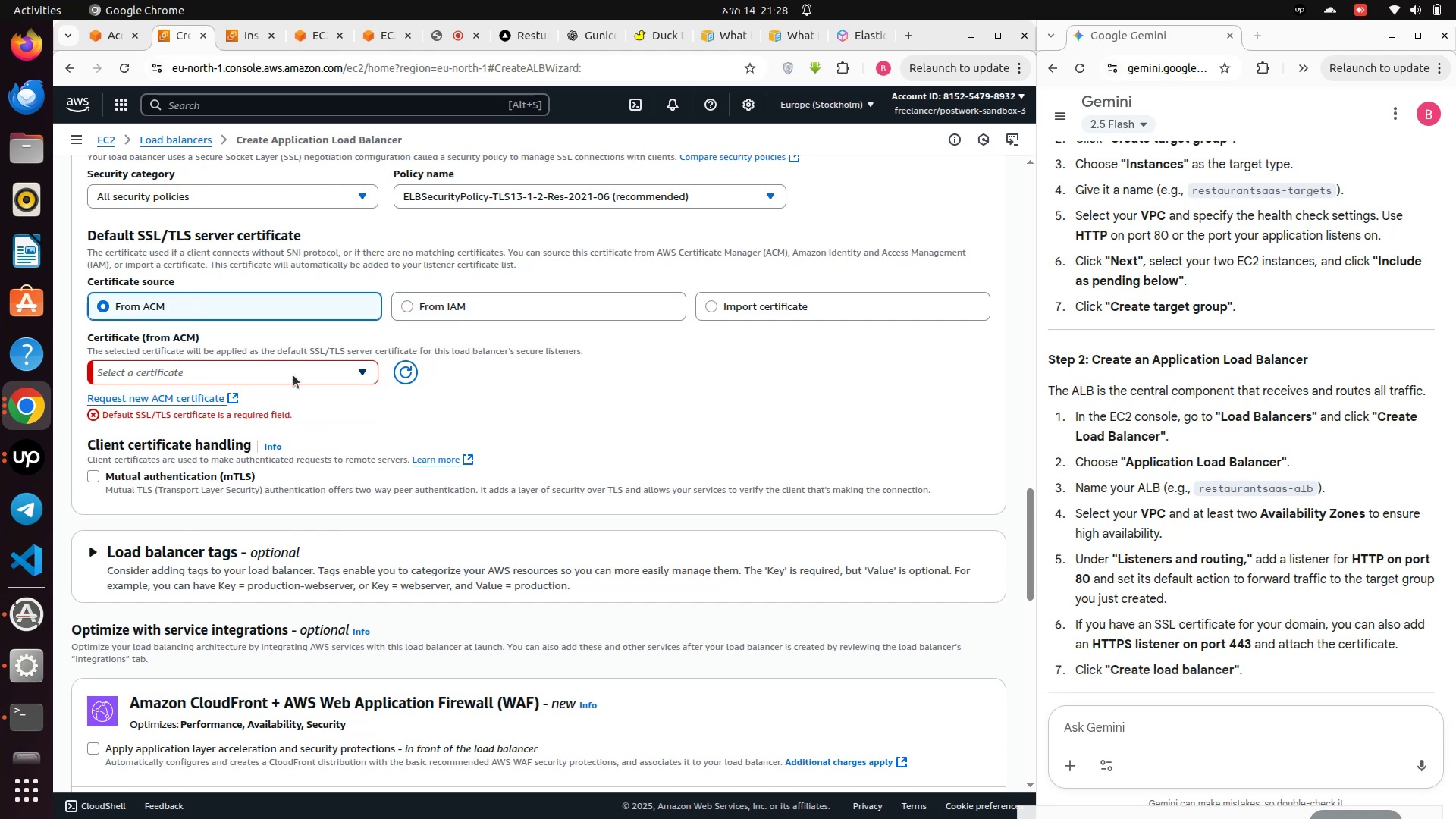 
left_click([300, 380])
 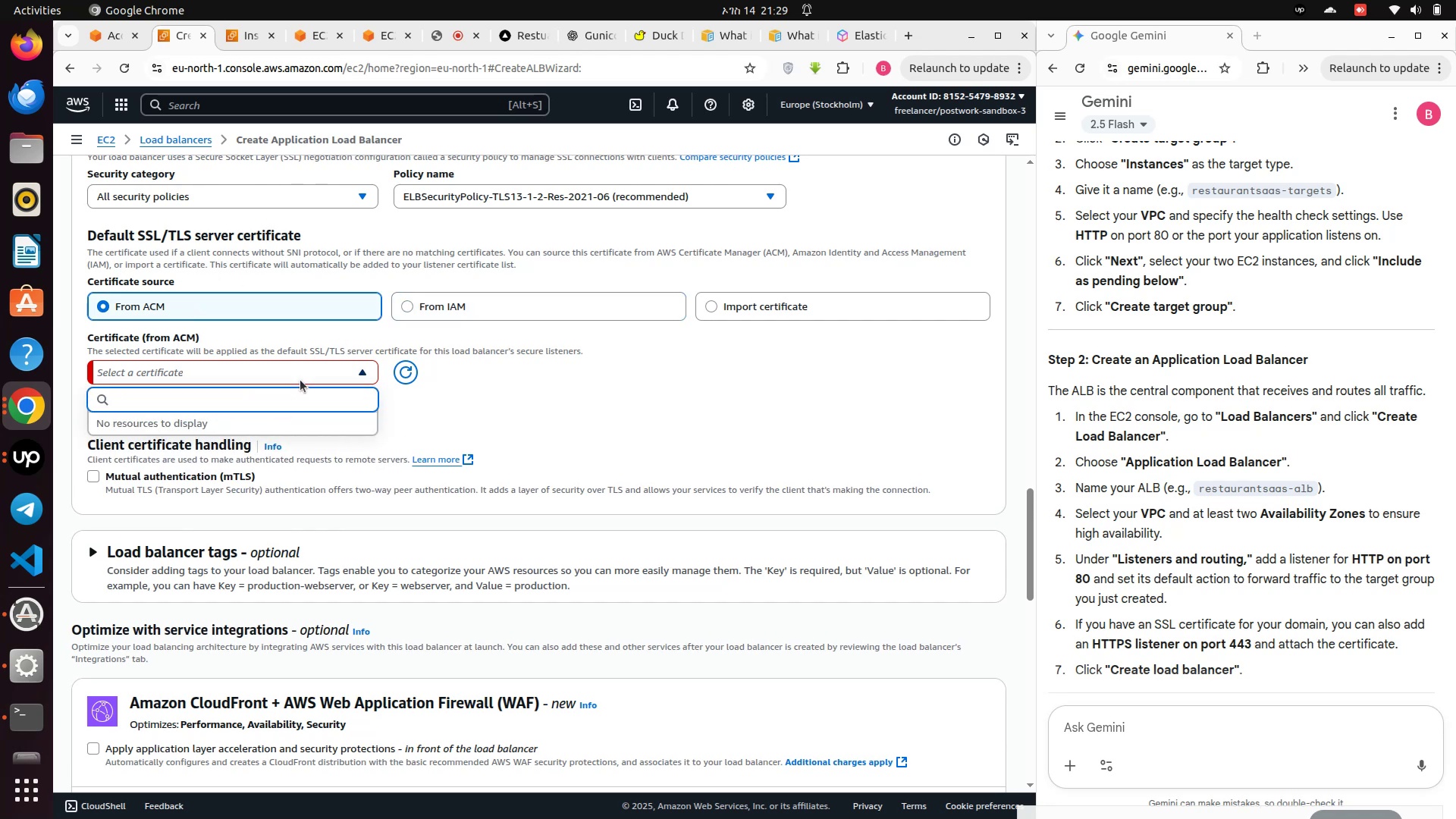 
left_click([300, 380])
 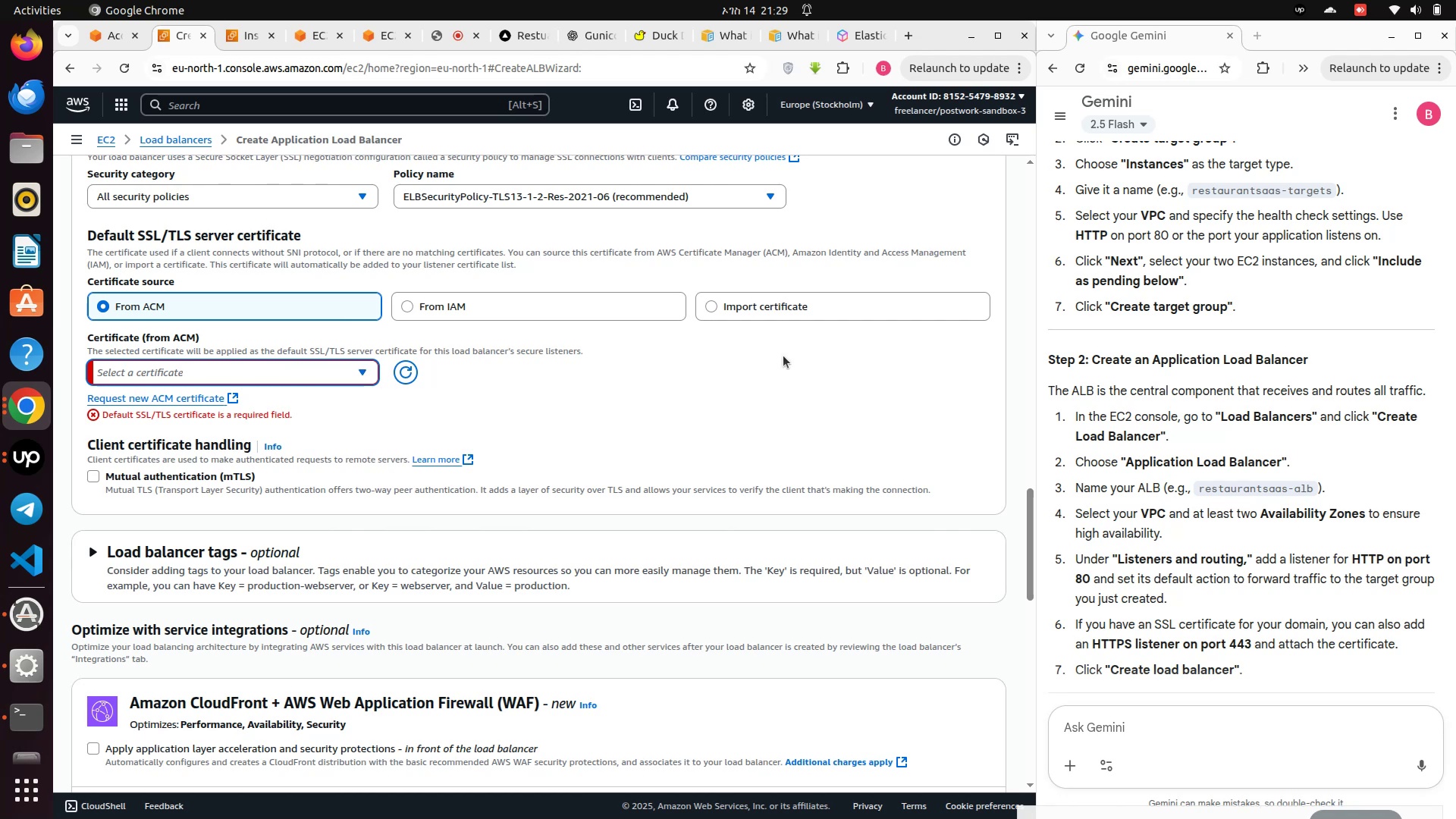 
left_click([764, 315])
 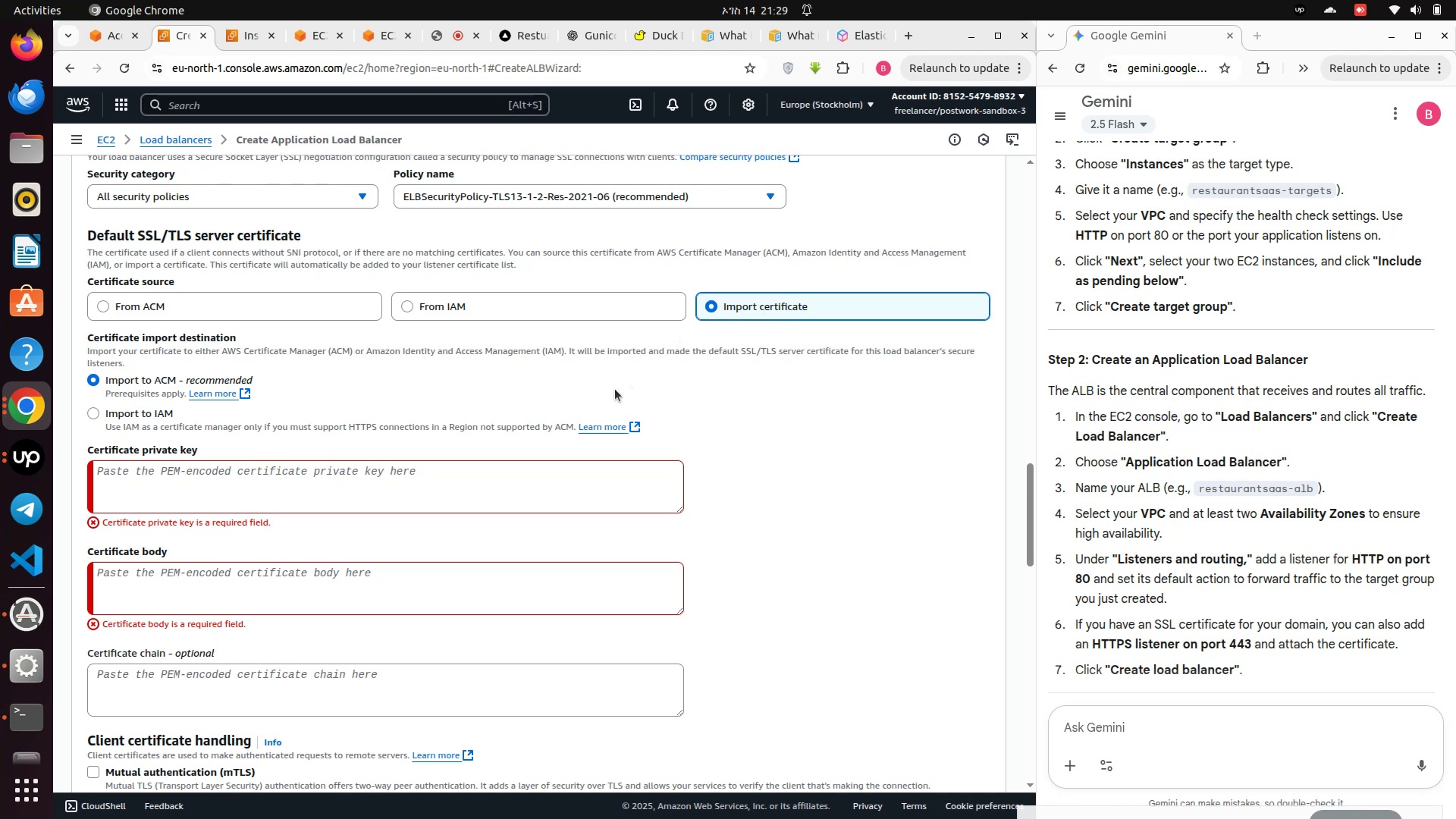 
wait(15.21)
 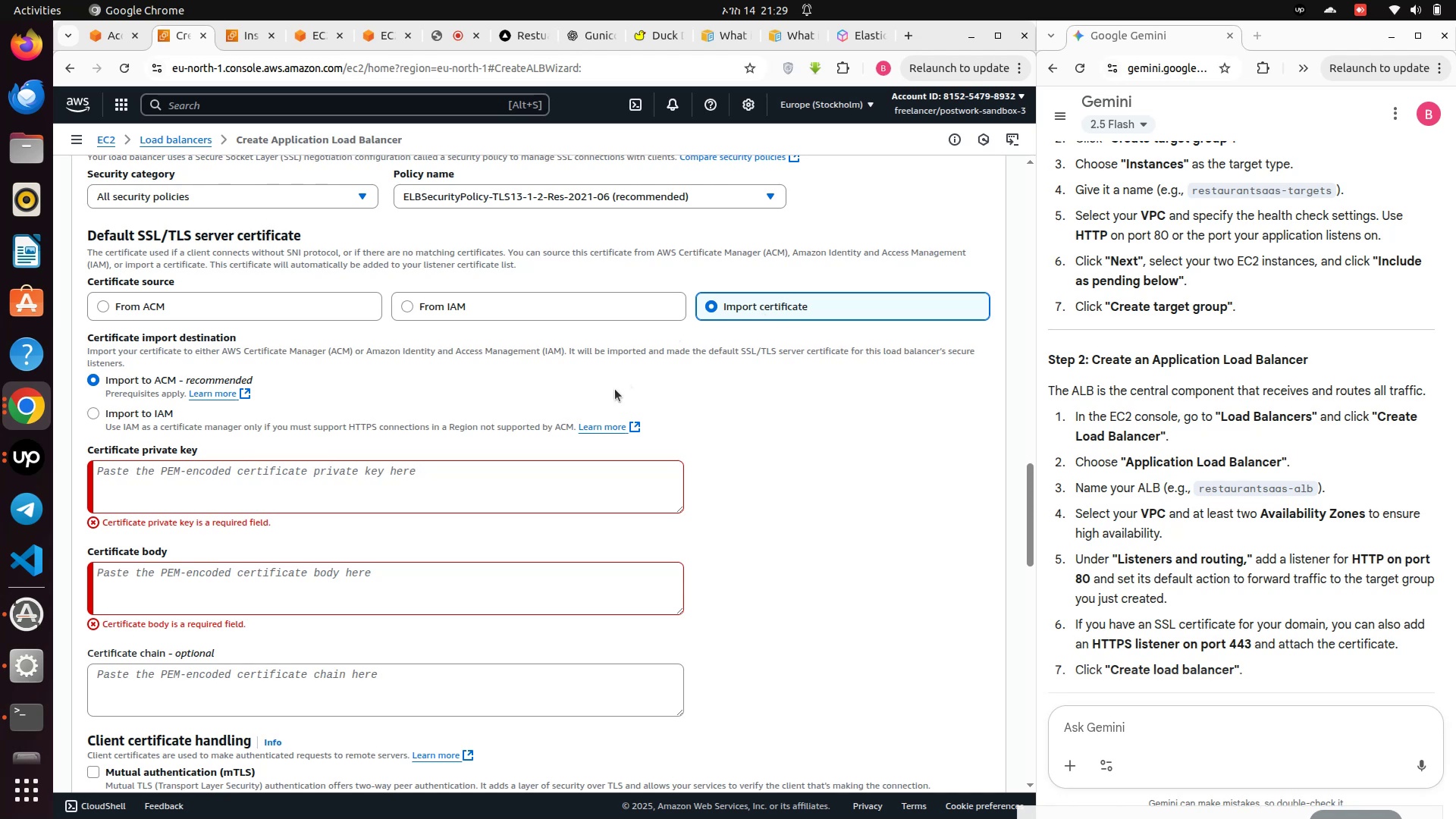 
scroll: coordinate [427, 517], scroll_direction: down, amount: 4.0
 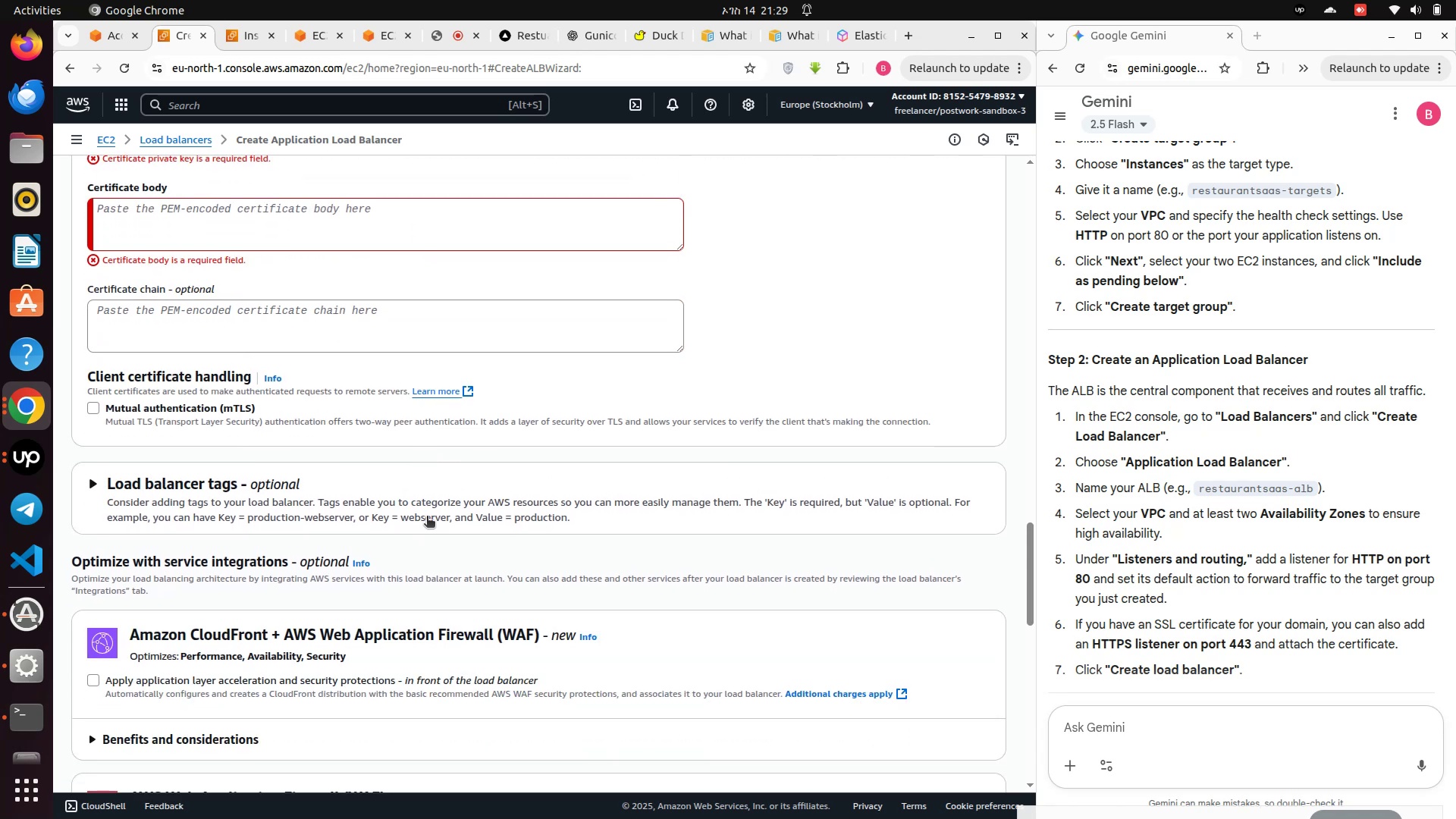 
scroll: coordinate [427, 517], scroll_direction: up, amount: 3.0
 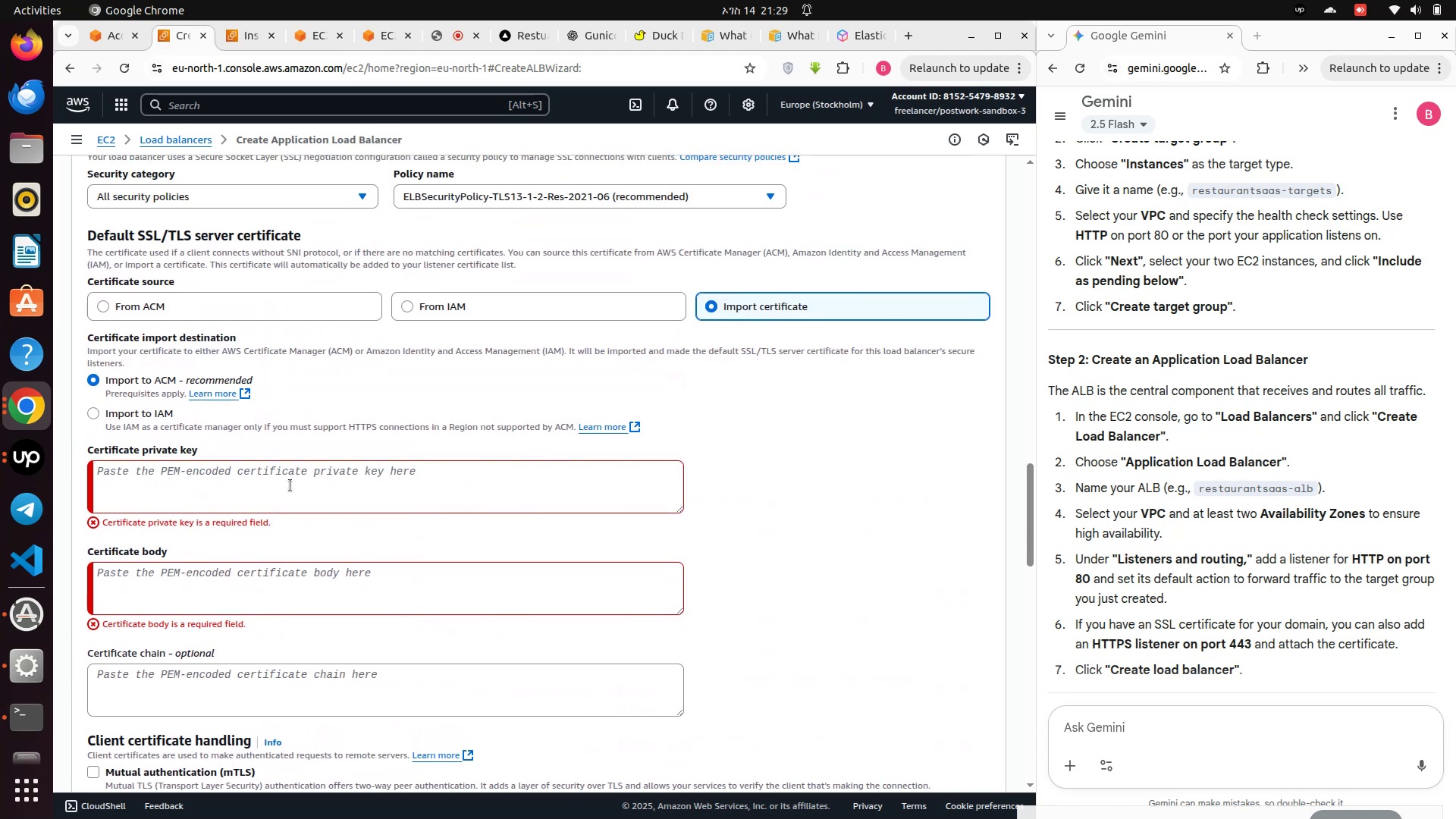 
left_click([284, 485])
 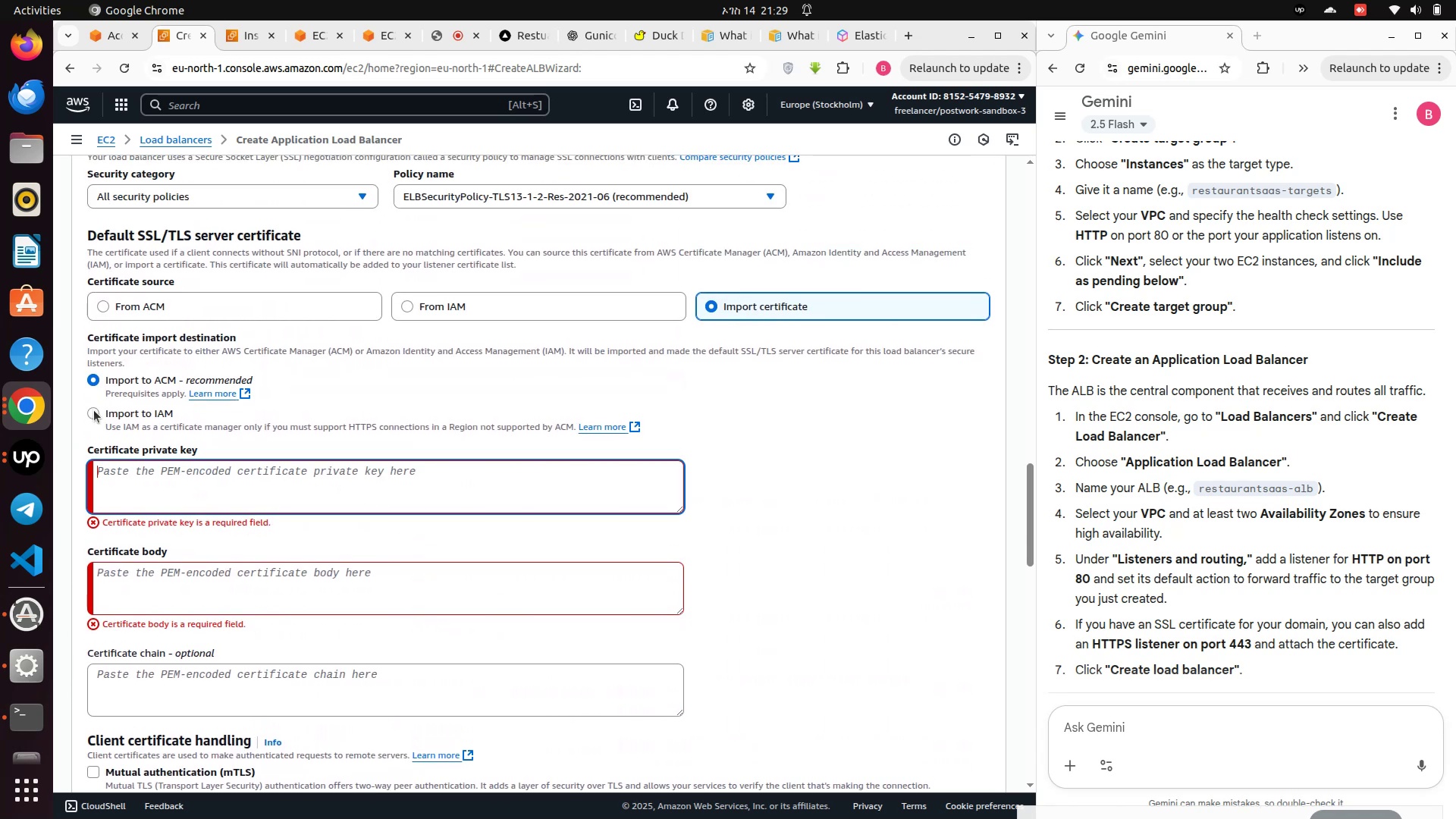 
left_click([94, 409])
 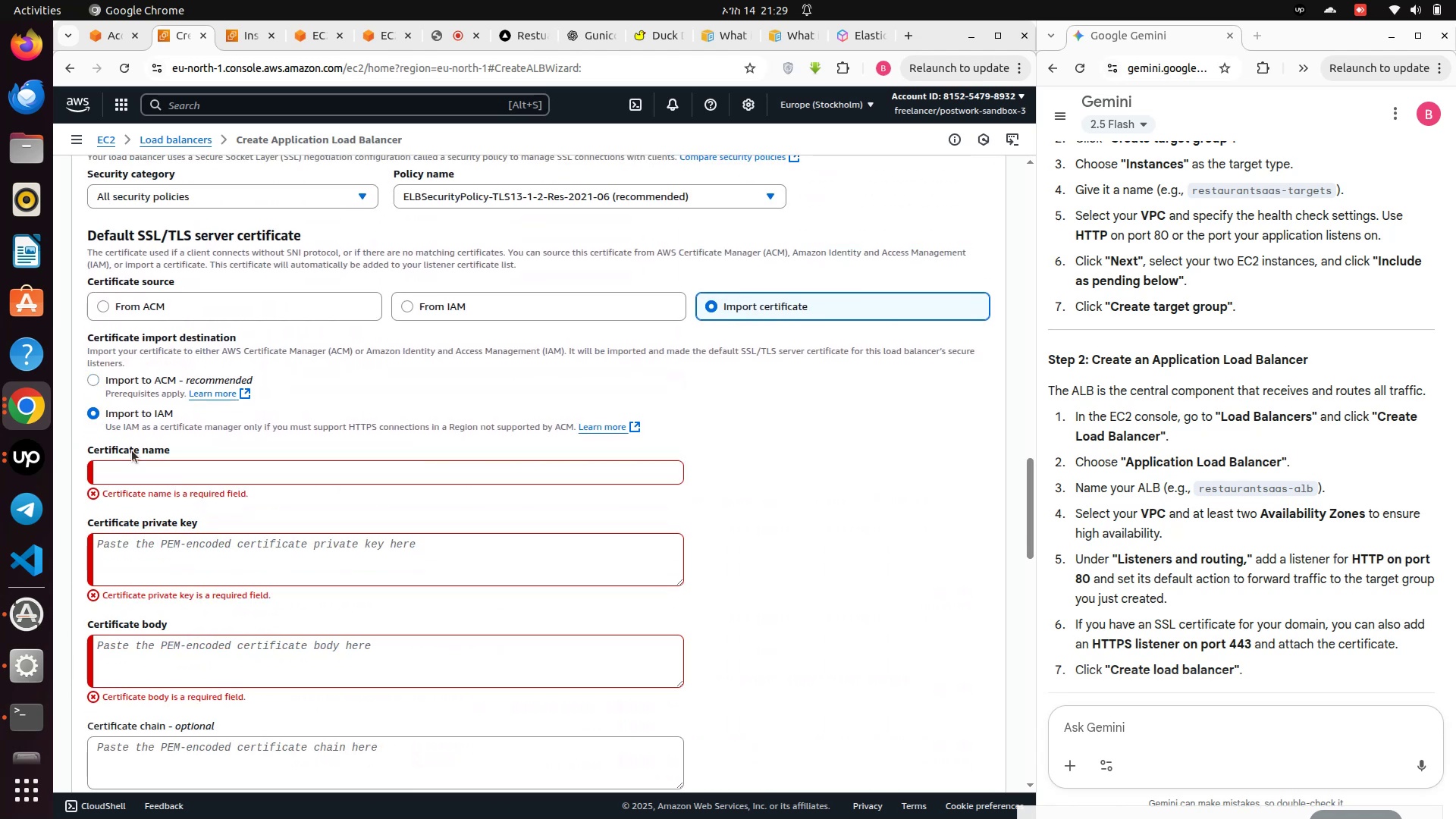 
left_click([143, 466])
 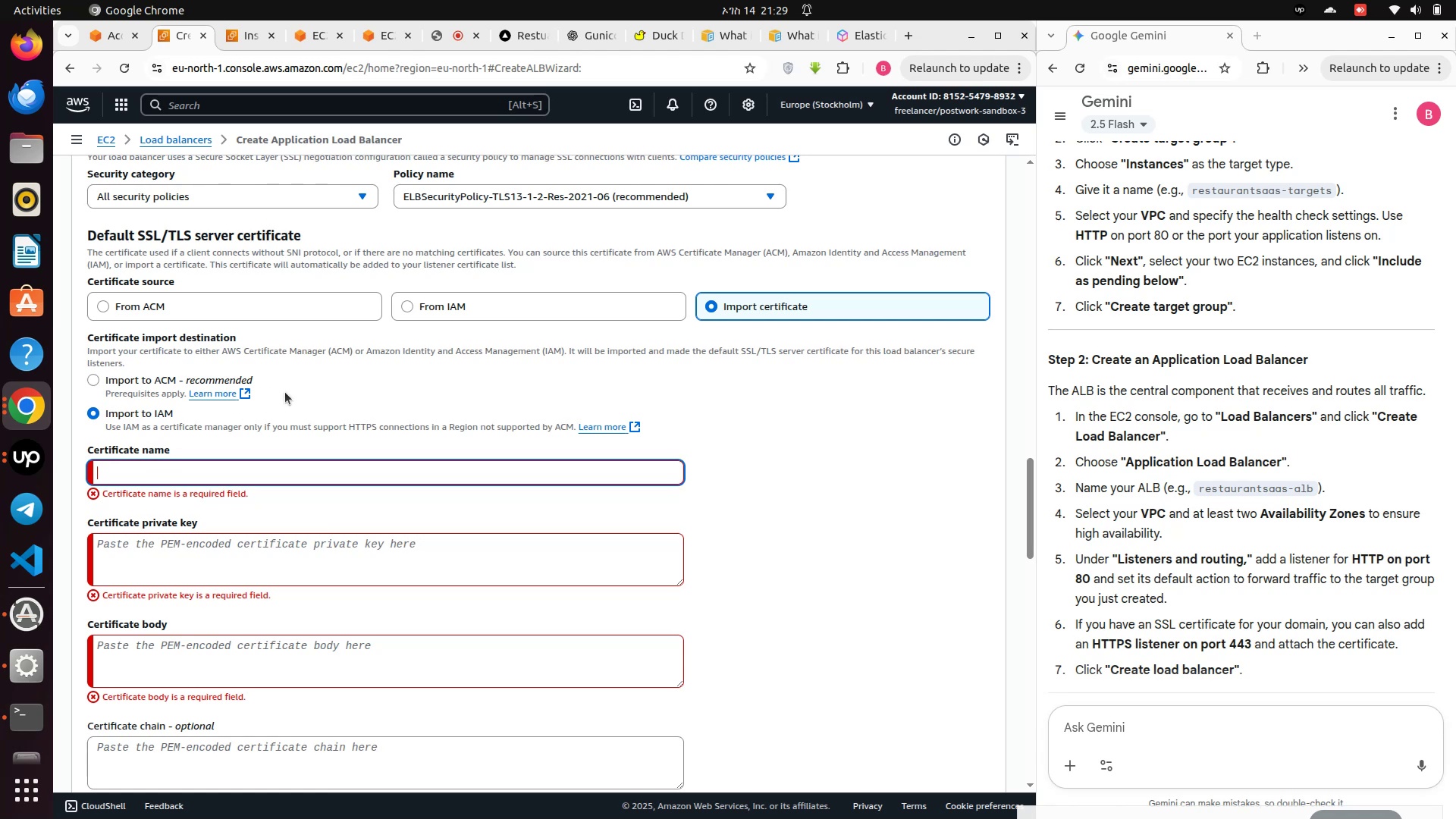 
left_click([415, 309])
 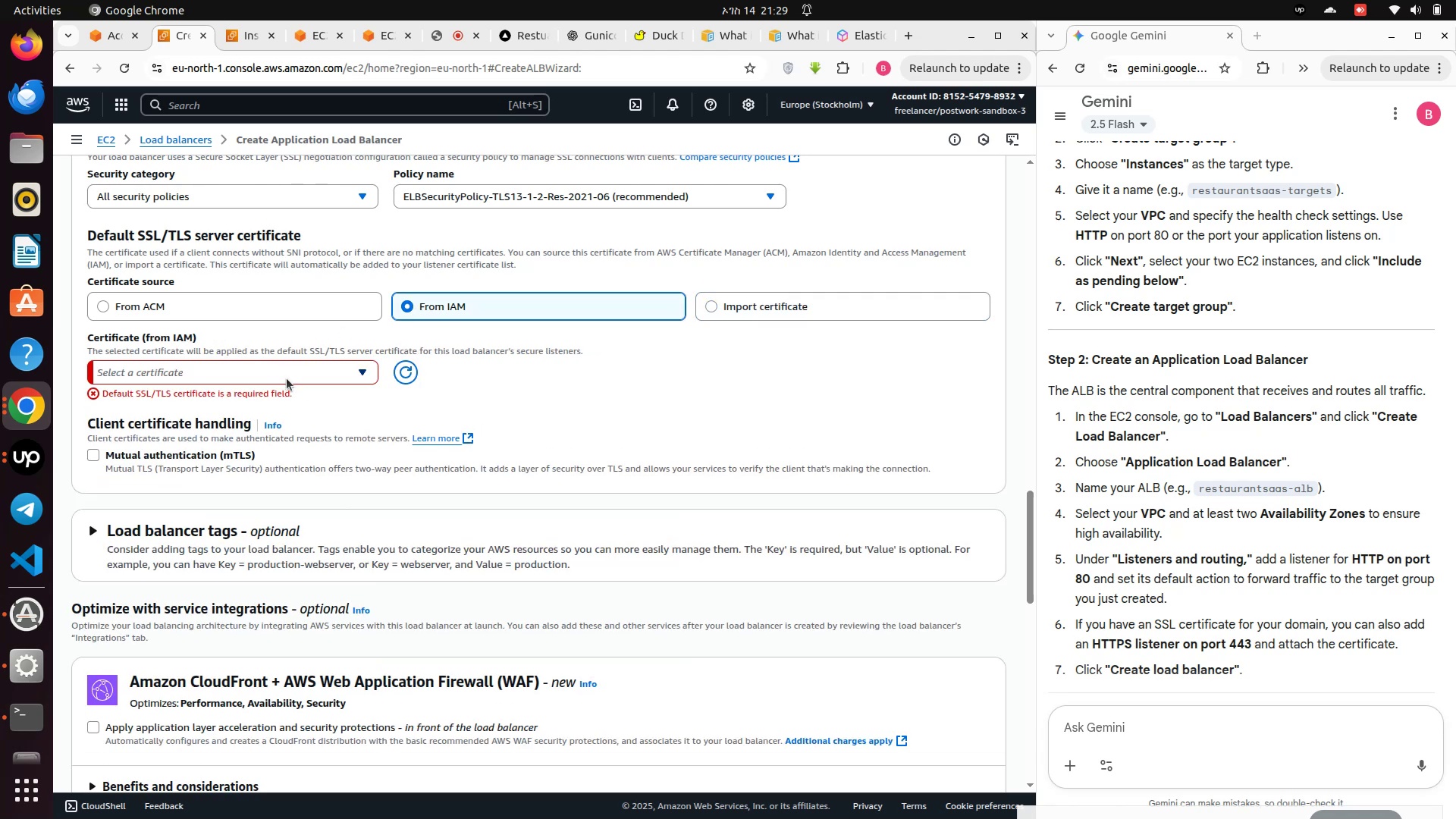 
left_click([287, 378])
 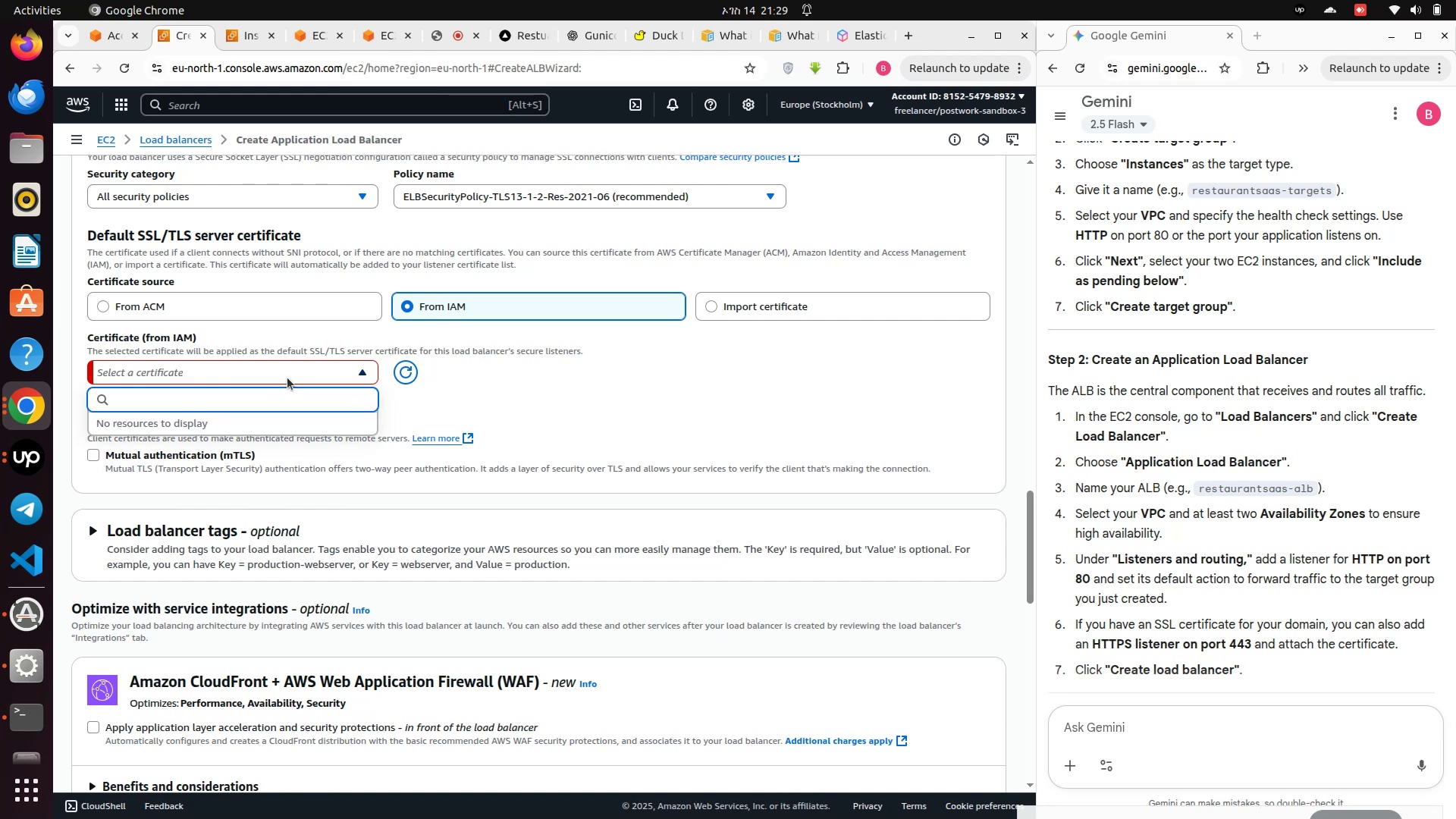 
key(Shift+ShiftLeft)
 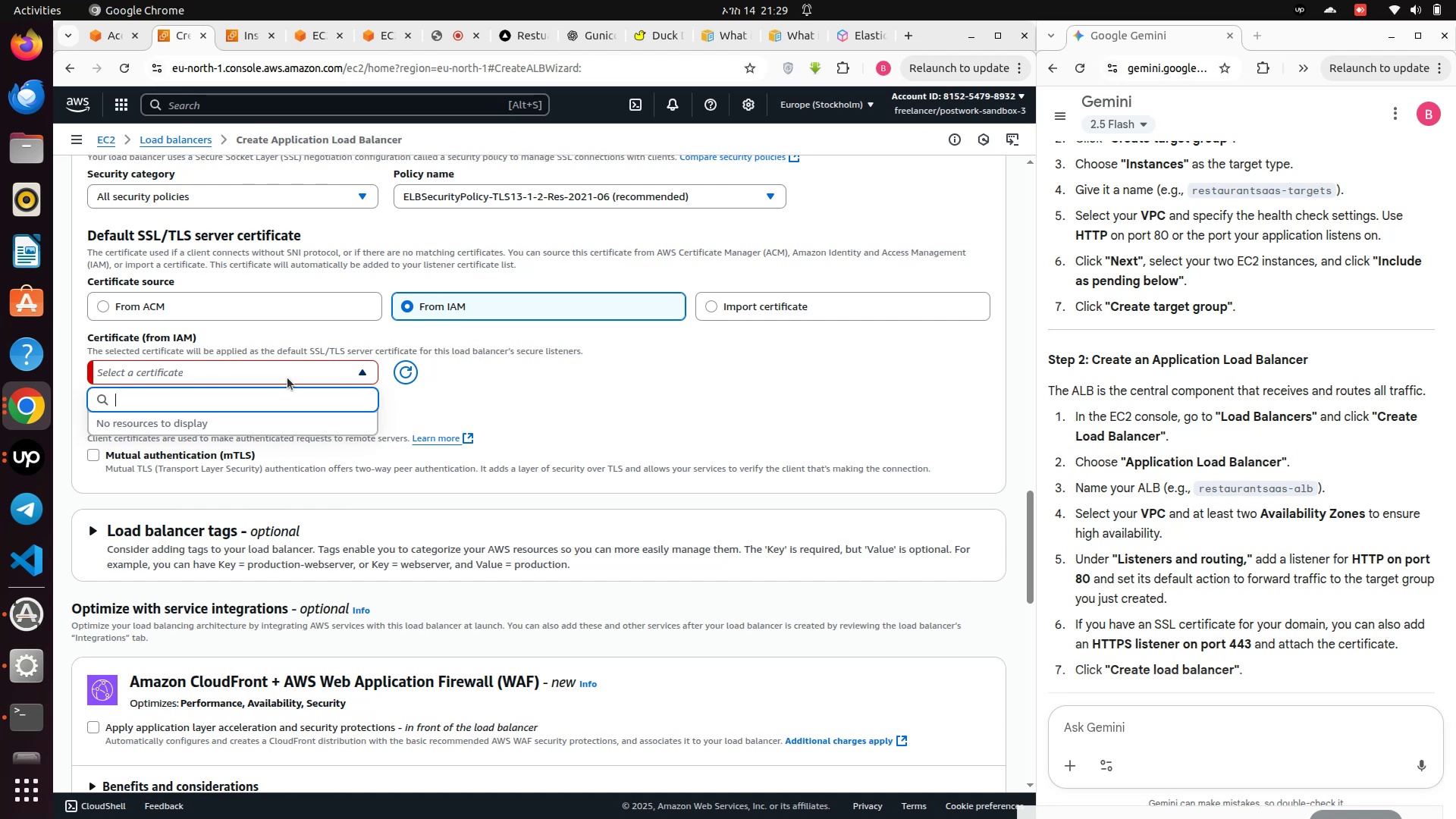 
key(Shift+U)
 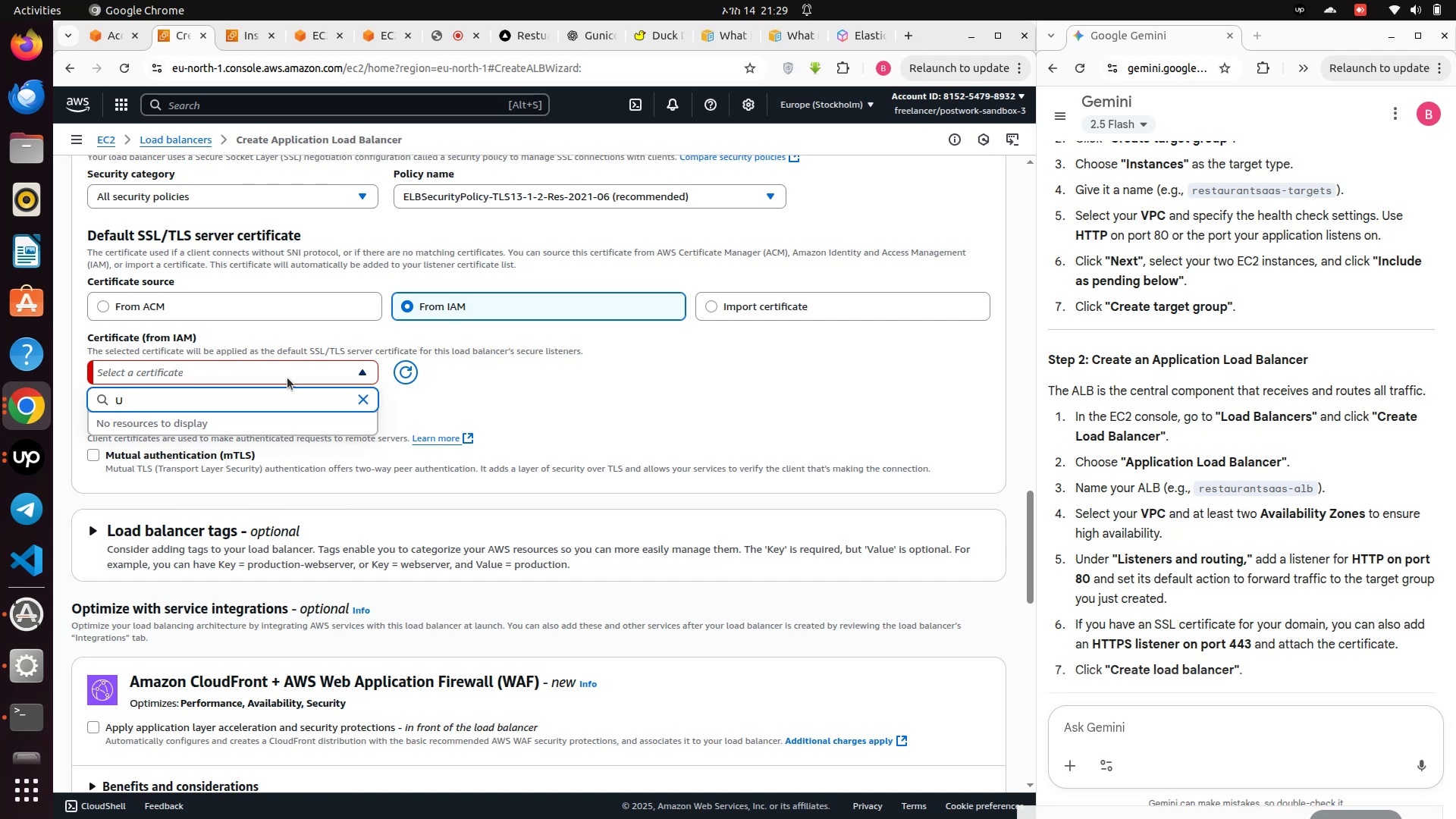 
key(Backspace)
 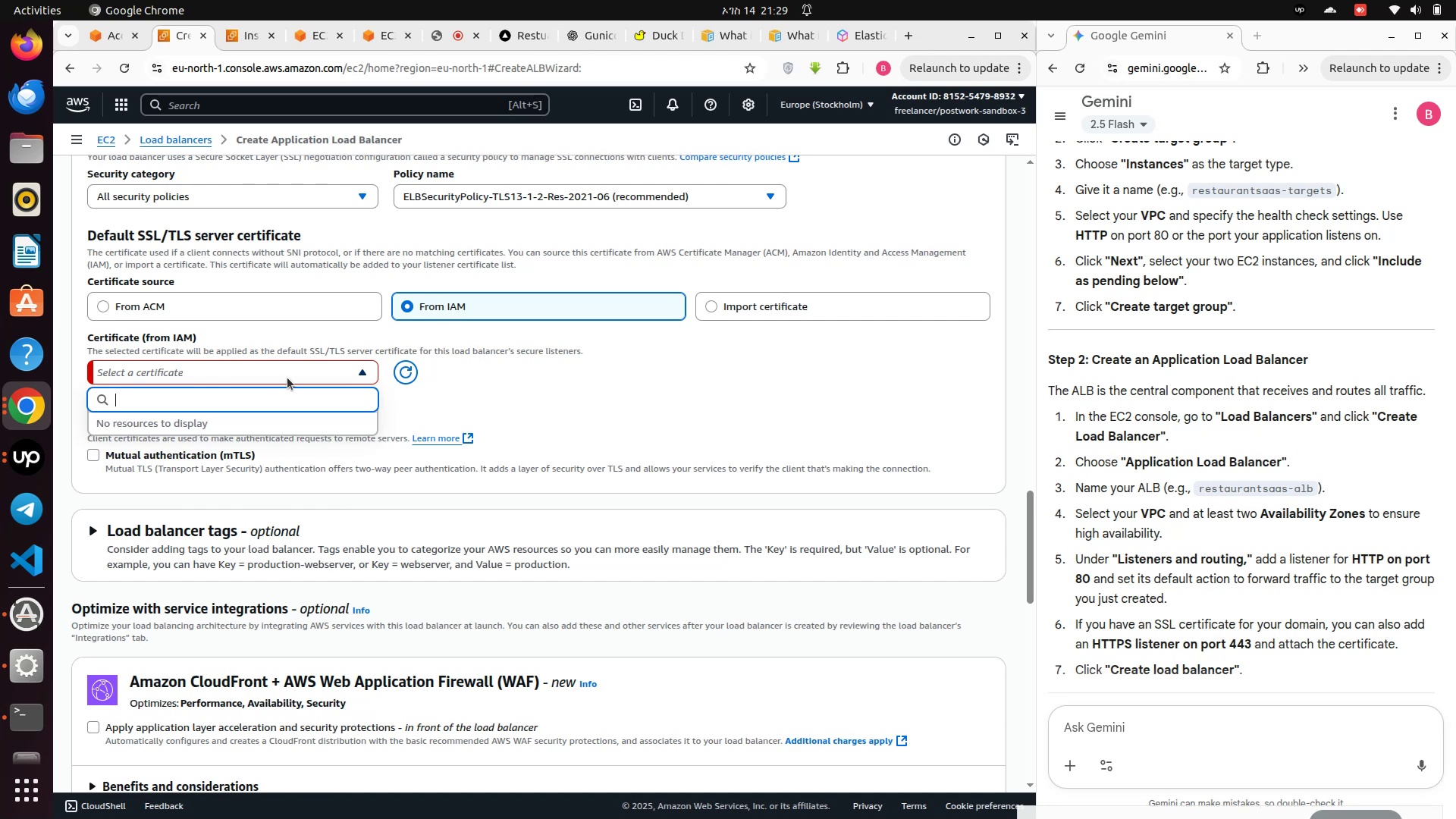 
key(Backspace)
 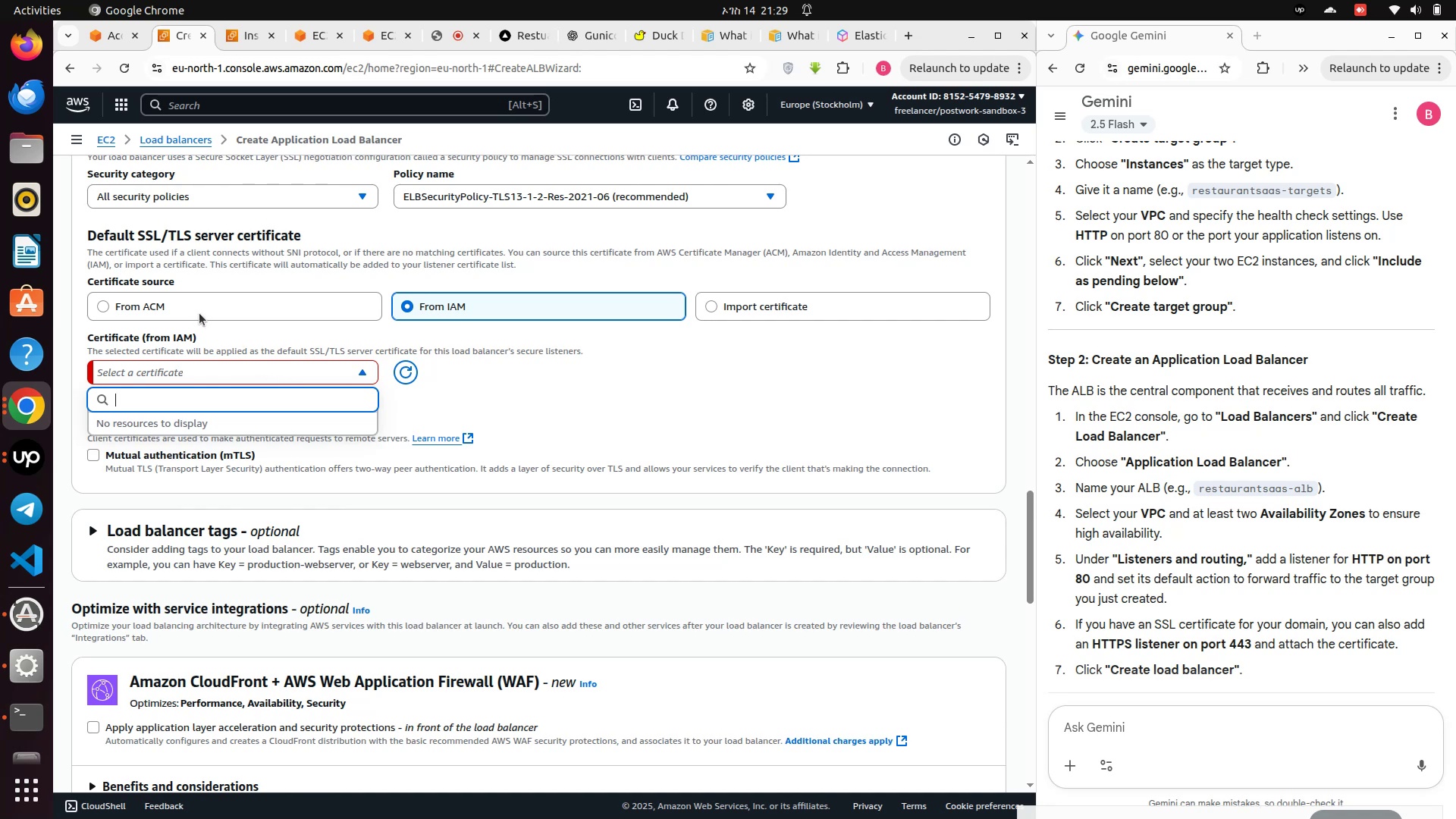 
left_click([193, 309])
 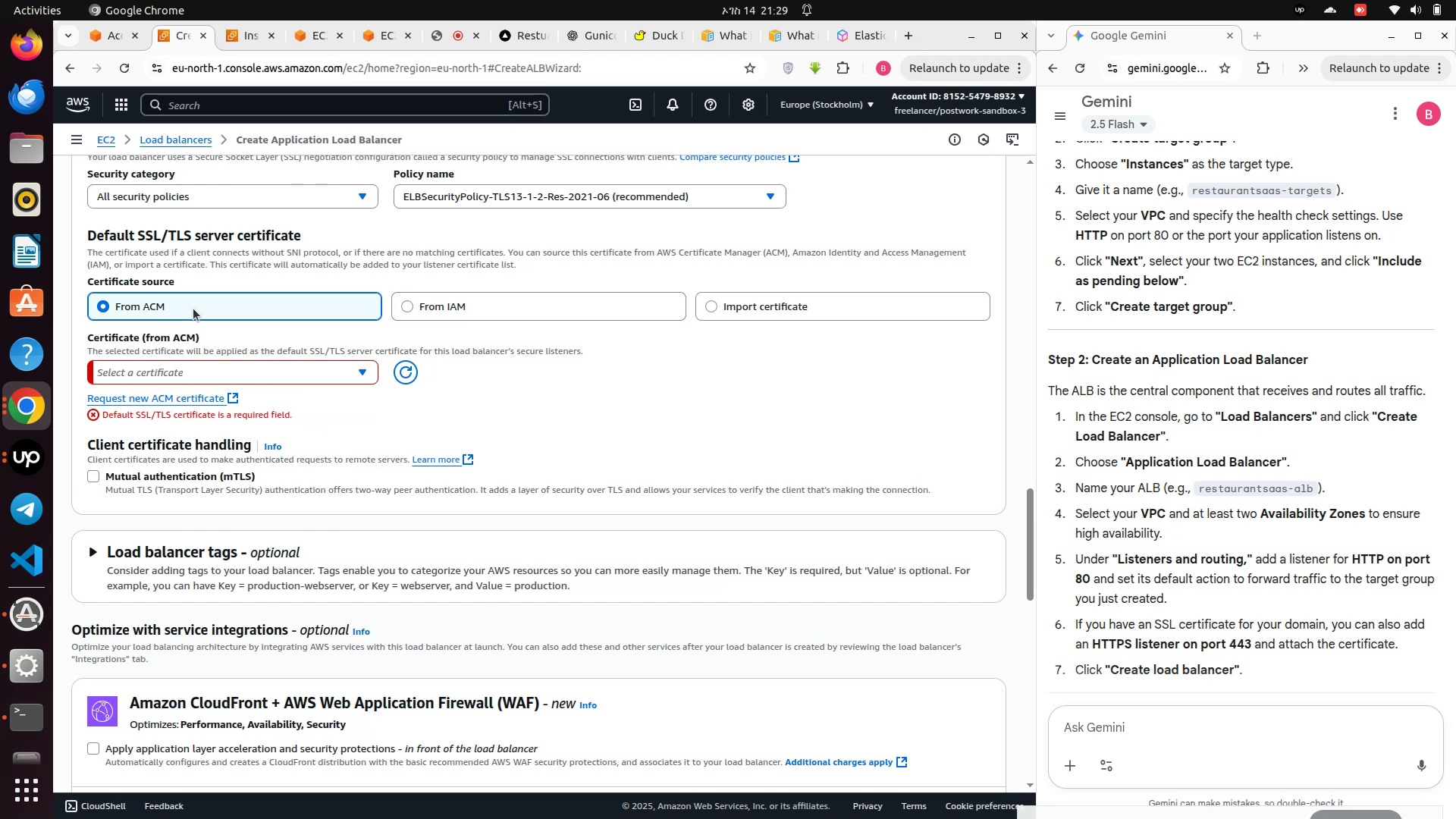 
scroll: coordinate [246, 390], scroll_direction: up, amount: 4.0
 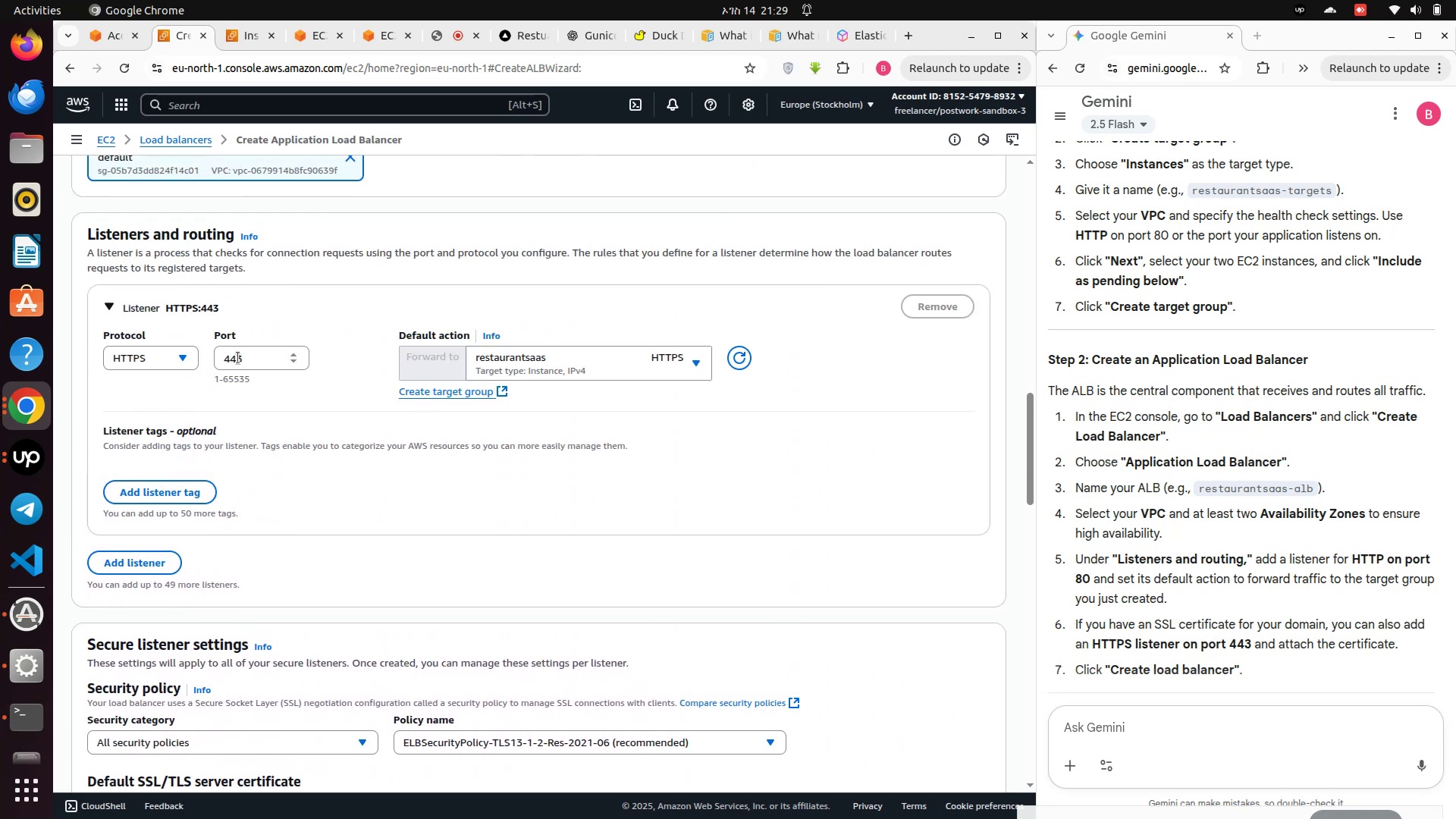 
left_click([176, 360])
 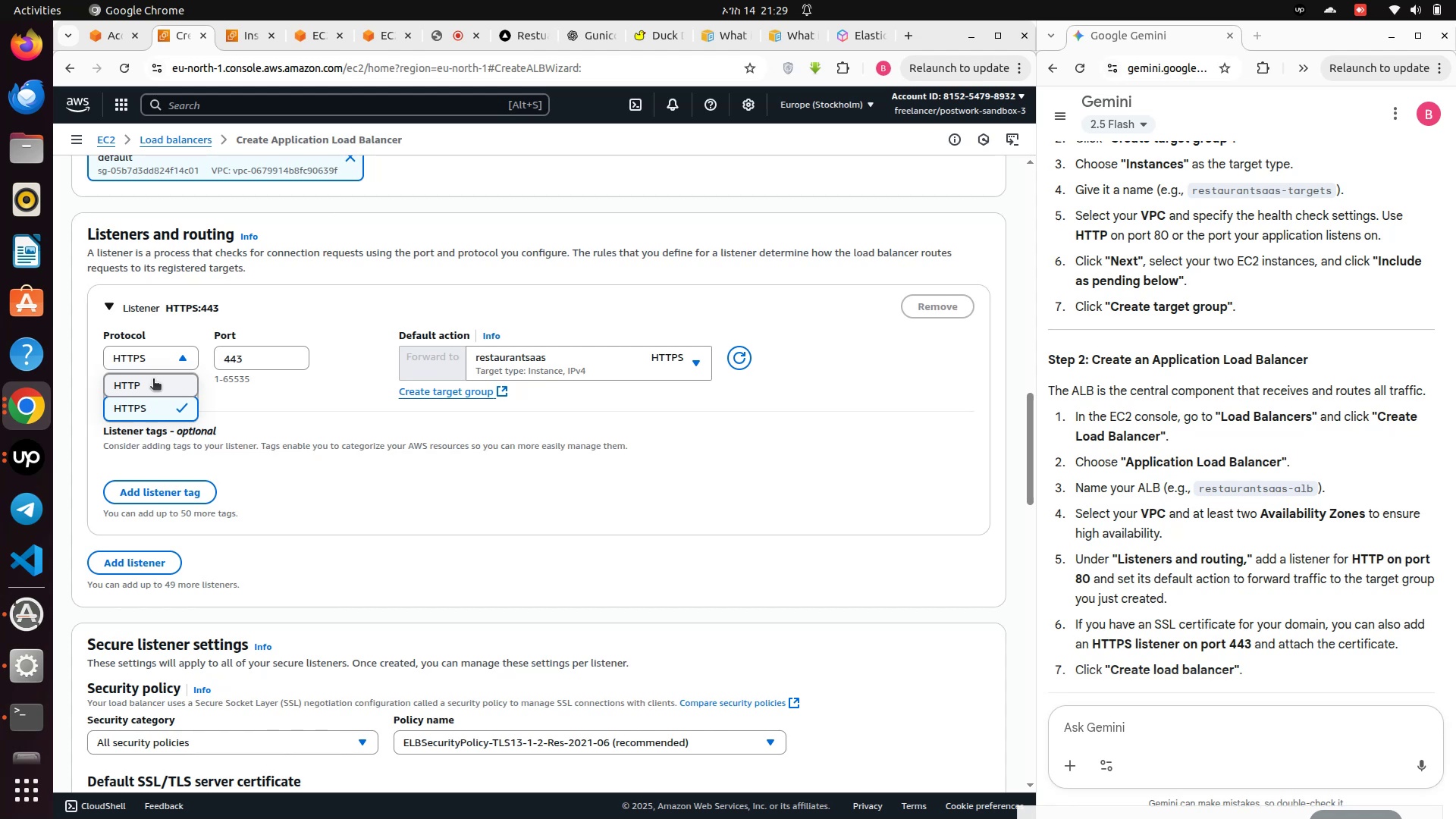 
left_click([153, 380])
 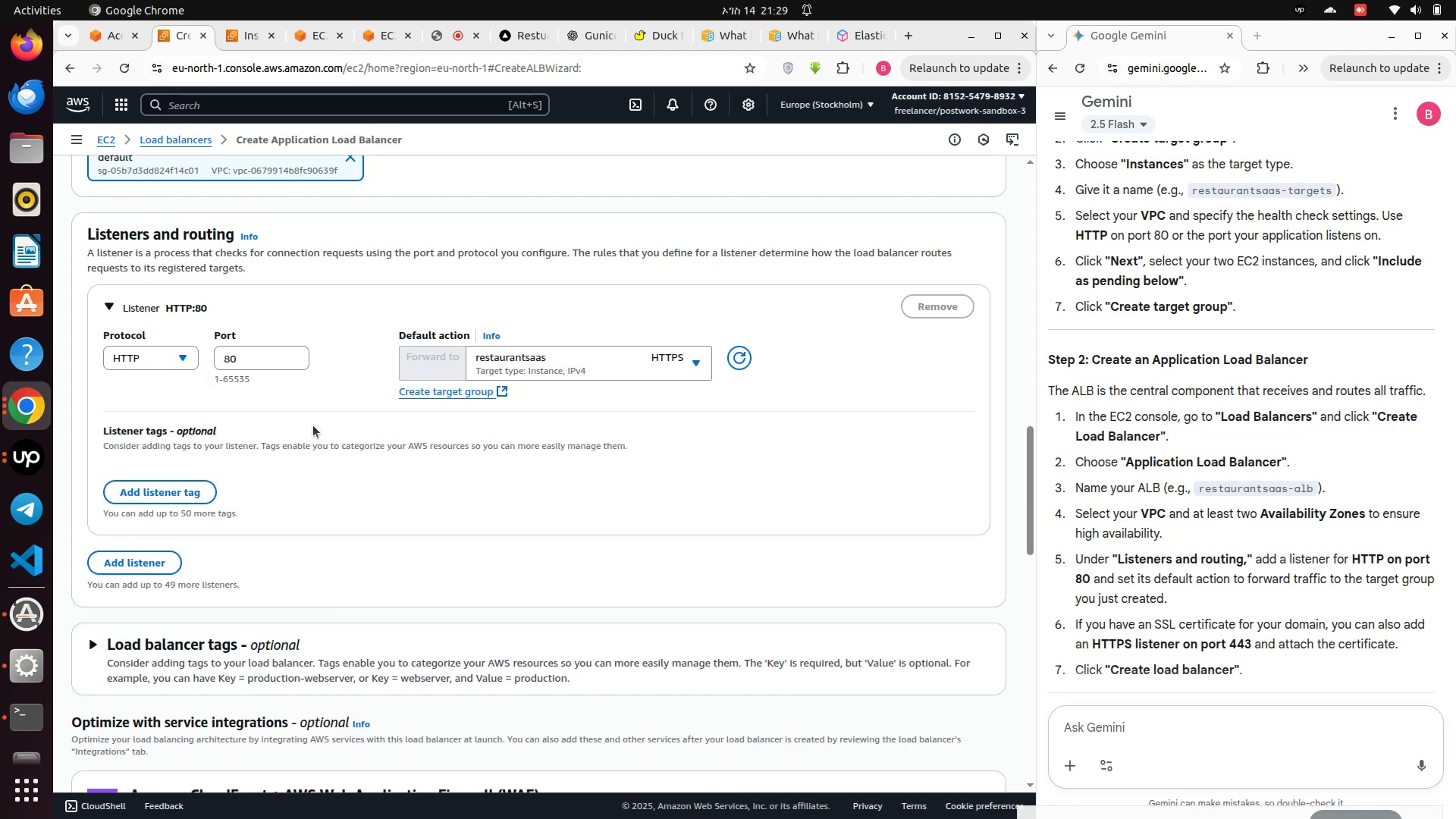 
scroll: coordinate [313, 425], scroll_direction: down, amount: 3.0
 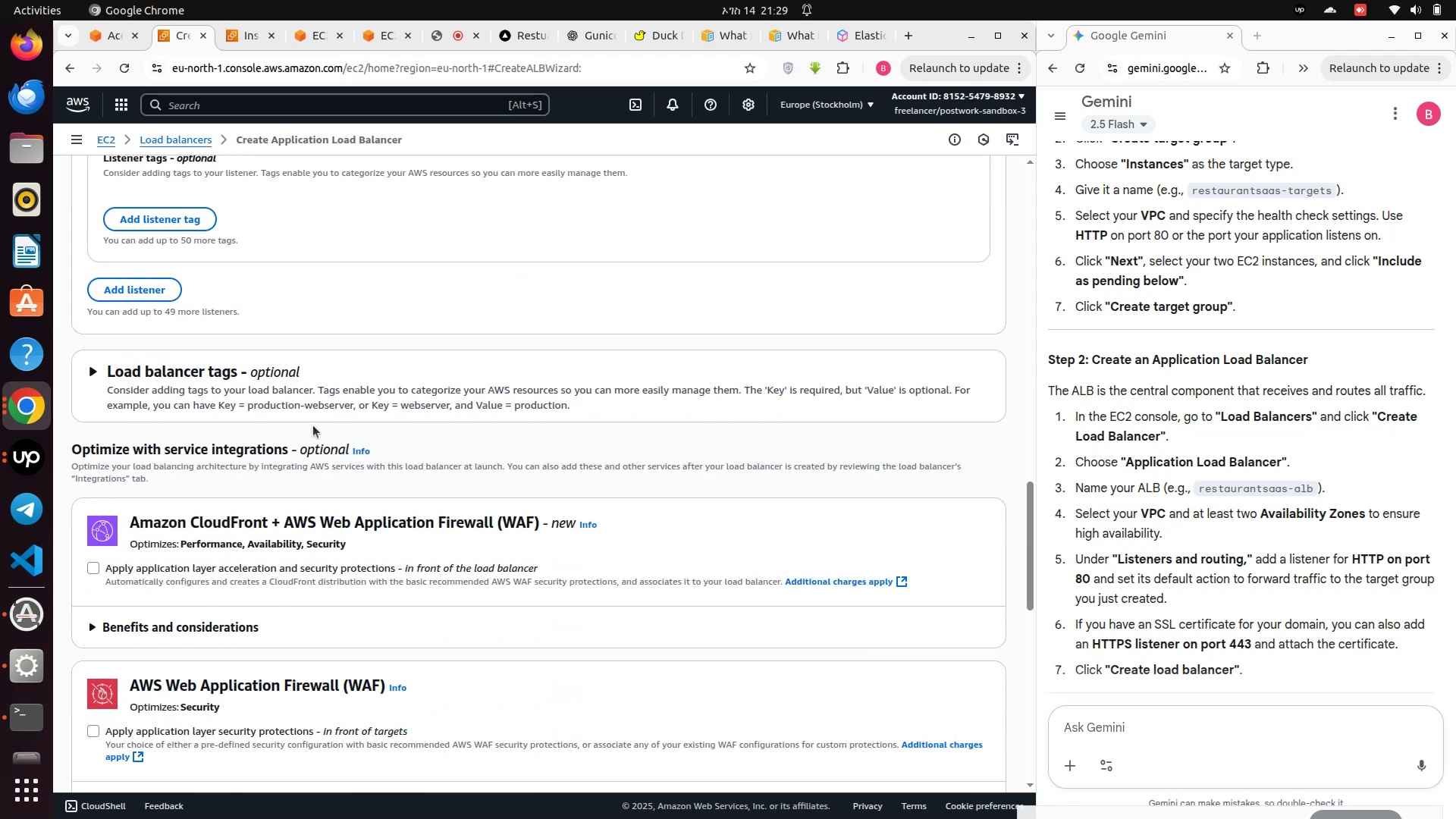 
scroll: coordinate [313, 425], scroll_direction: up, amount: 4.0
 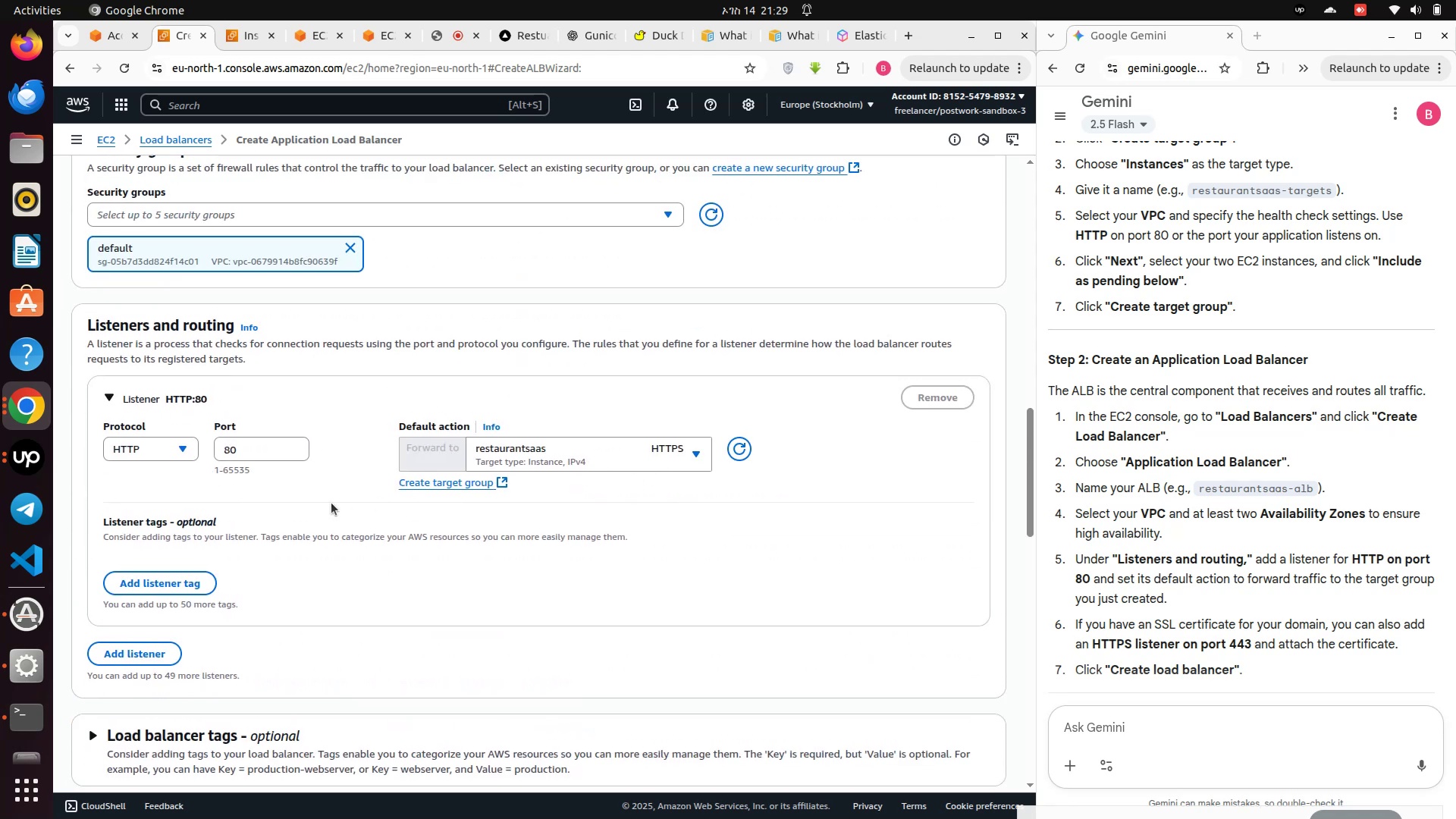 
scroll: coordinate [319, 507], scroll_direction: down, amount: 10.0
 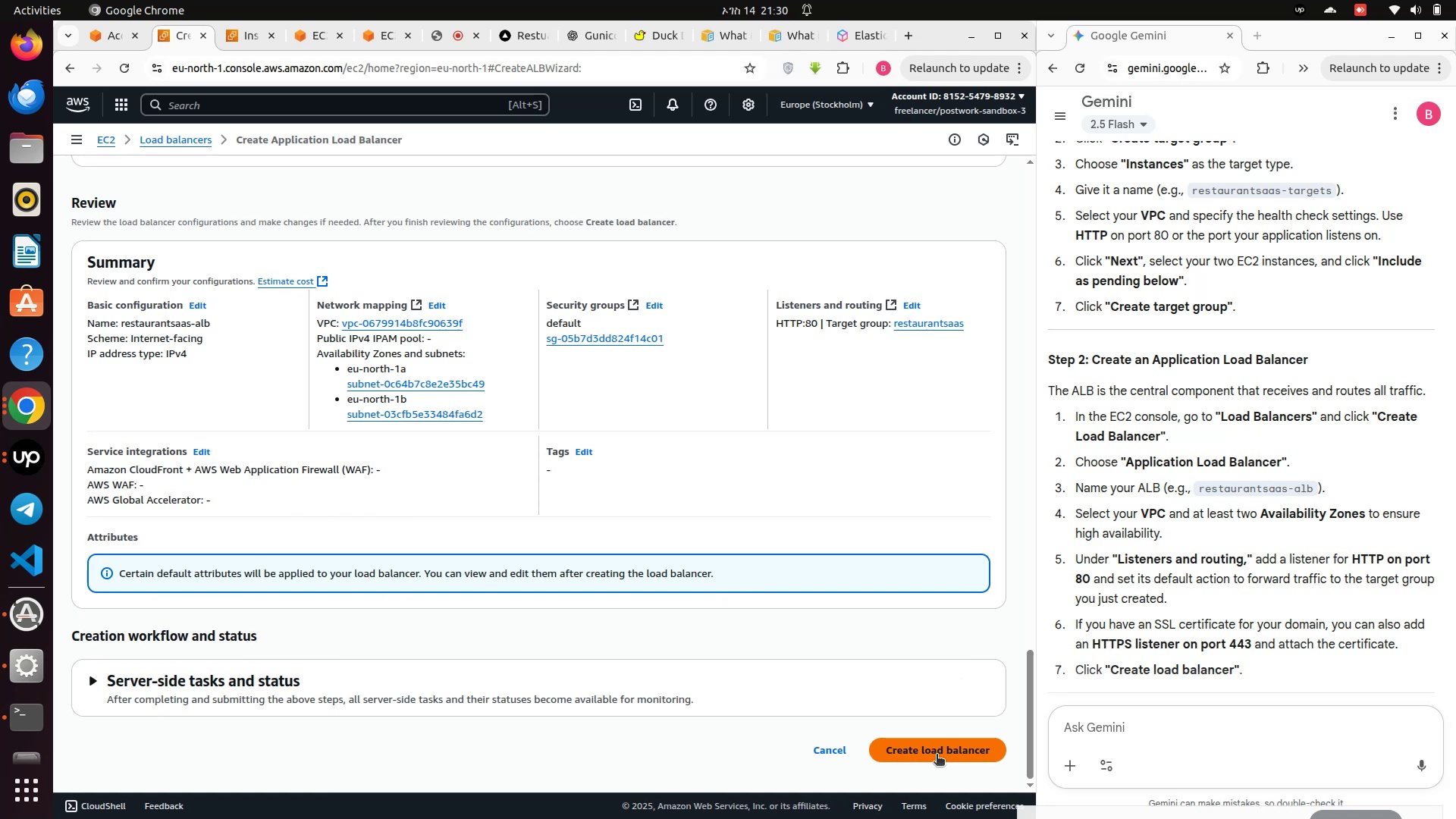 
left_click([936, 755])
 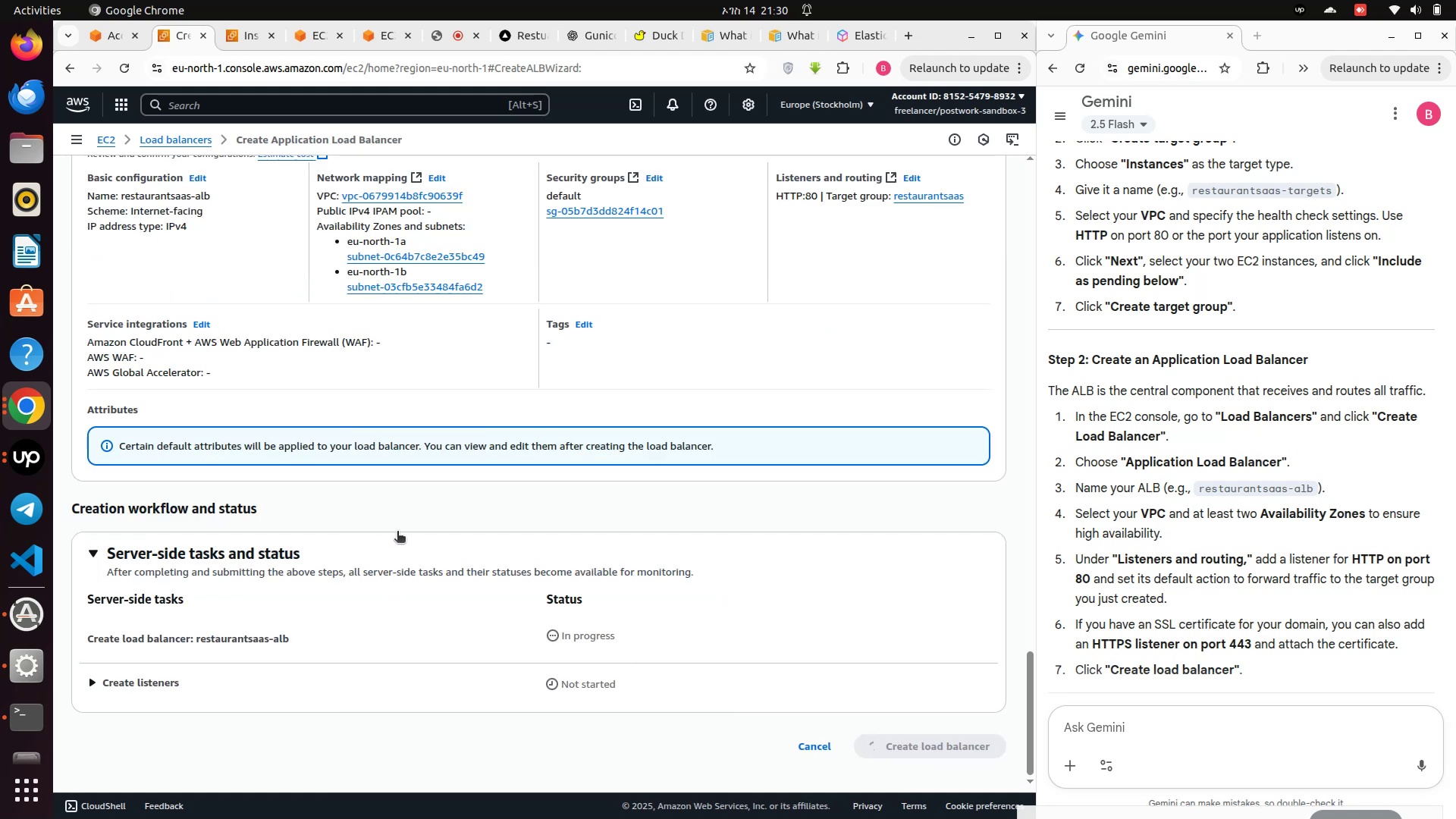 
scroll: coordinate [403, 531], scroll_direction: up, amount: 5.0
 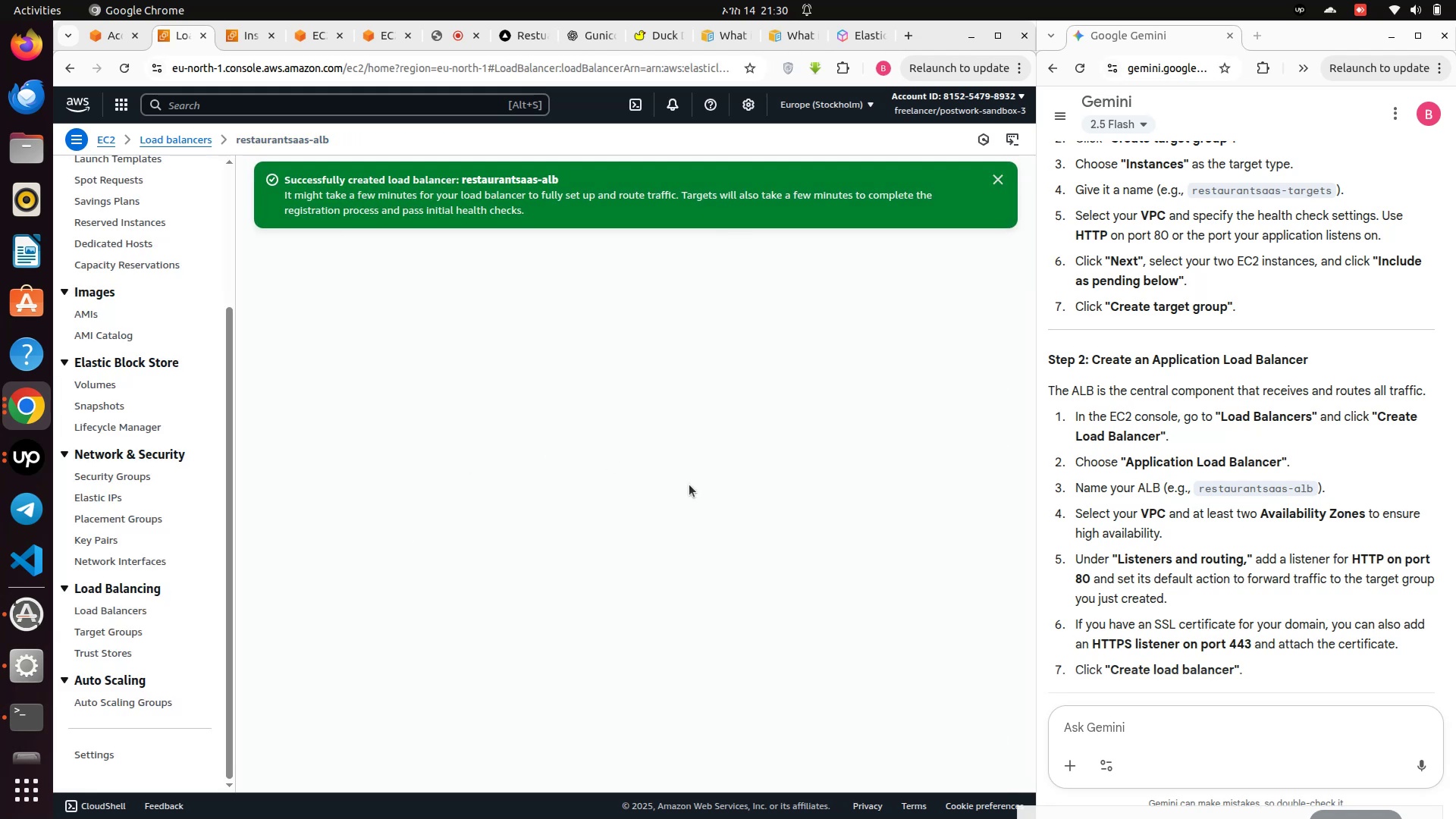 
scroll: coordinate [1182, 568], scroll_direction: down, amount: 2.0
 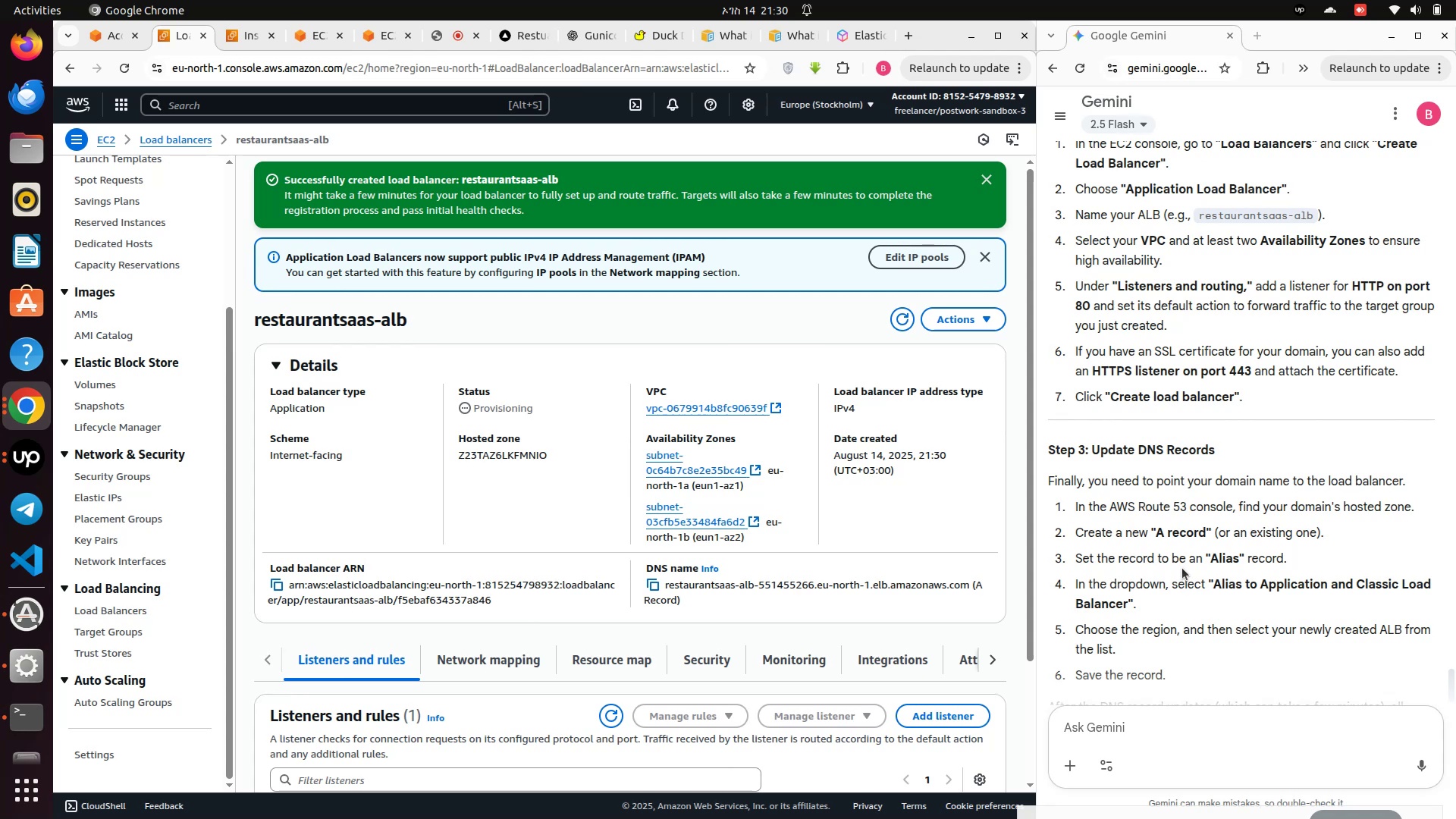 
wait(15.08)
 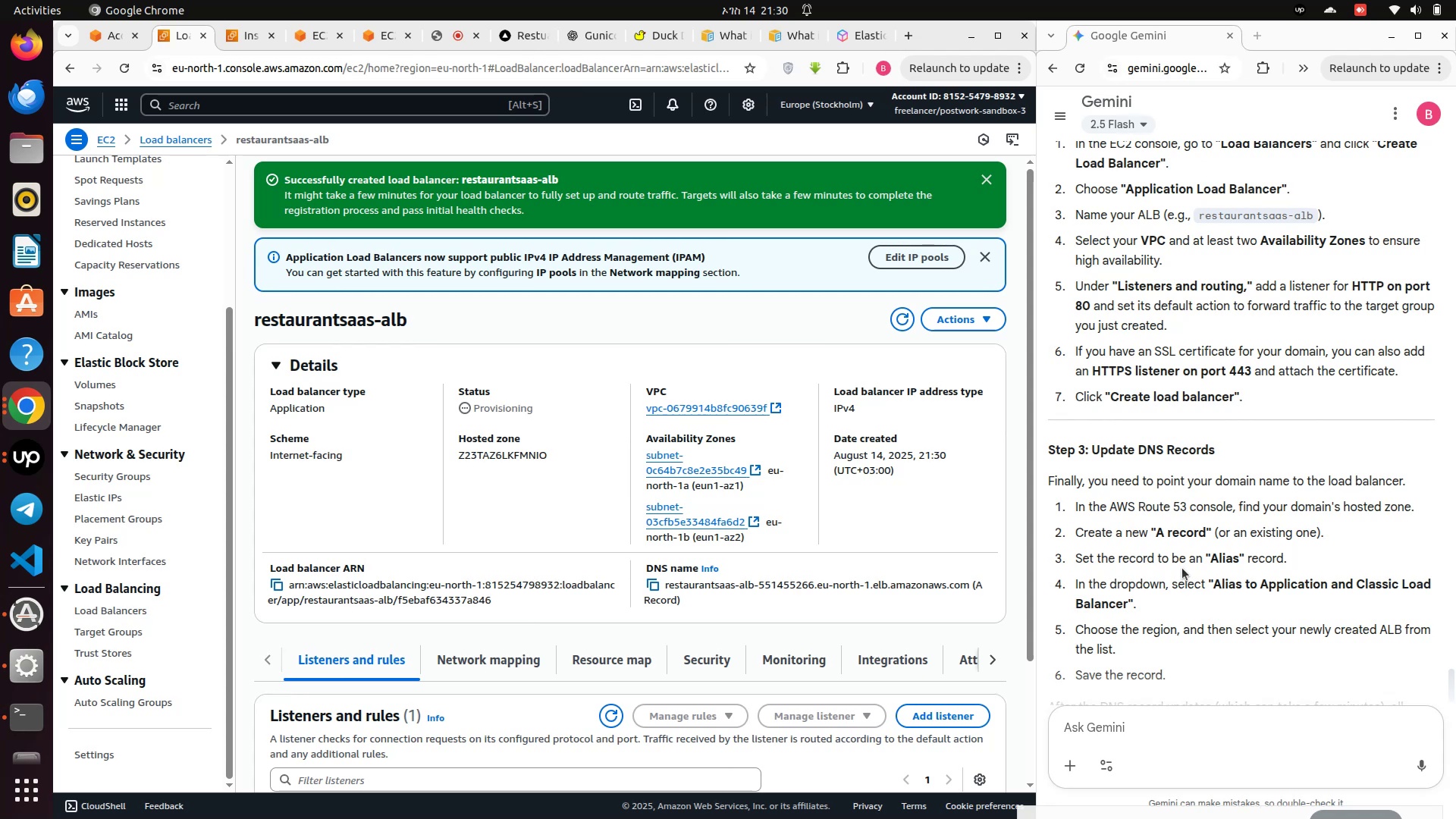 
scroll: coordinate [1182, 568], scroll_direction: down, amount: 2.0
 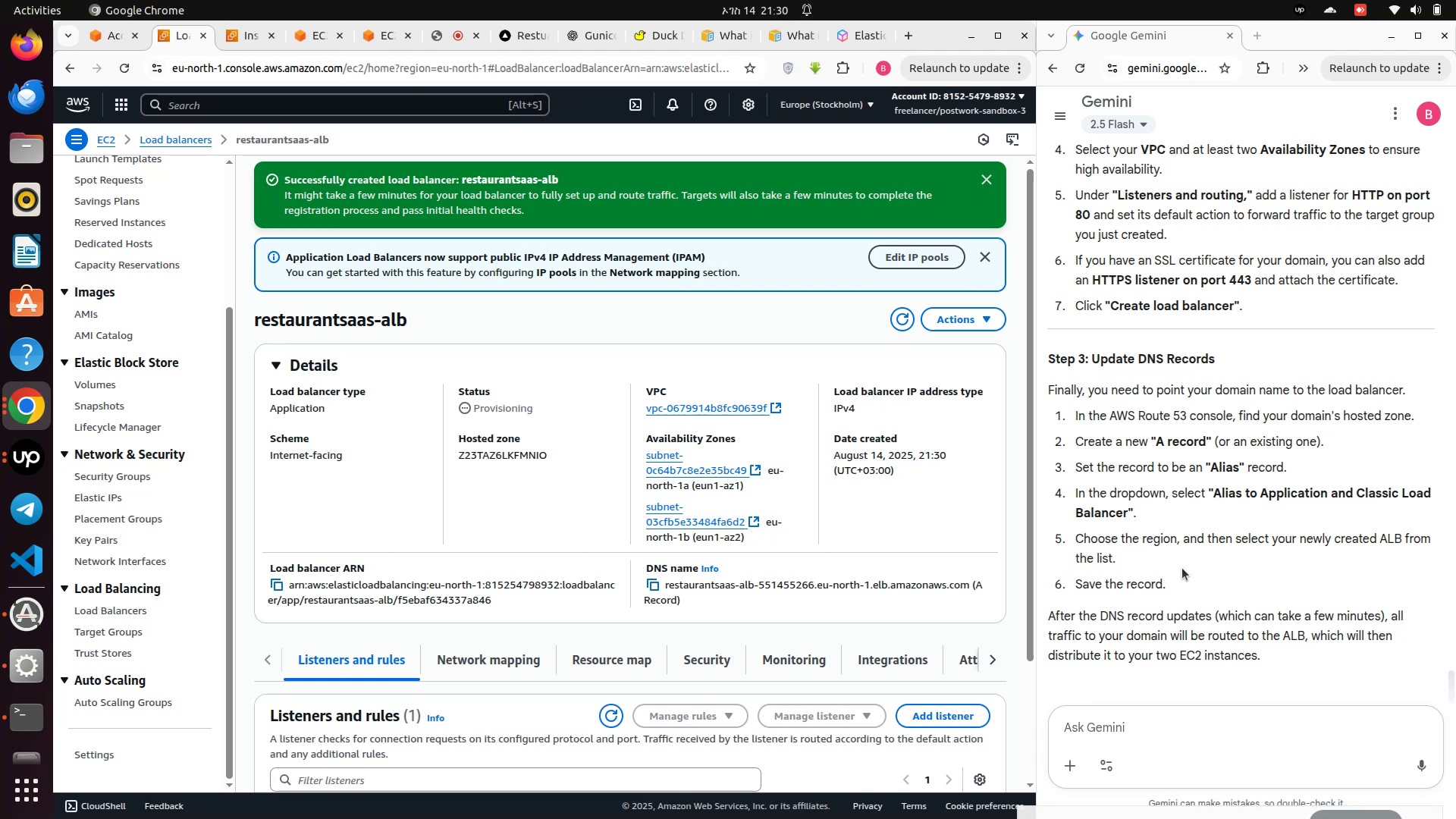 
wait(17.53)
 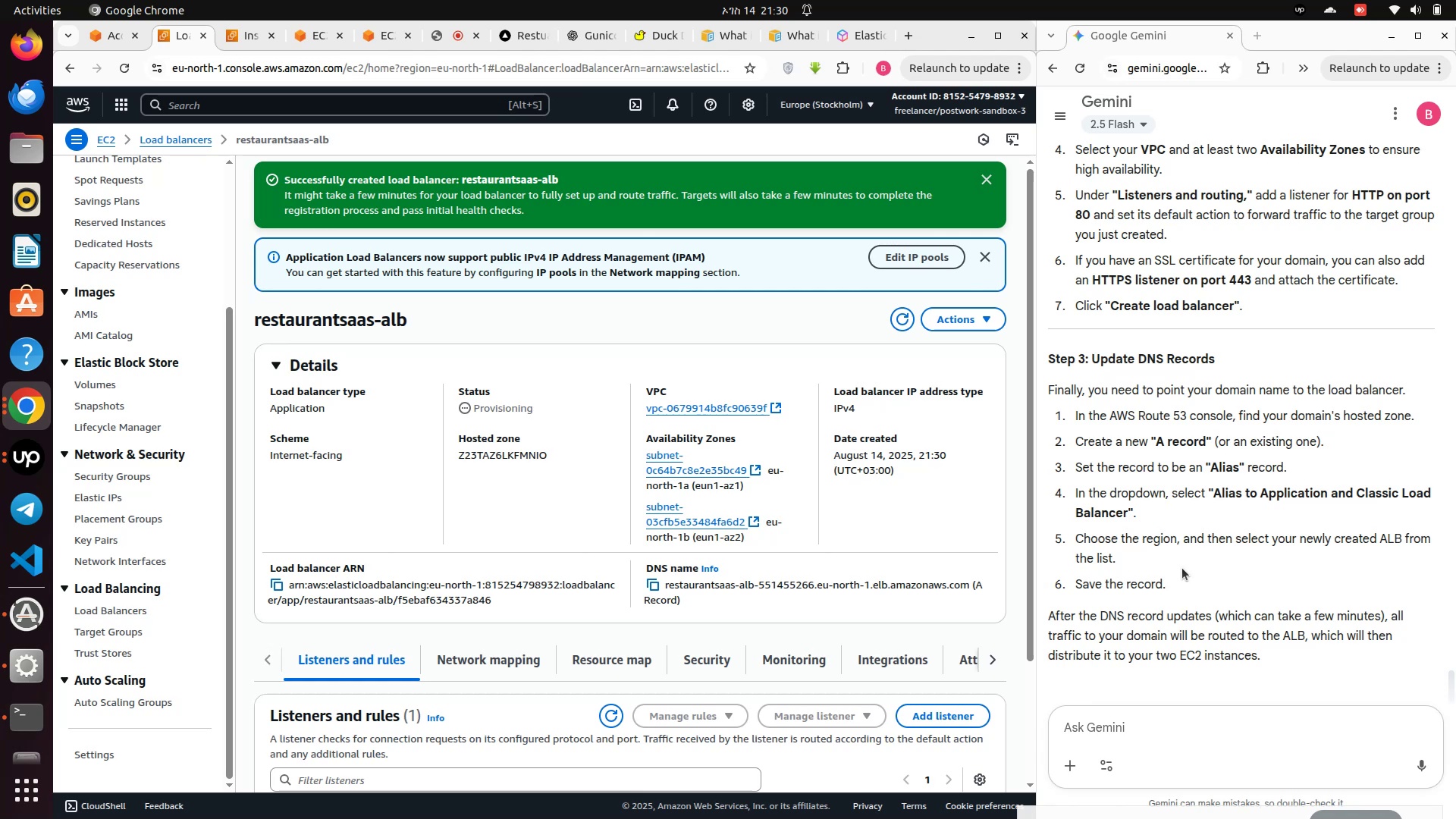 
scroll: coordinate [1185, 622], scroll_direction: down, amount: 3.0
 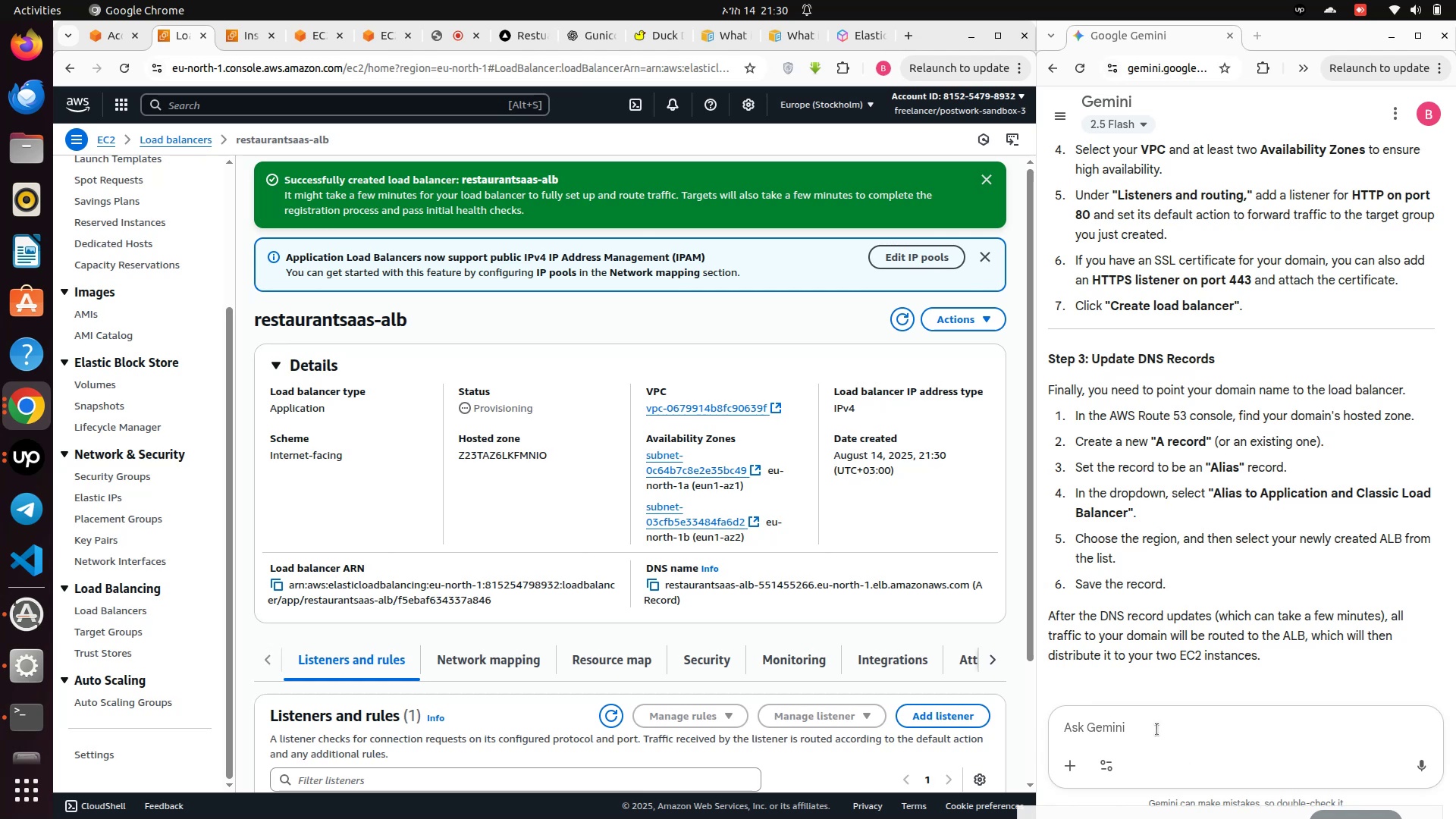 
left_click([1157, 730])
 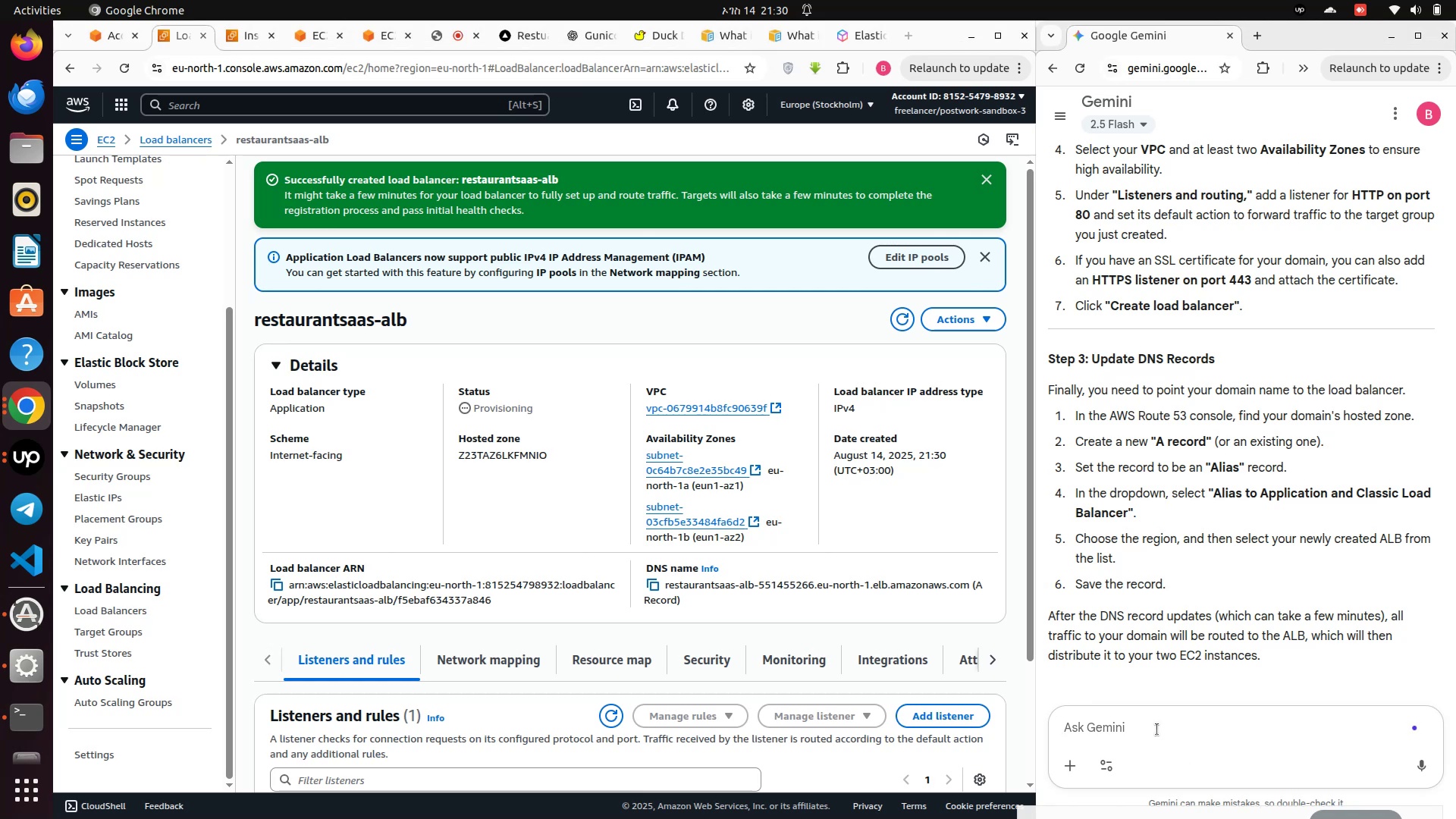 
type(but i use duck)
 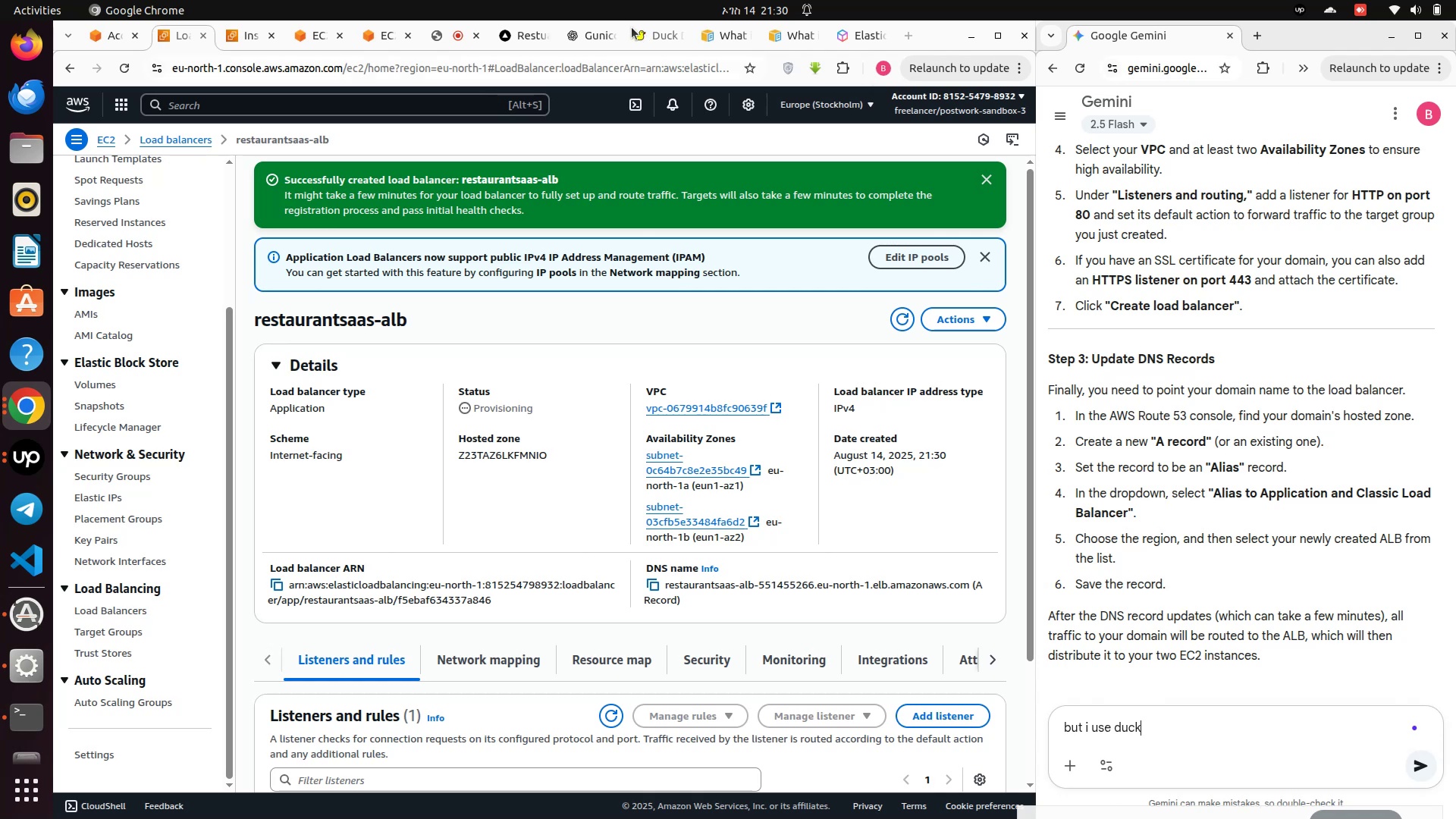 
left_click([641, 30])
 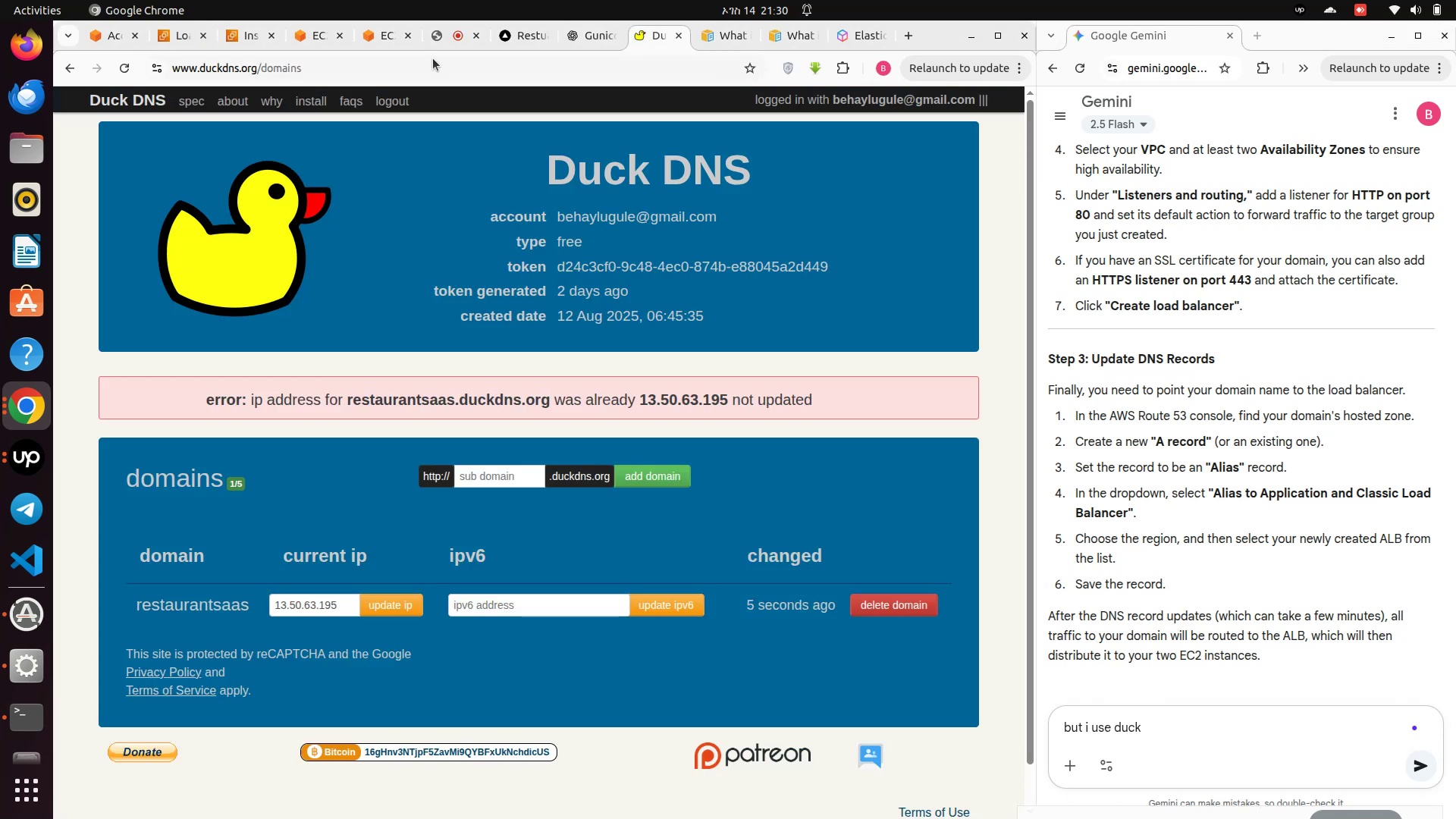 
wait(5.6)
 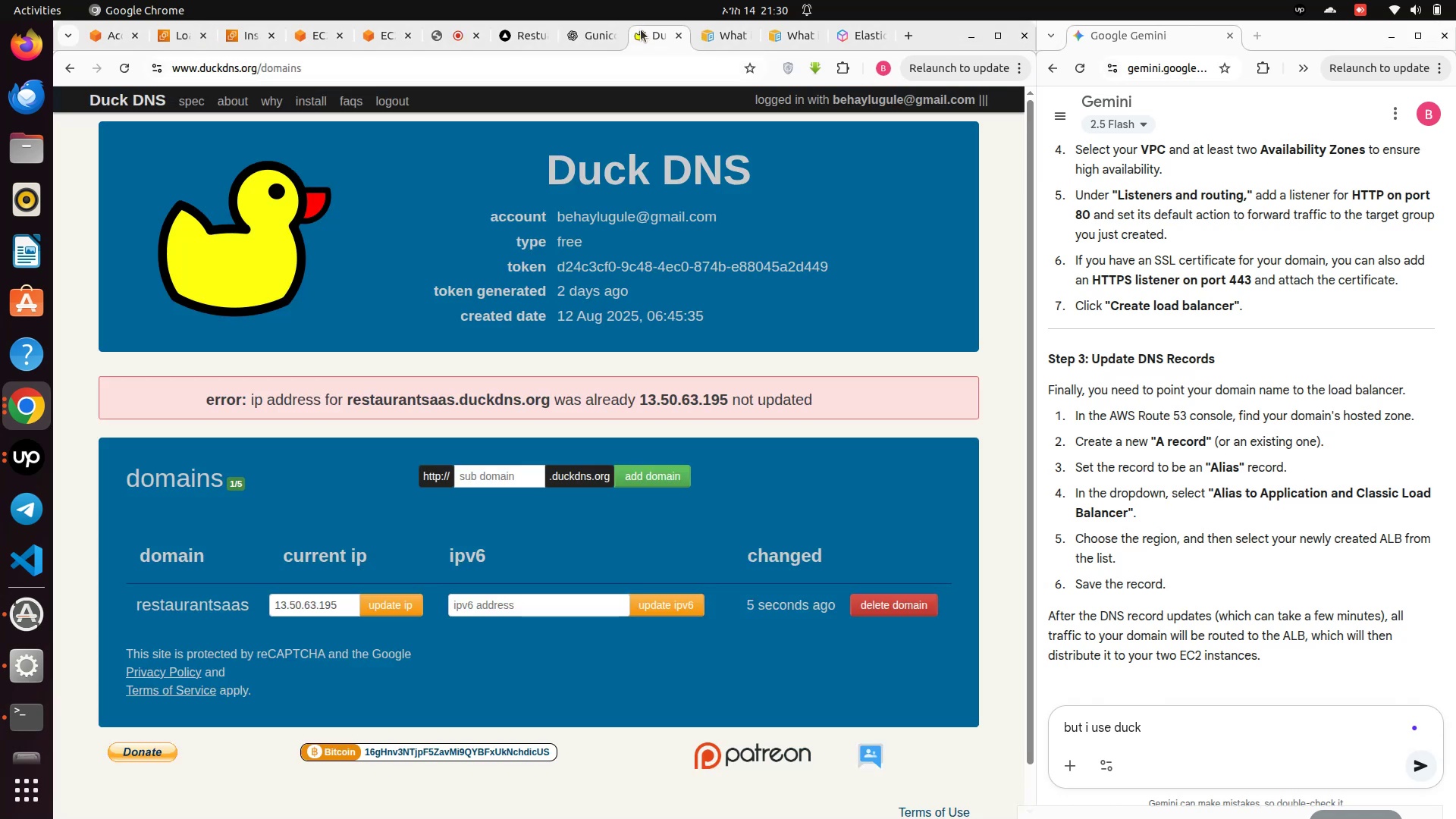 
left_click([375, 38])
 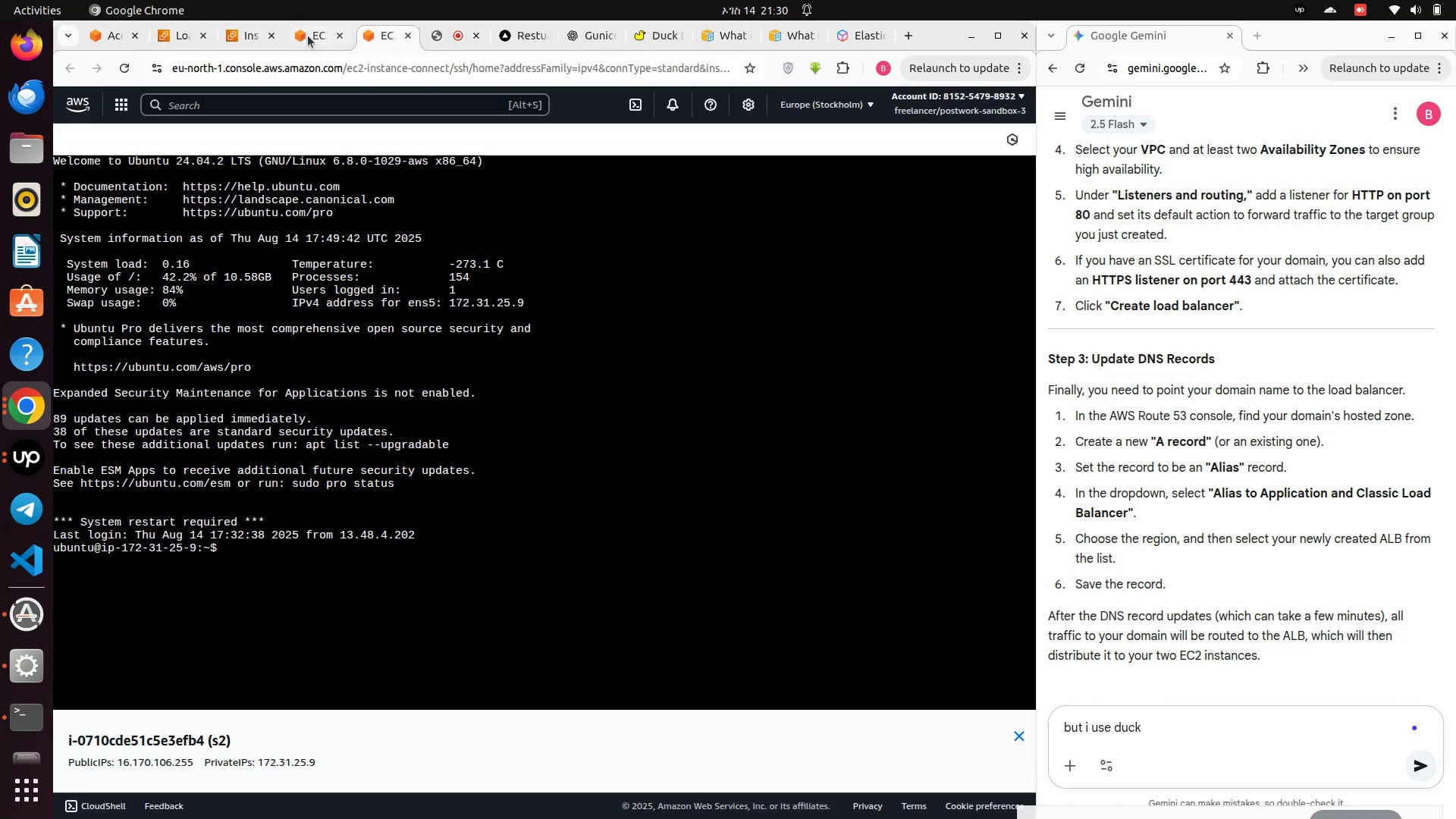 
left_click([308, 36])
 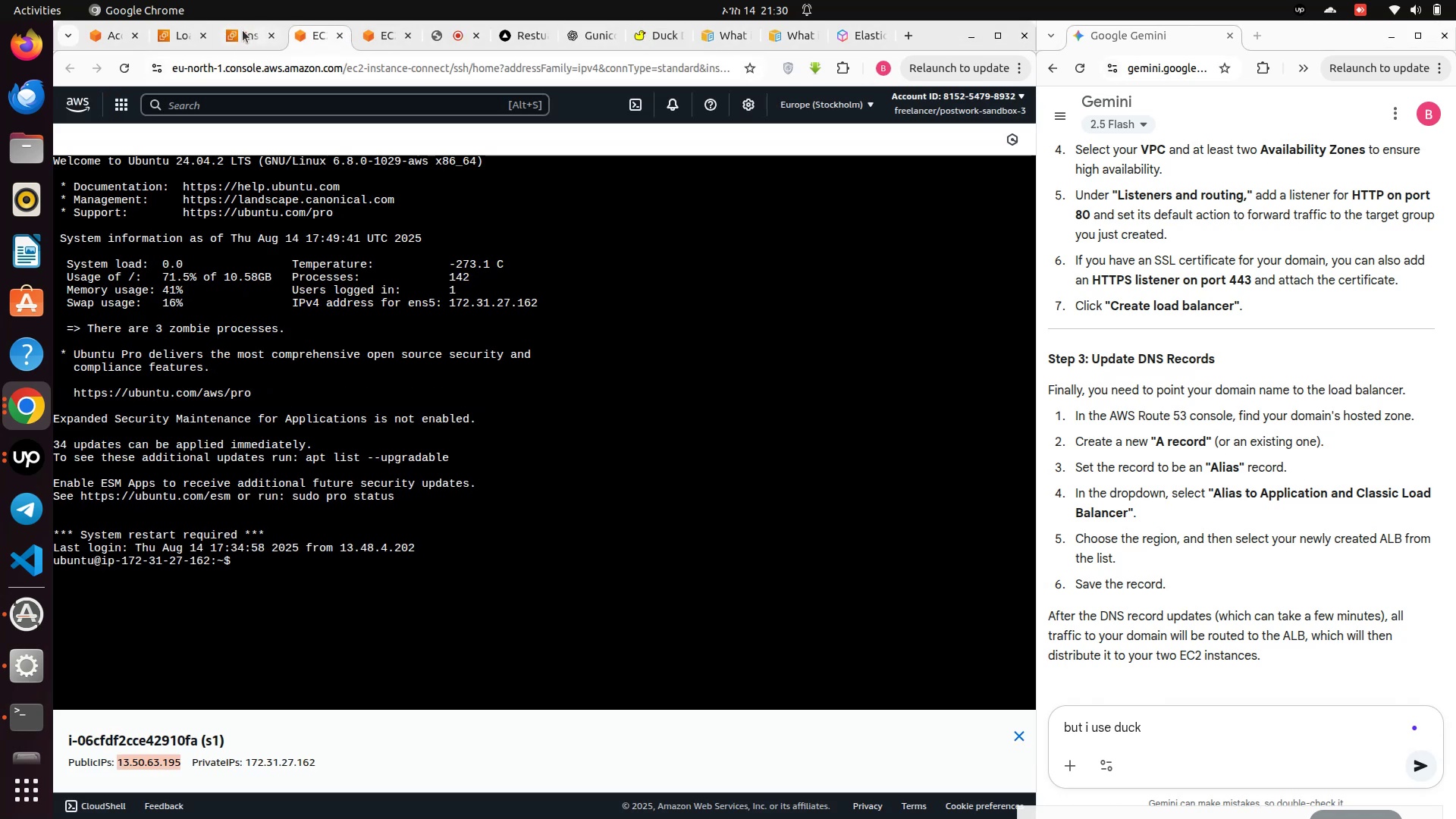 
left_click([243, 31])
 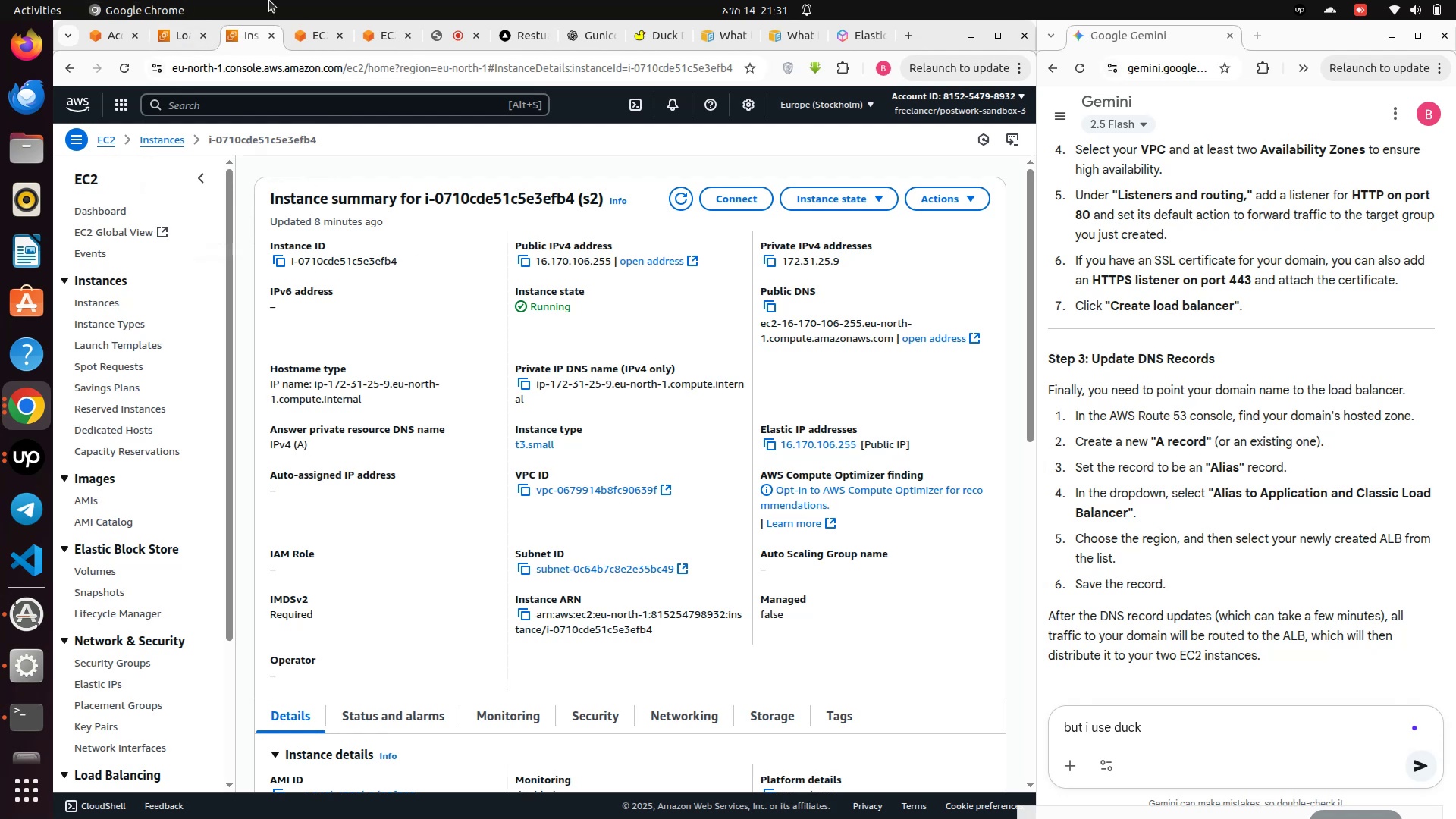 
left_click([178, 37])
 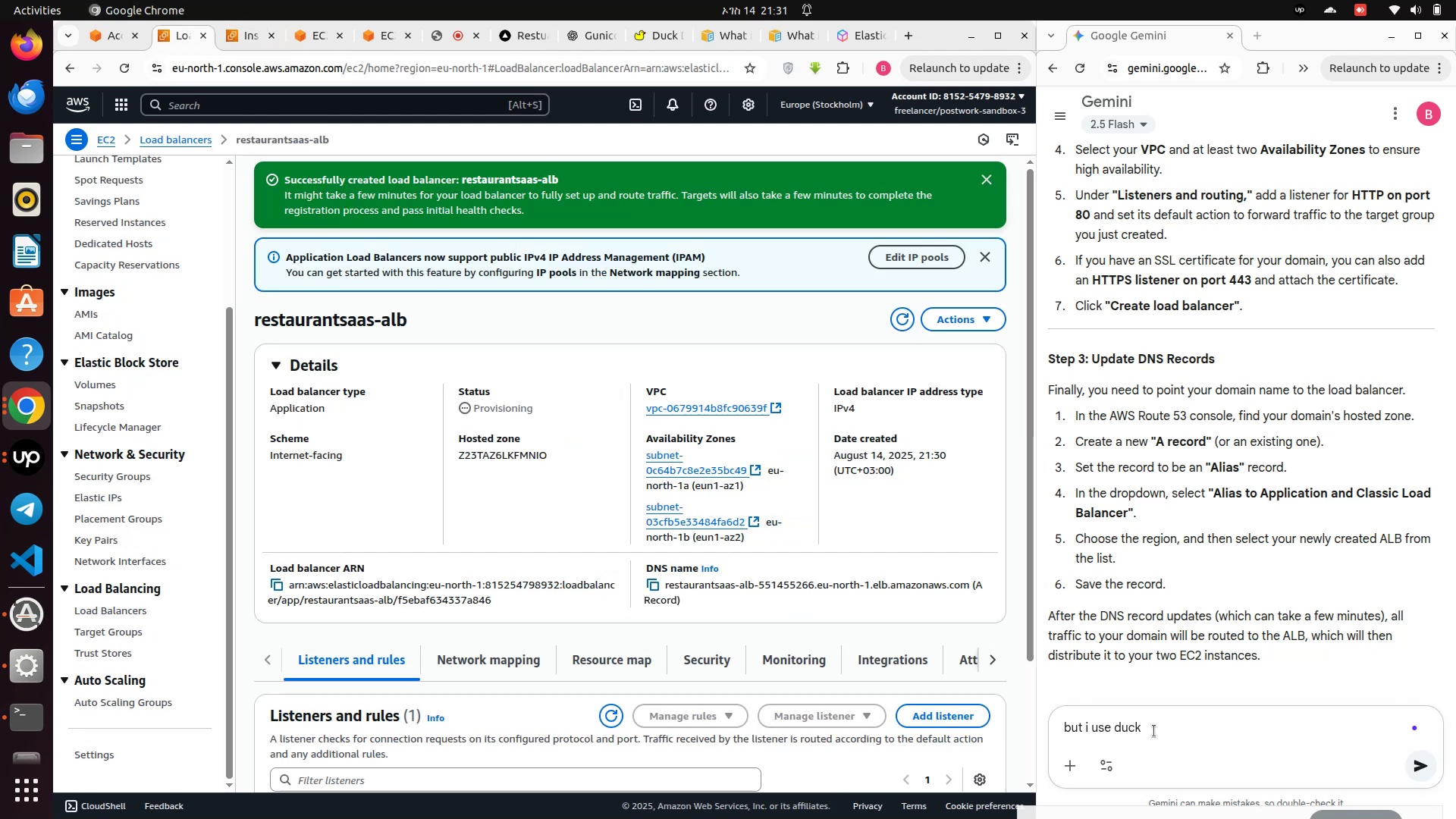 
left_click([1154, 731])
 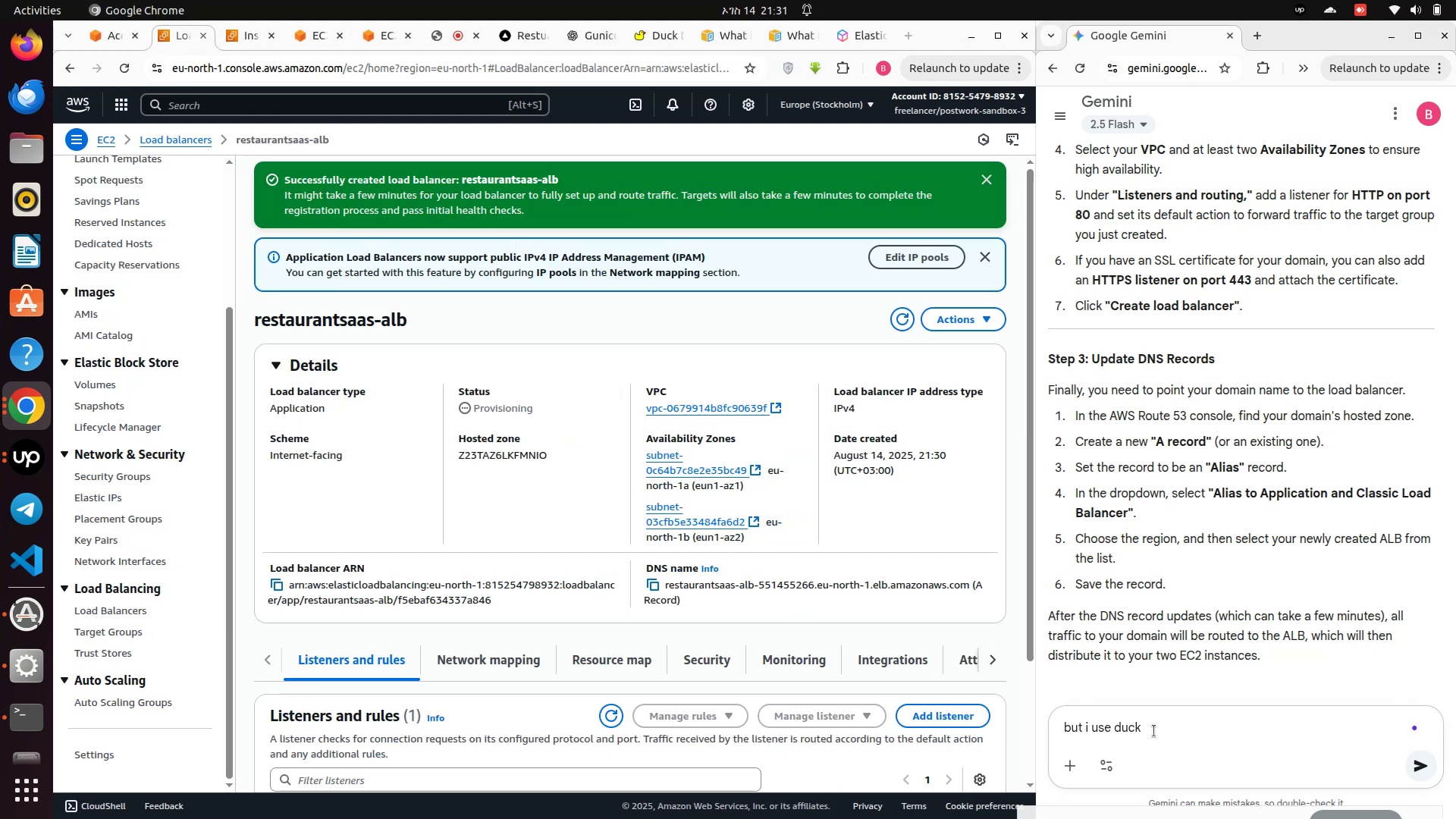 
type(dns)
 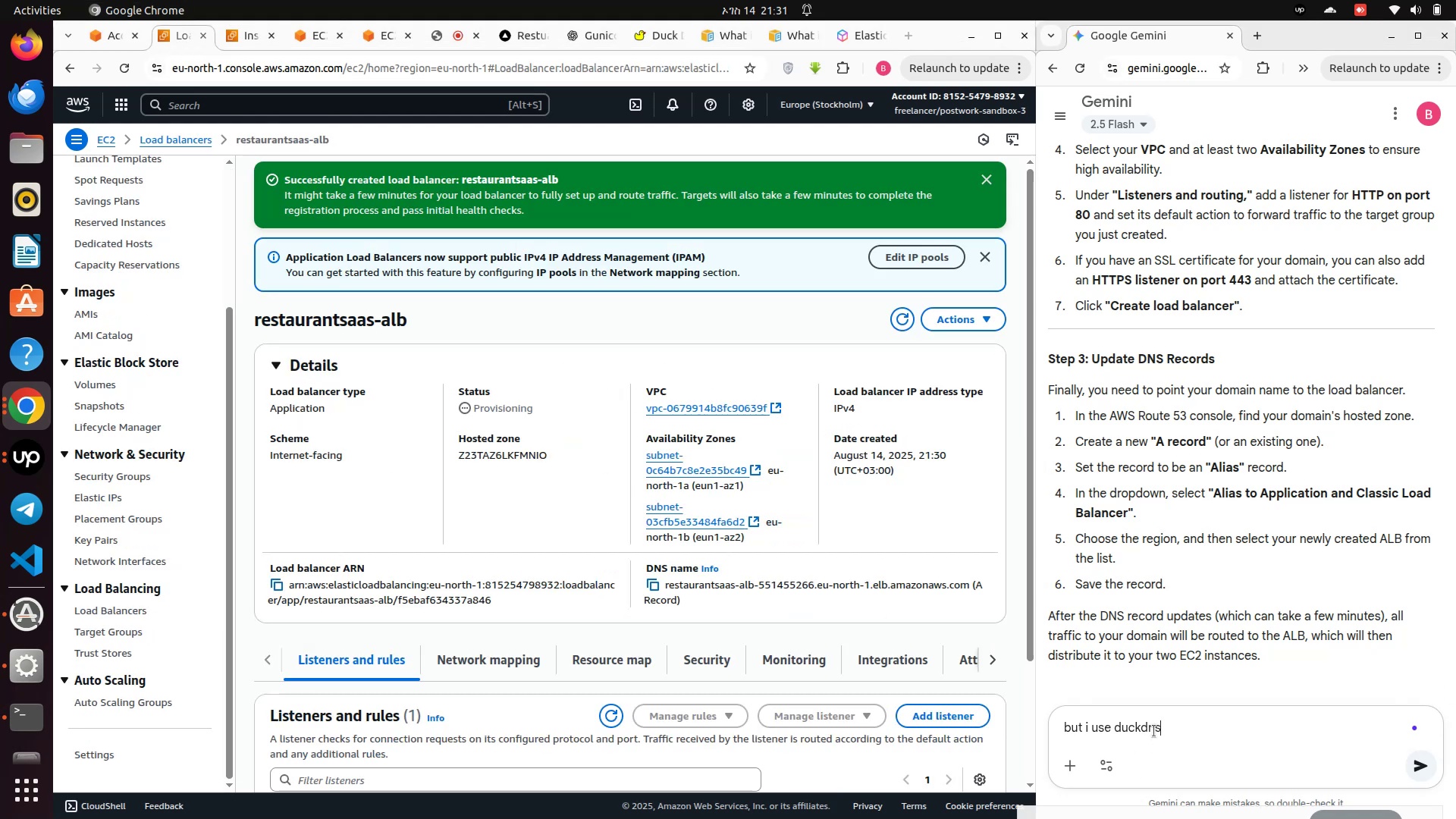 
key(Enter)
 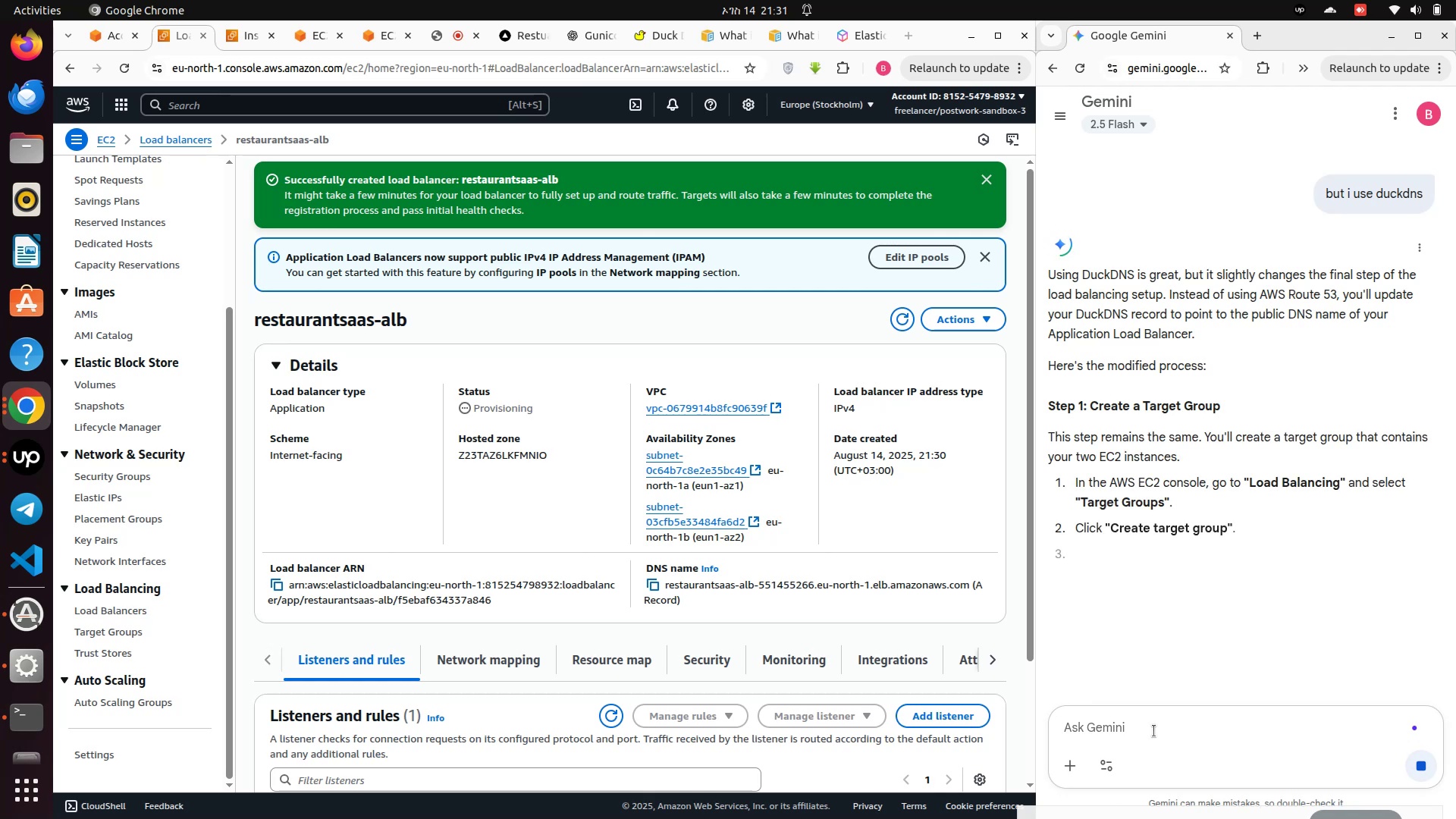 
wait(10.89)
 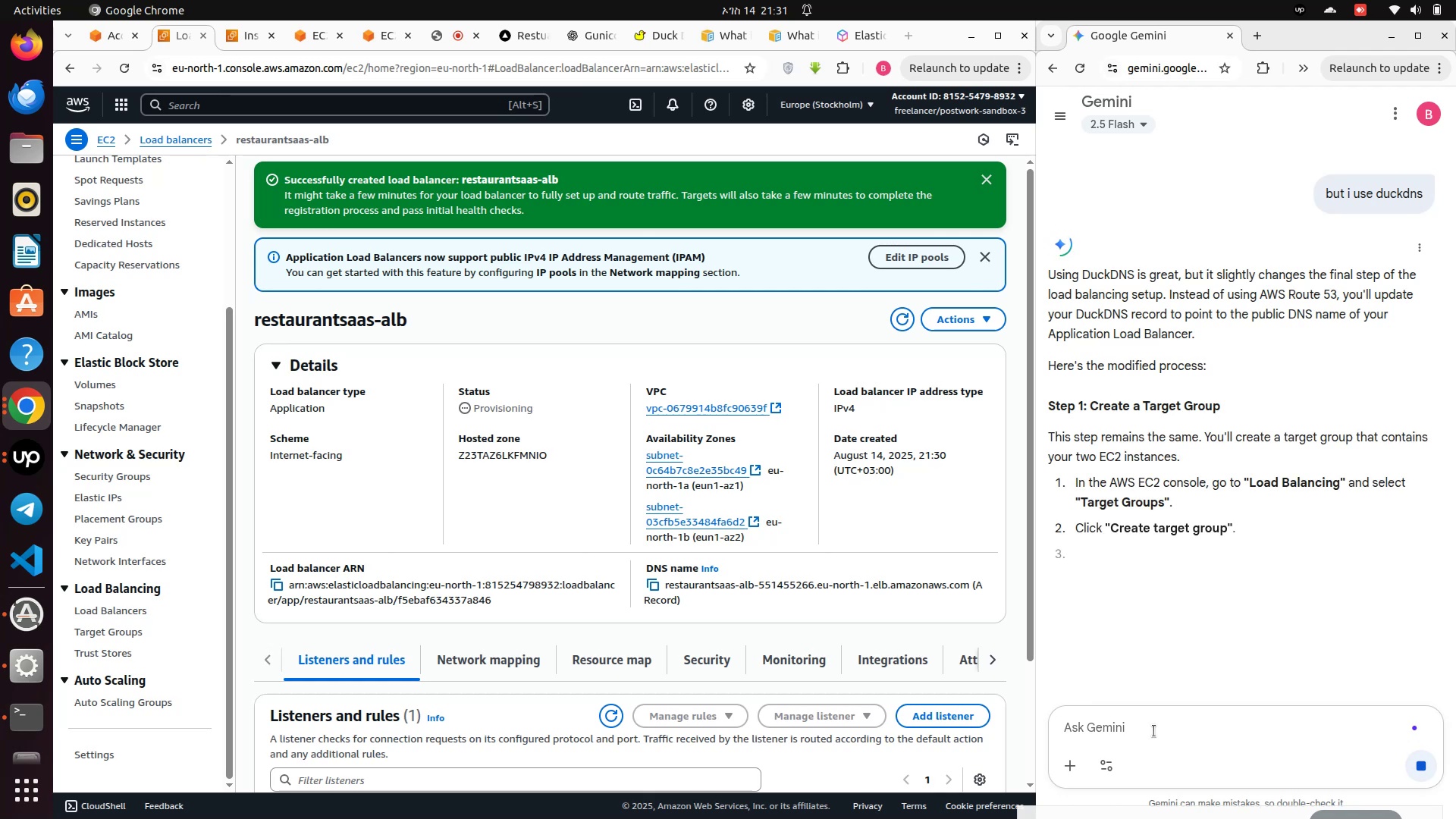 
scroll: coordinate [1203, 542], scroll_direction: down, amount: 6.0
 